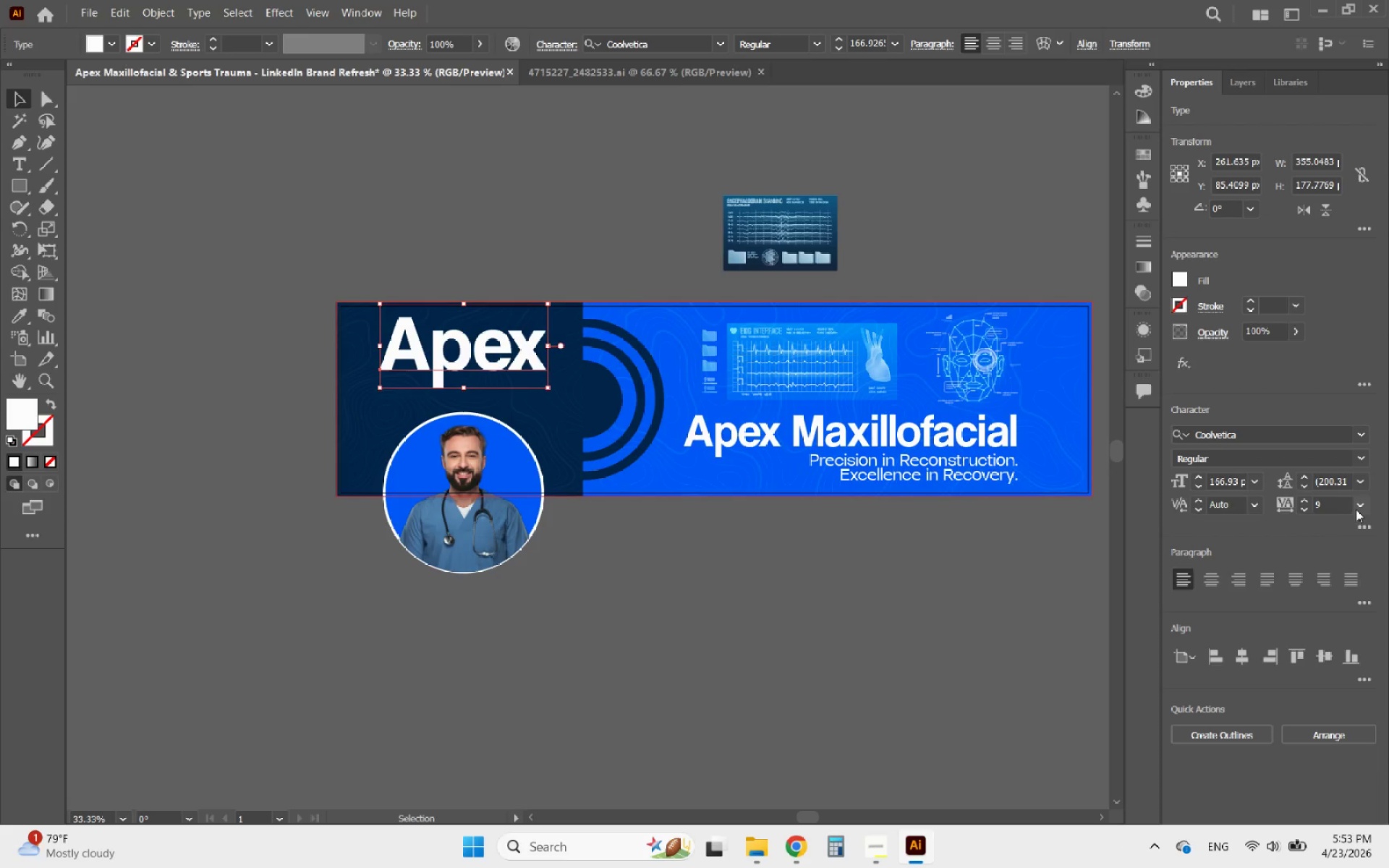 
left_click_drag(start_coordinate=[1356, 509], to_coordinate=[1306, 509])
 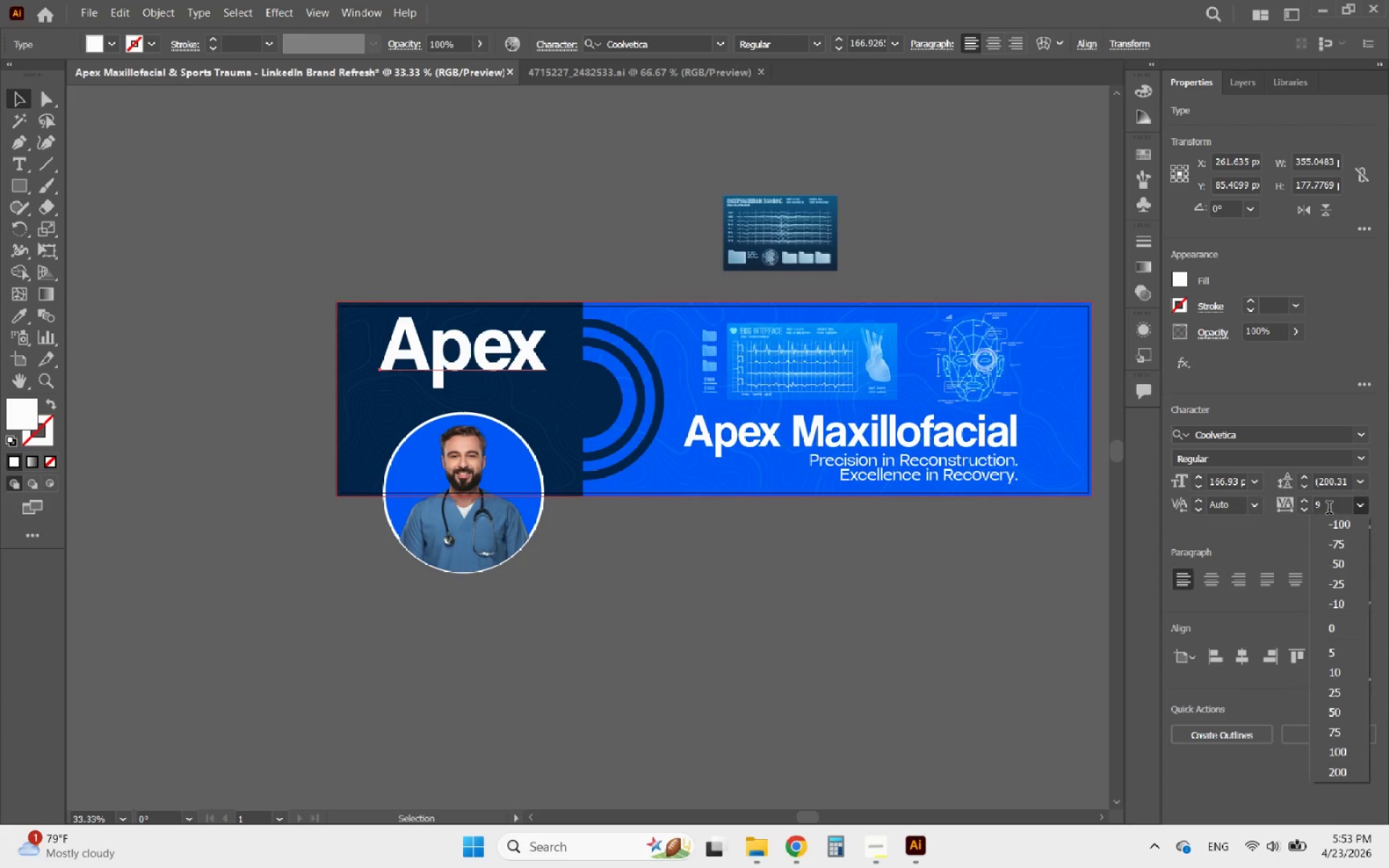 
left_click_drag(start_coordinate=[1329, 509], to_coordinate=[1316, 509])
 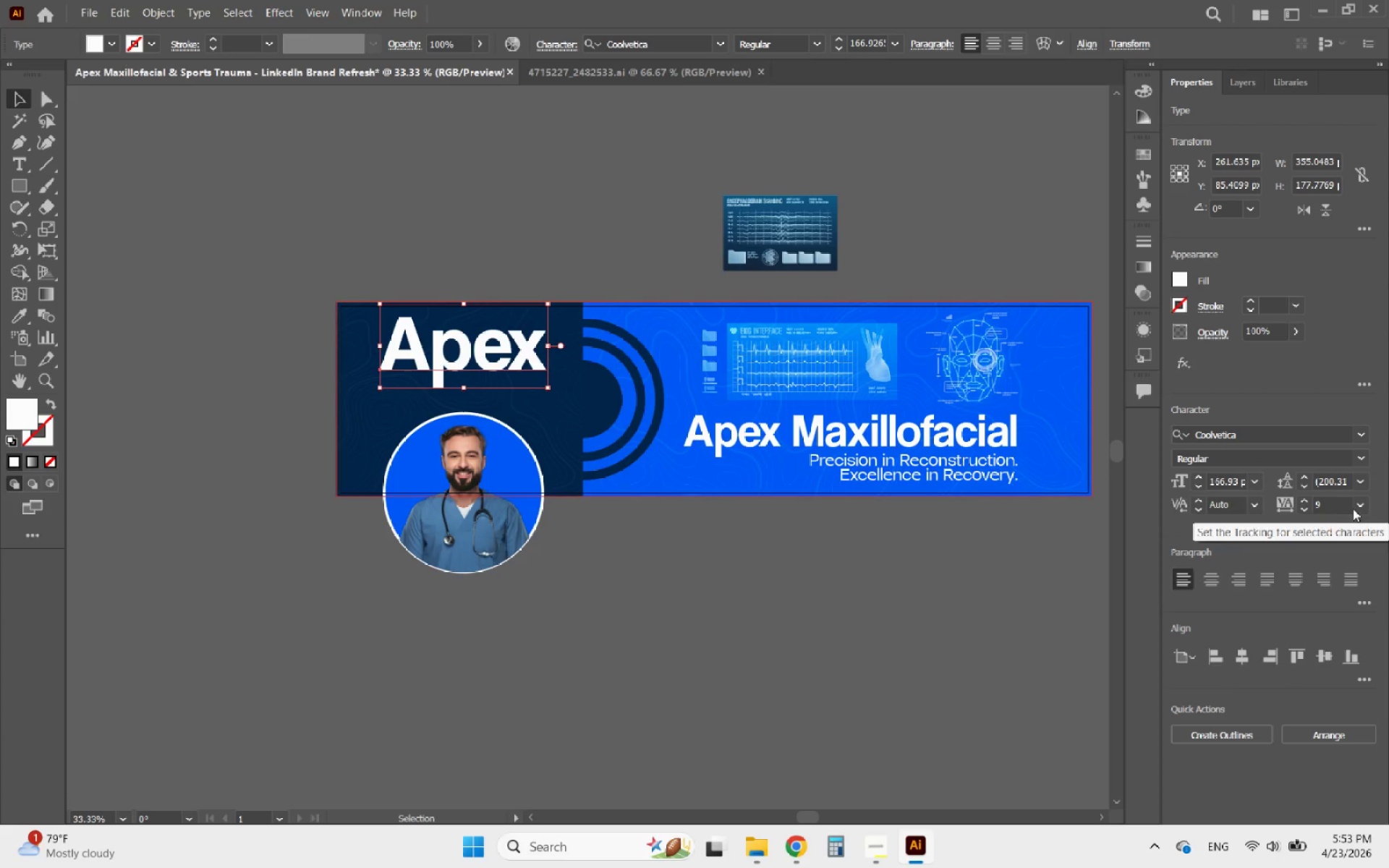 
left_click([1354, 508])
 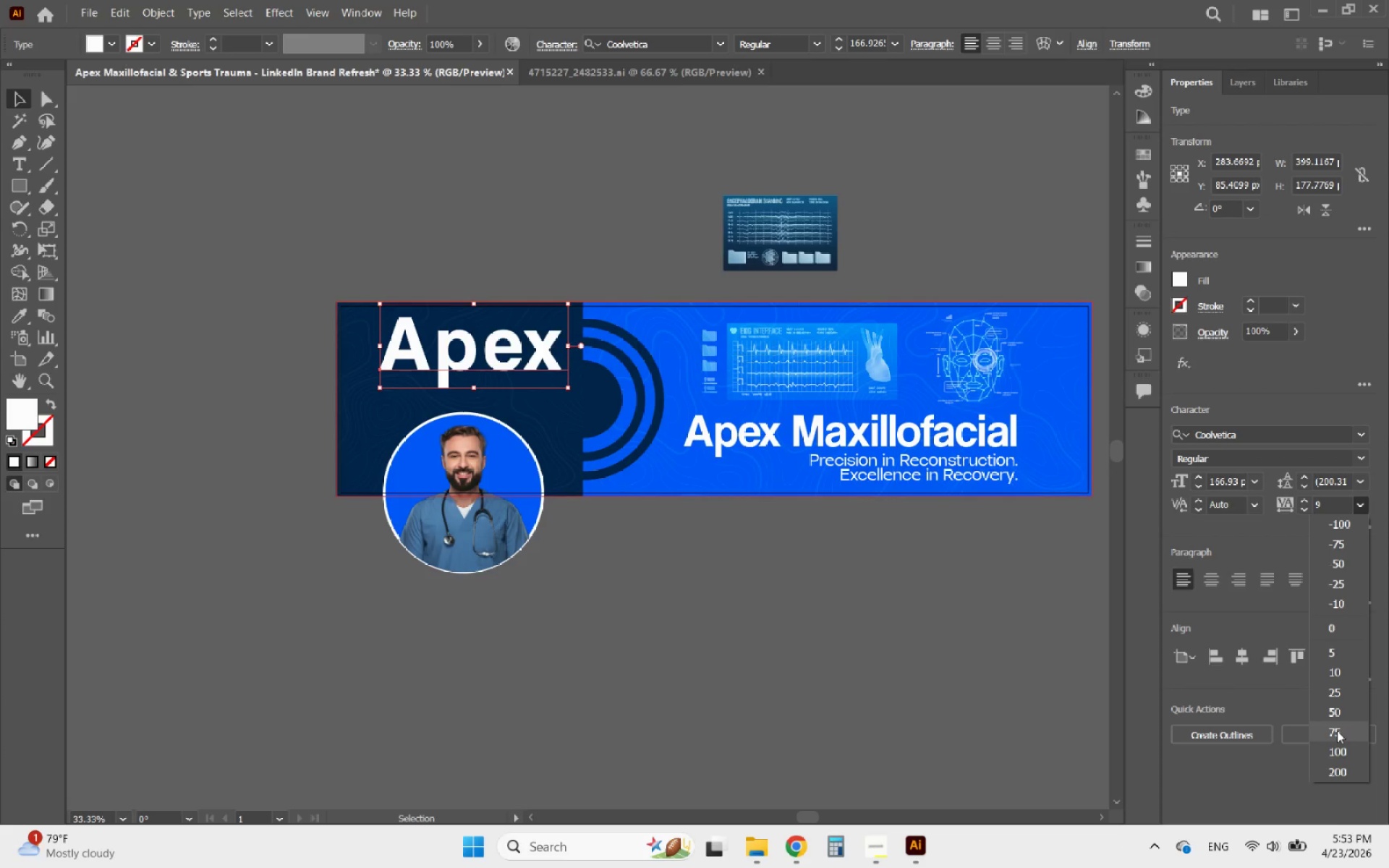 
left_click([1333, 719])
 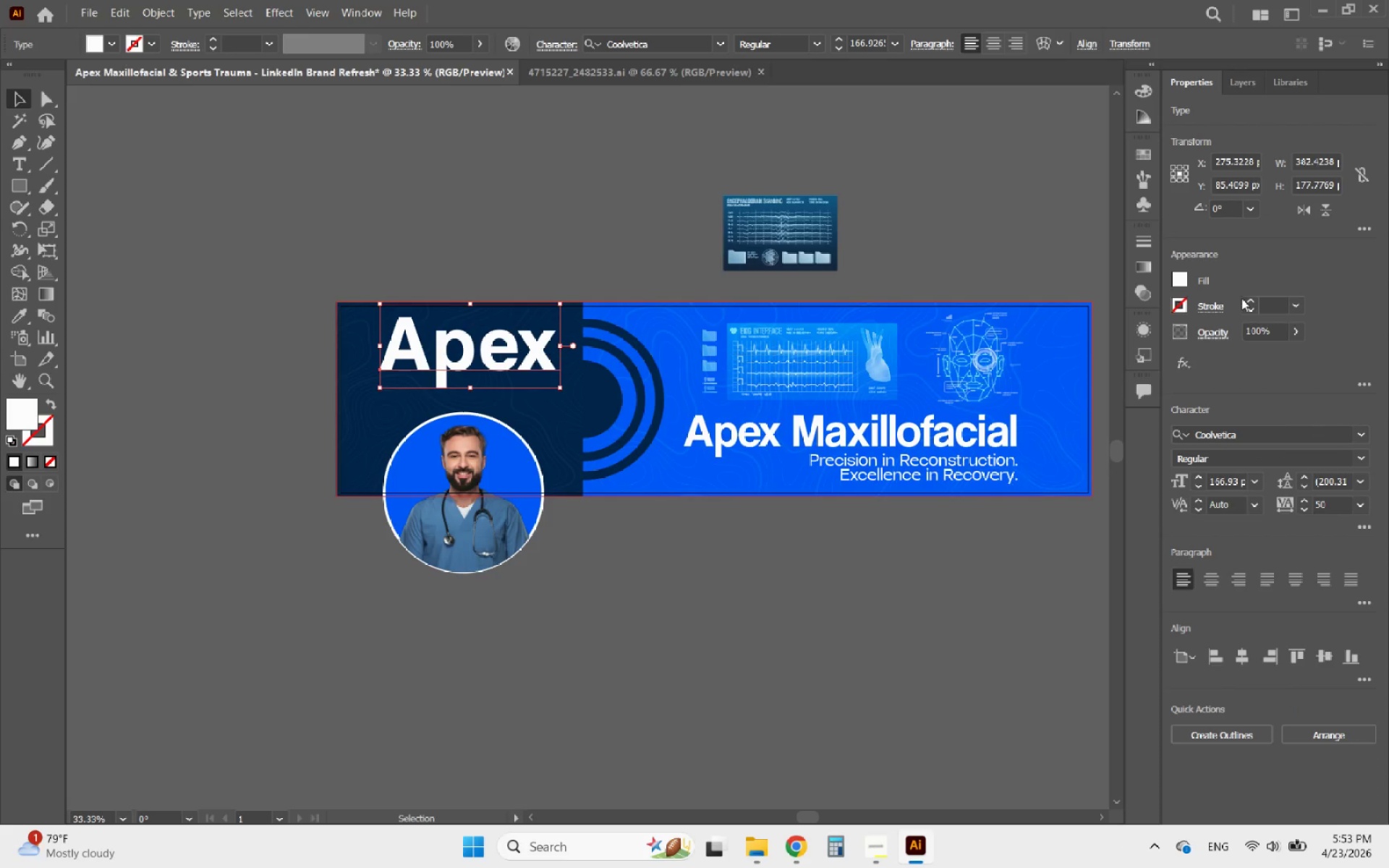 
double_click([1247, 305])
 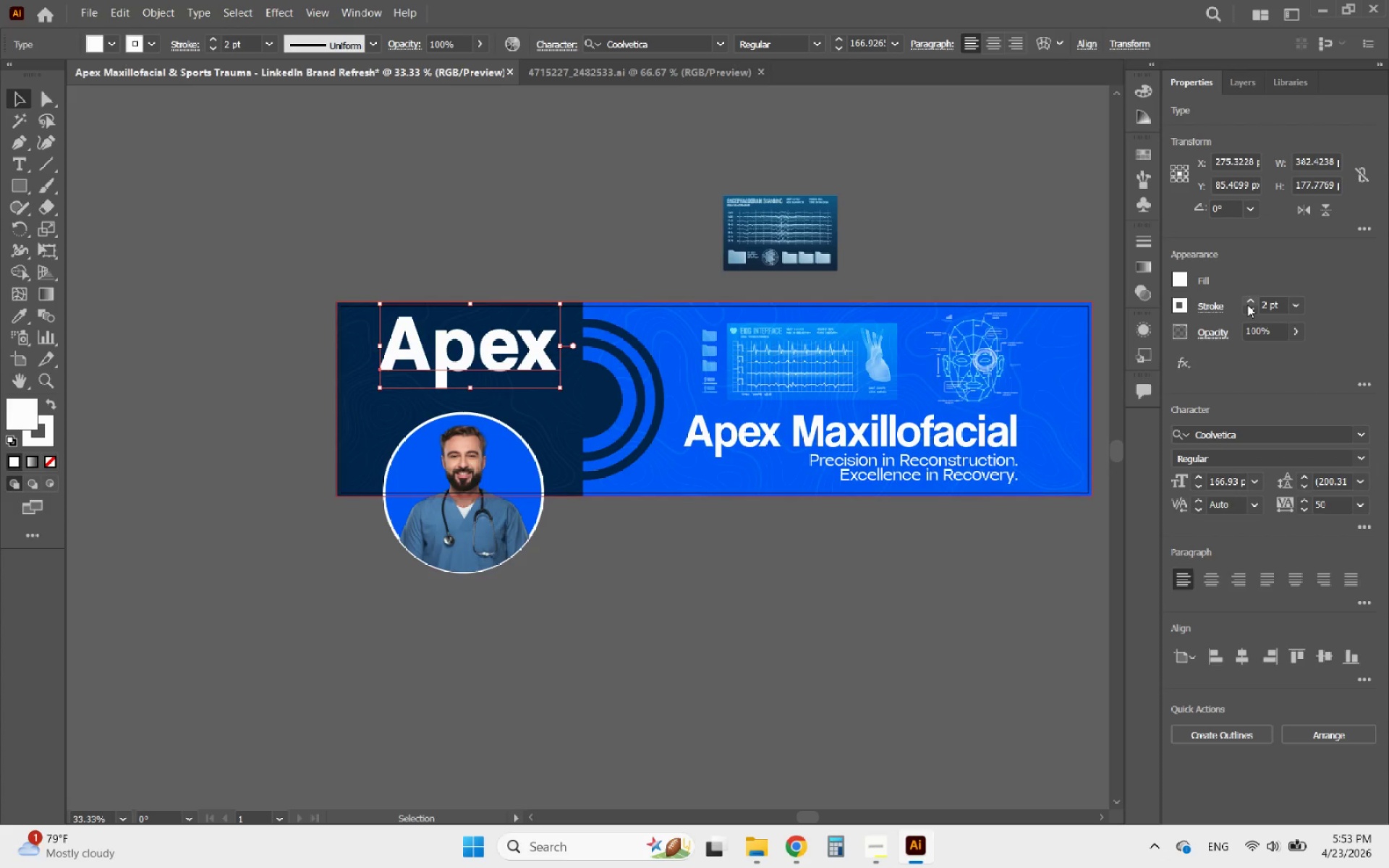 
triple_click([1247, 305])
 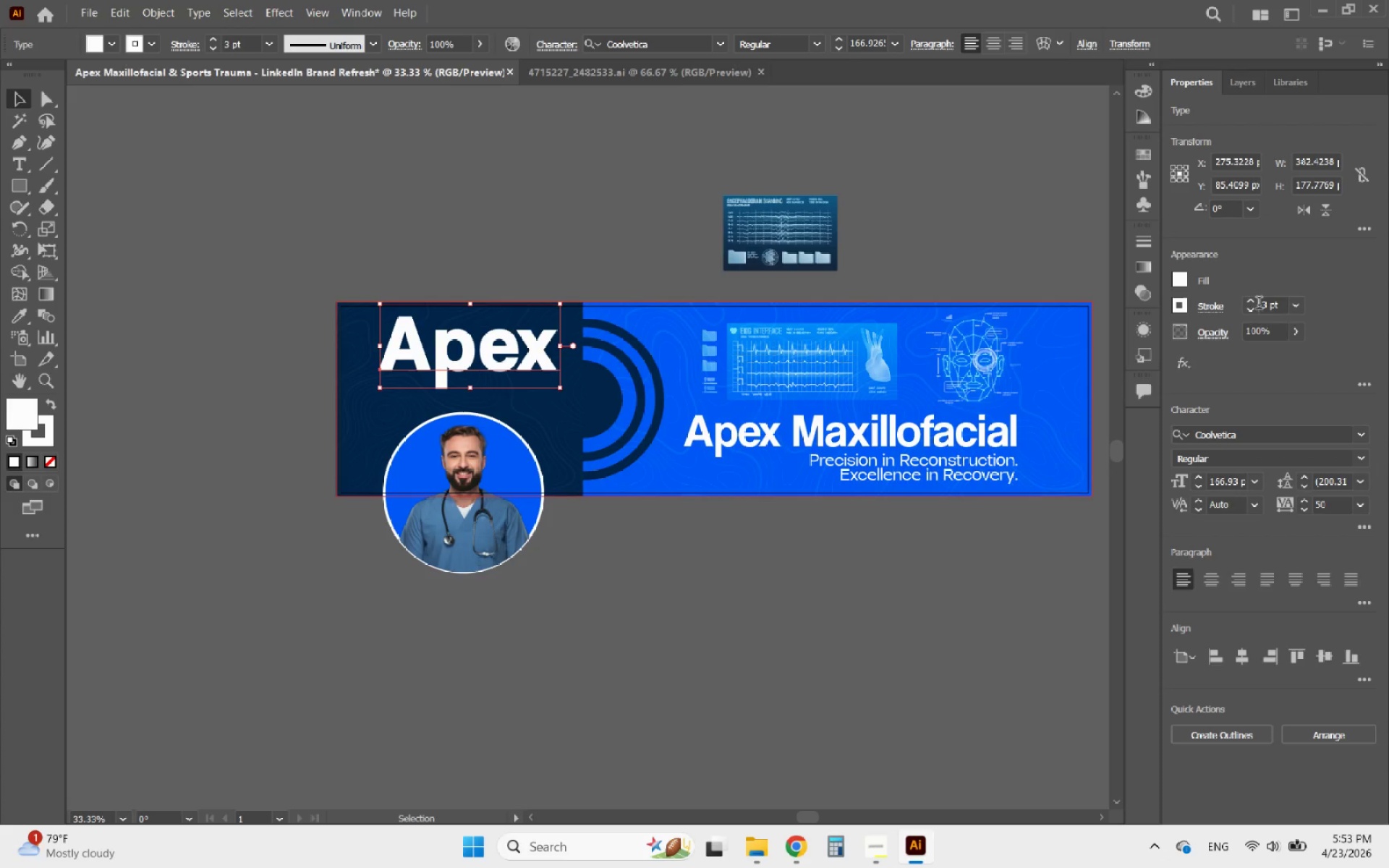 
left_click([1181, 281])
 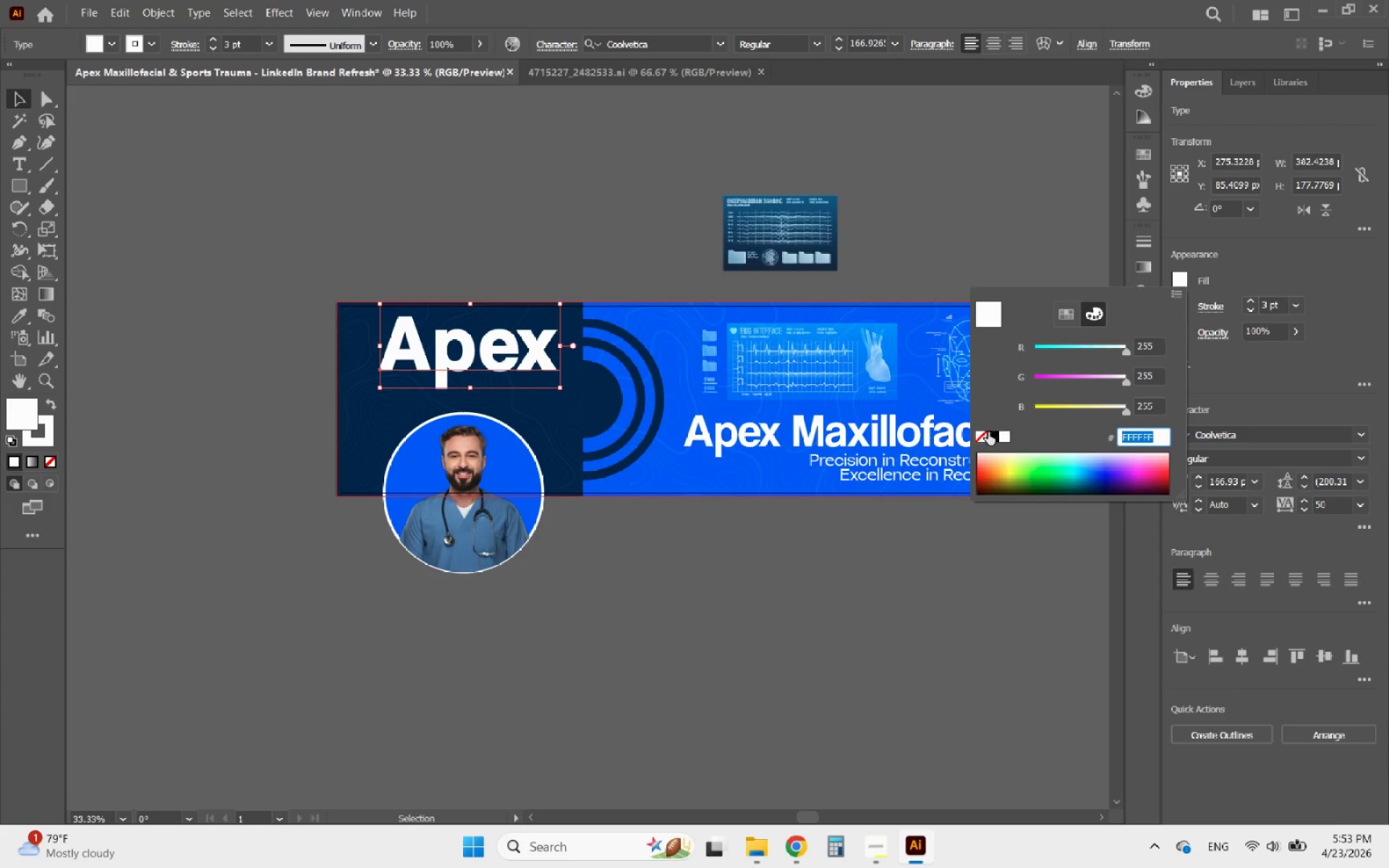 
left_click([982, 435])
 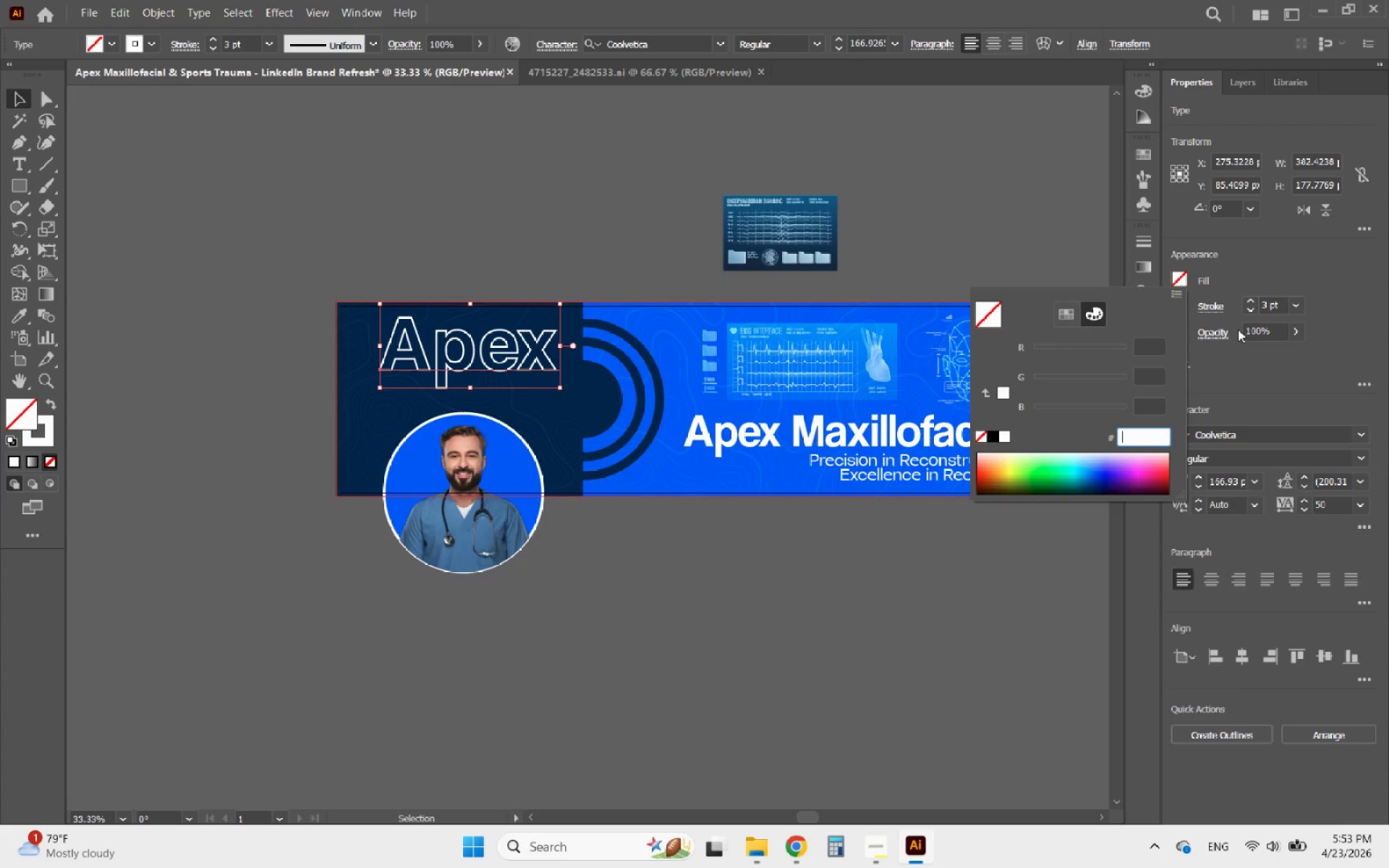 
double_click([1249, 312])
 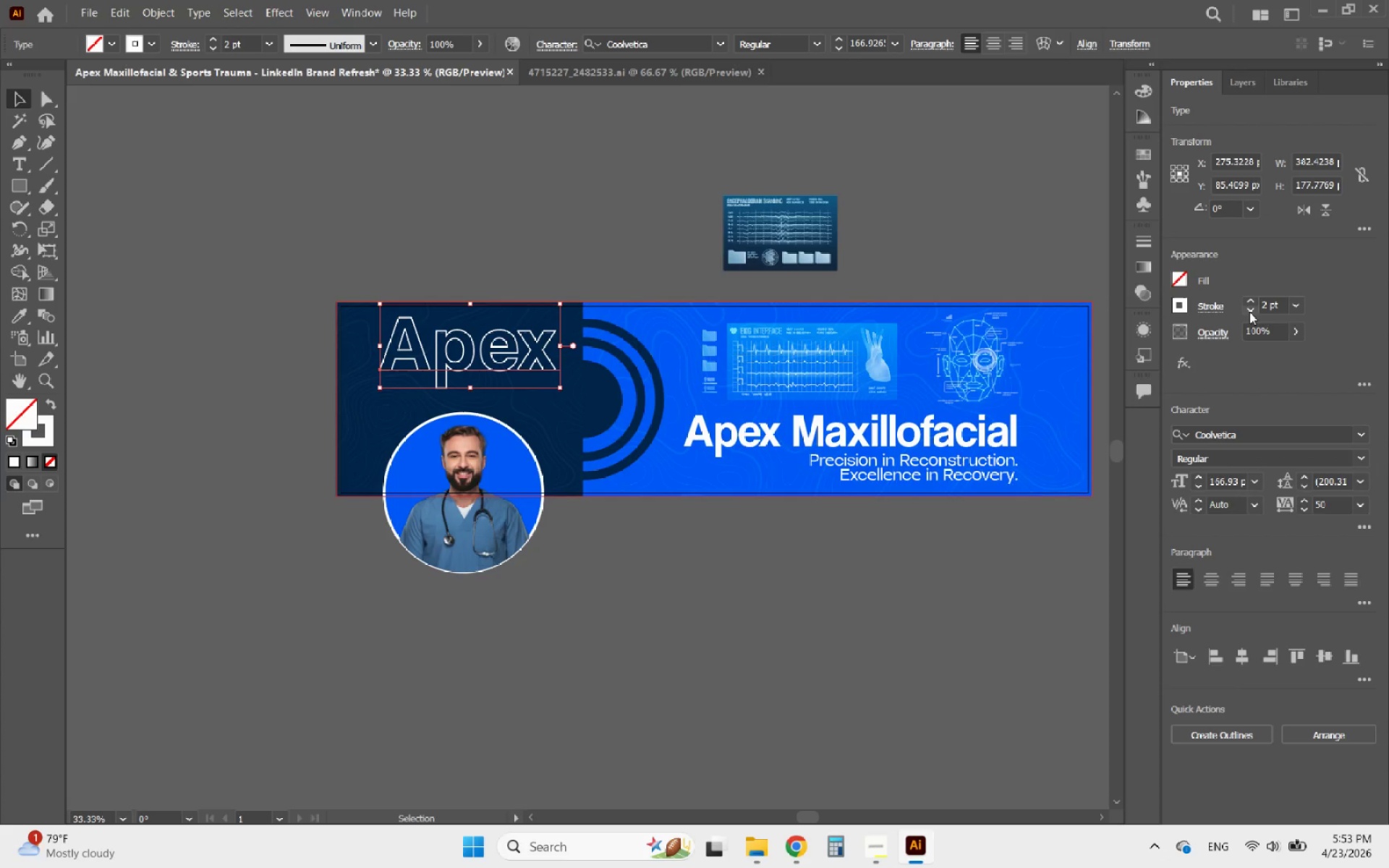 
left_click([1249, 312])
 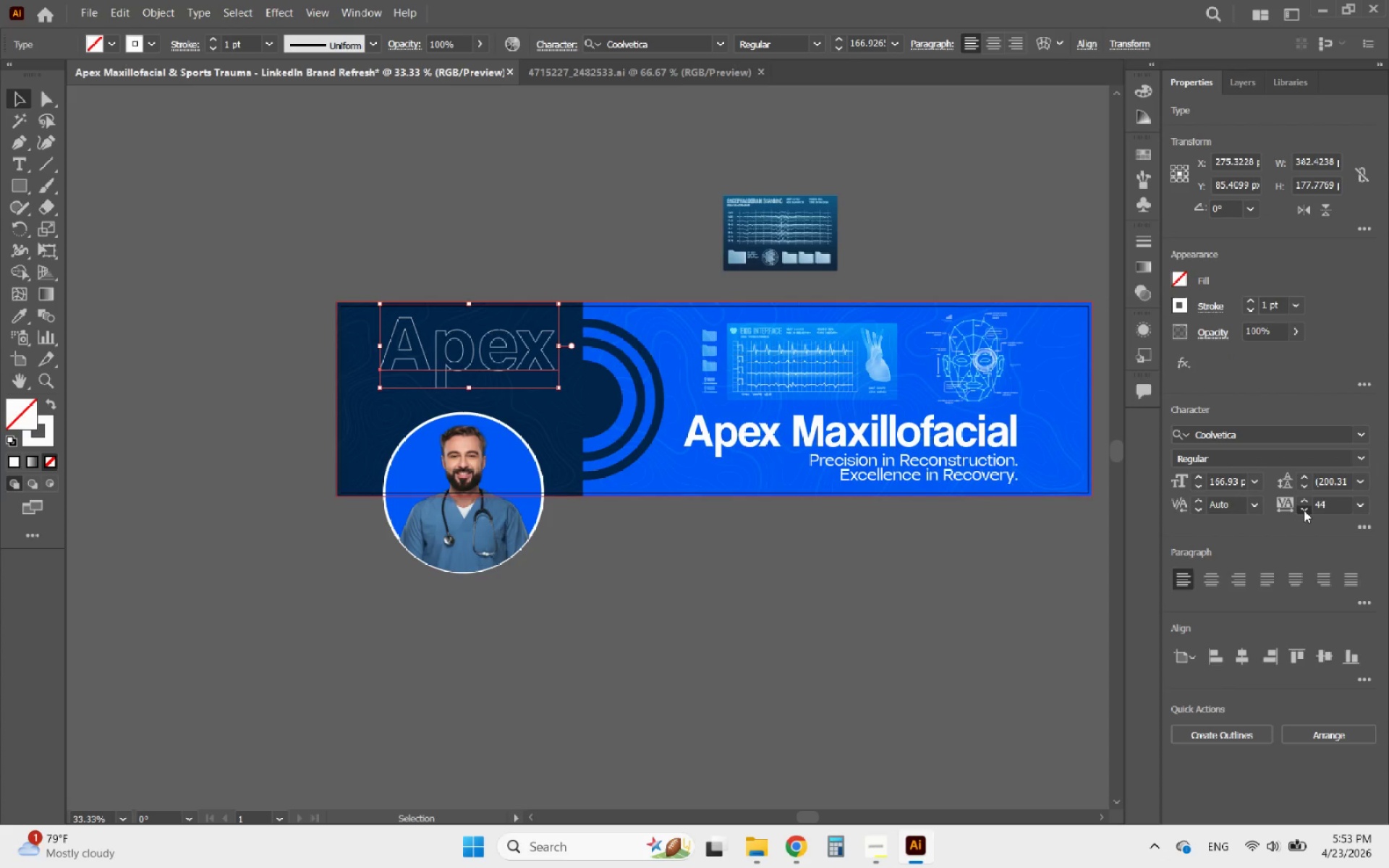 
left_click([1304, 510])
 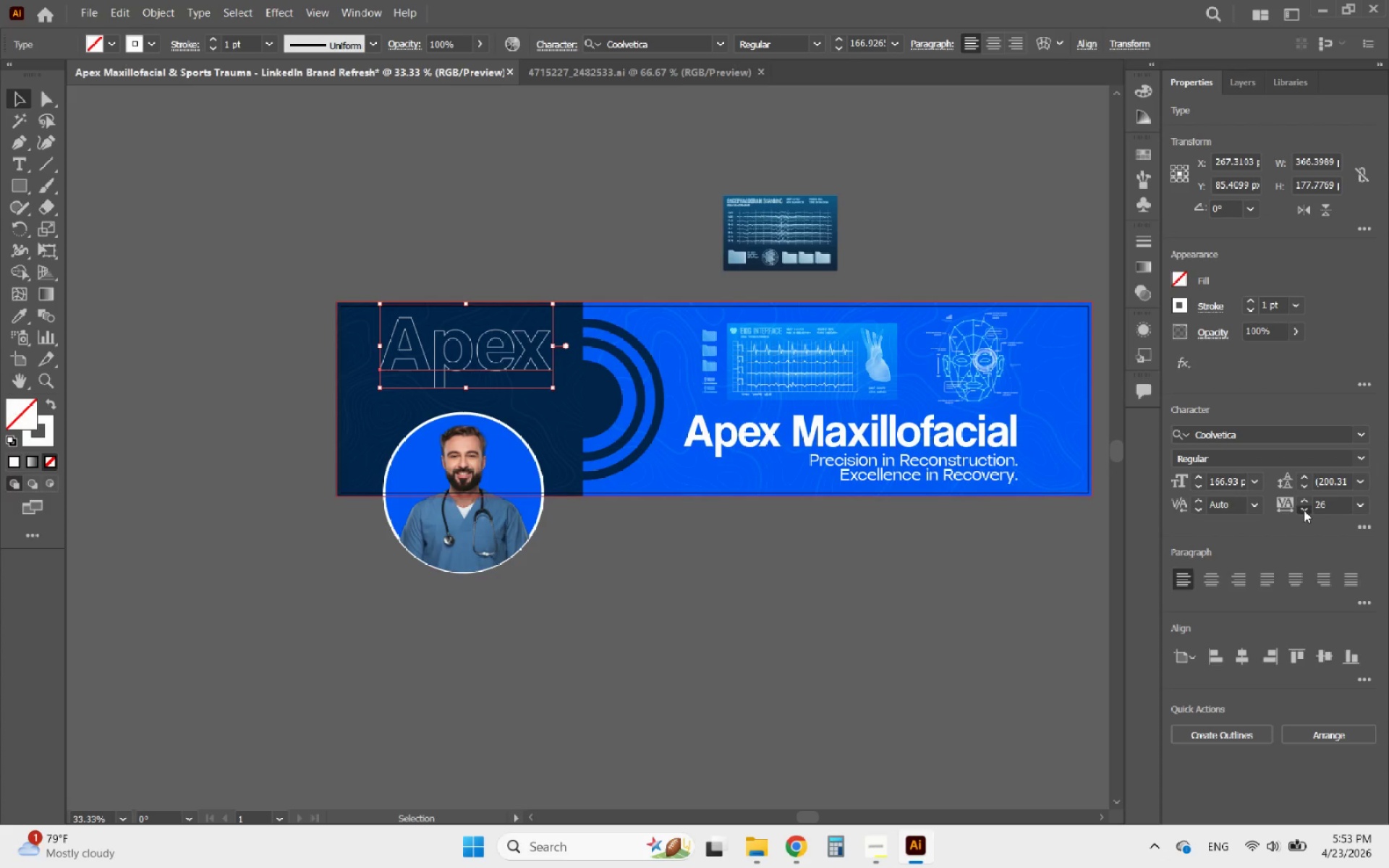 
double_click([1304, 510])
 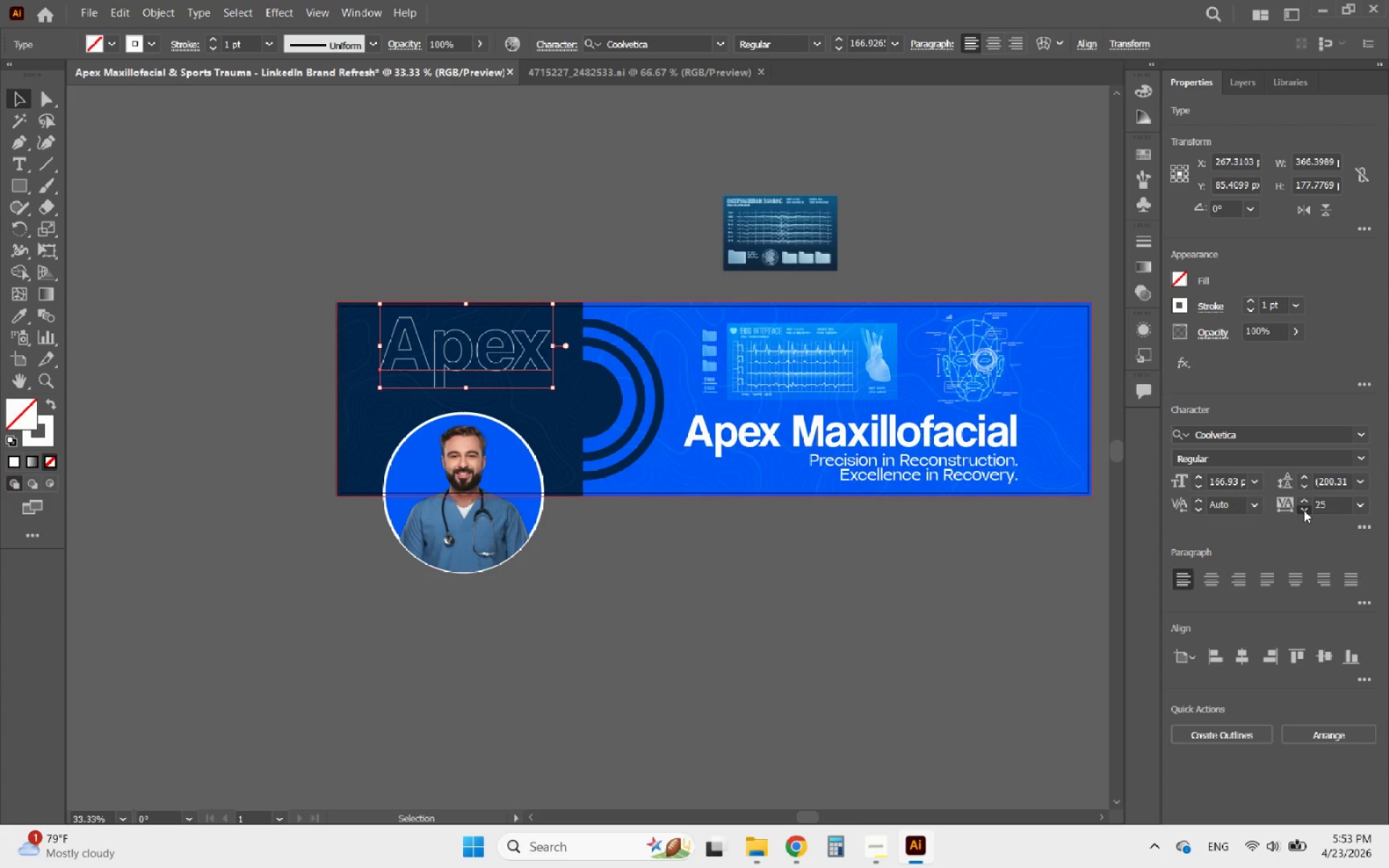 
triple_click([1304, 510])
 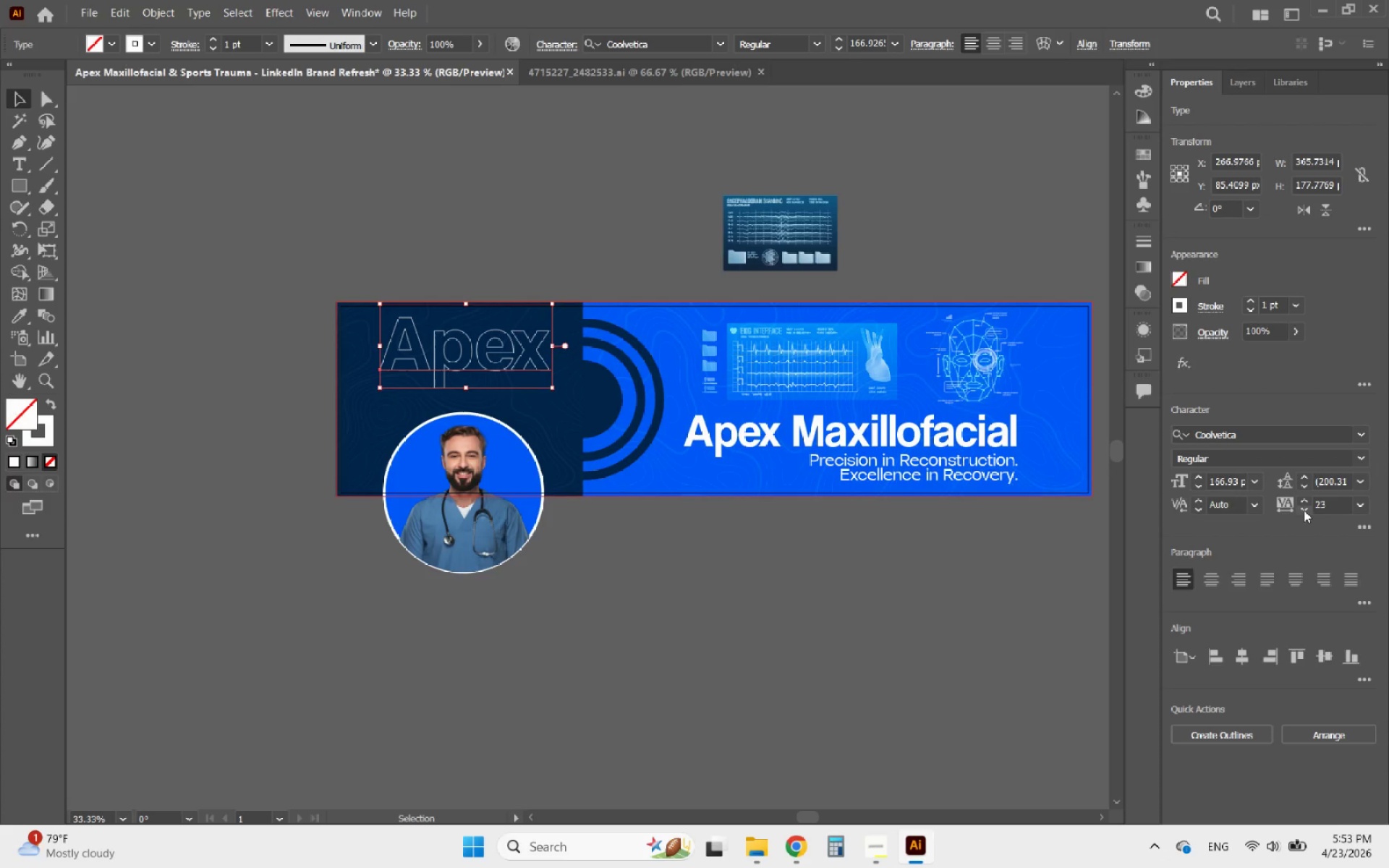 
triple_click([1304, 510])
 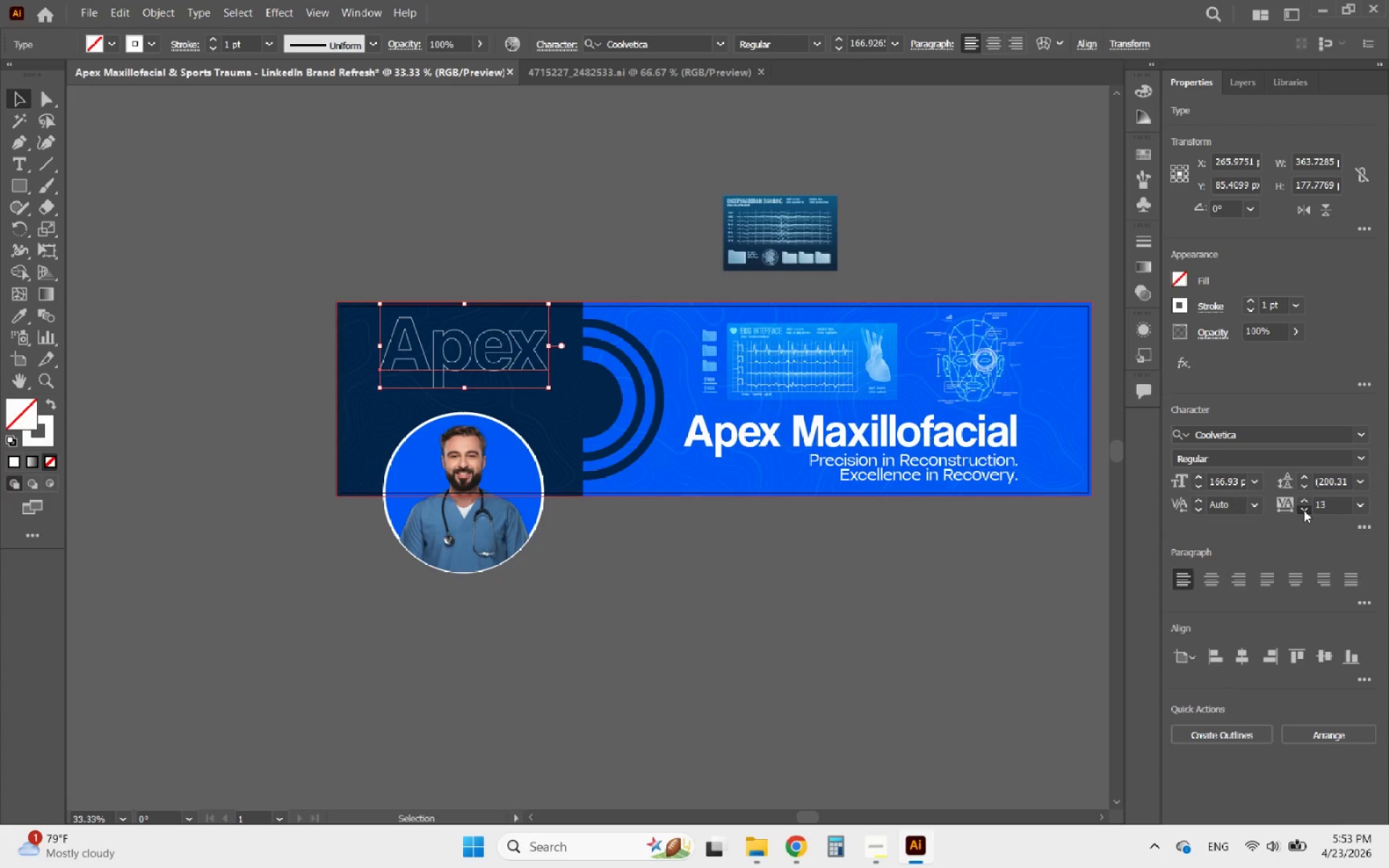 
triple_click([1304, 510])
 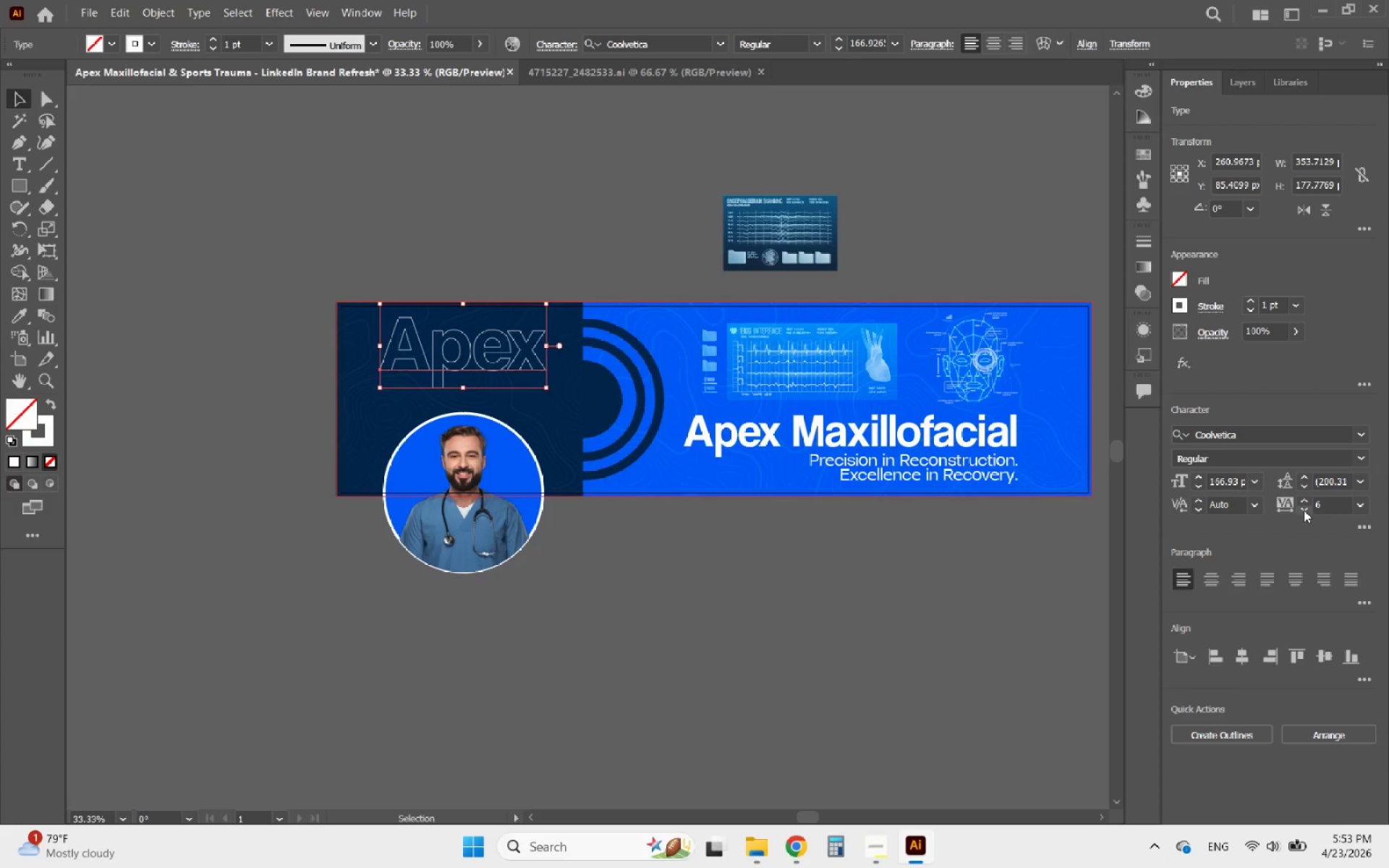 
double_click([1304, 510])
 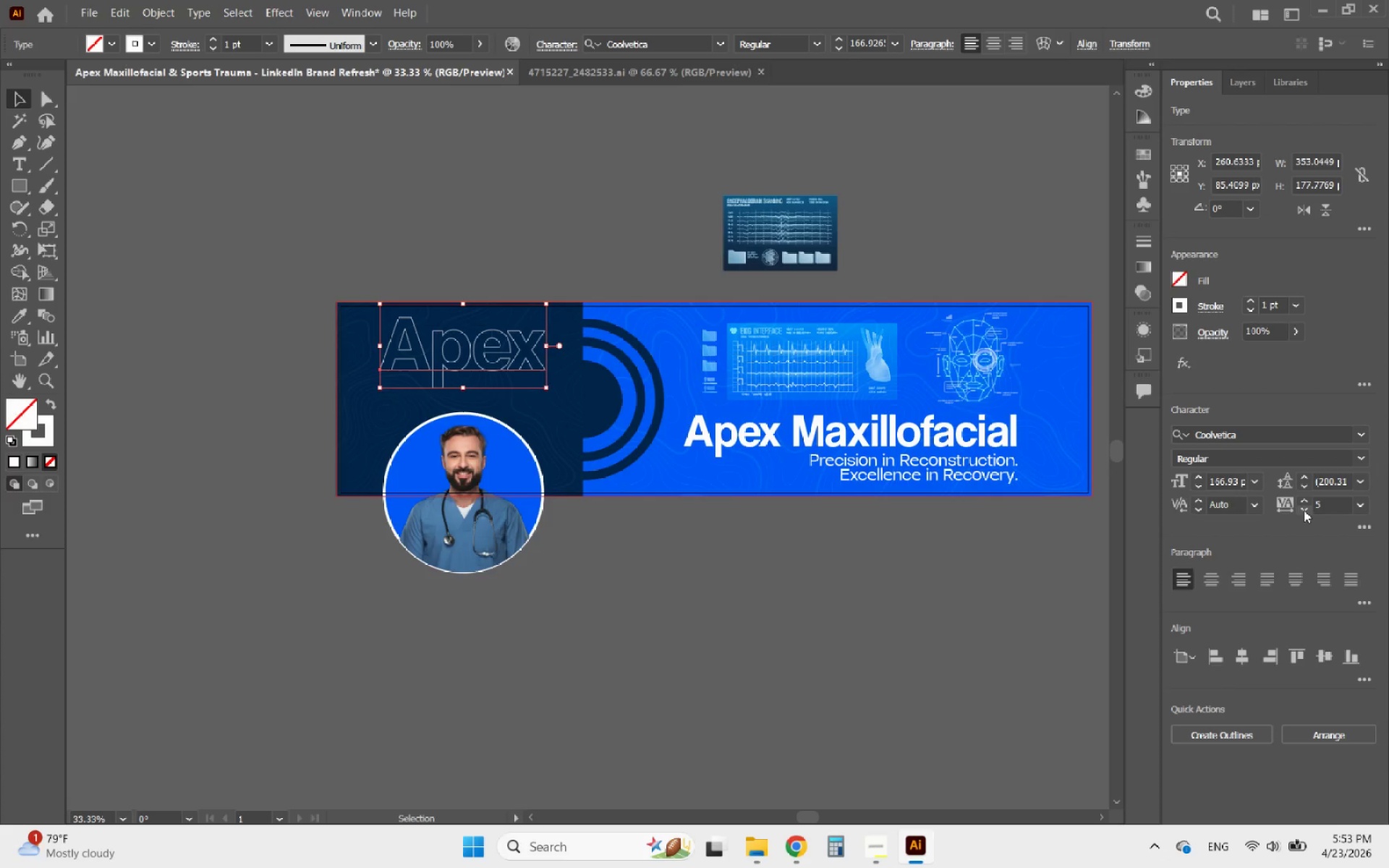 
triple_click([1304, 510])
 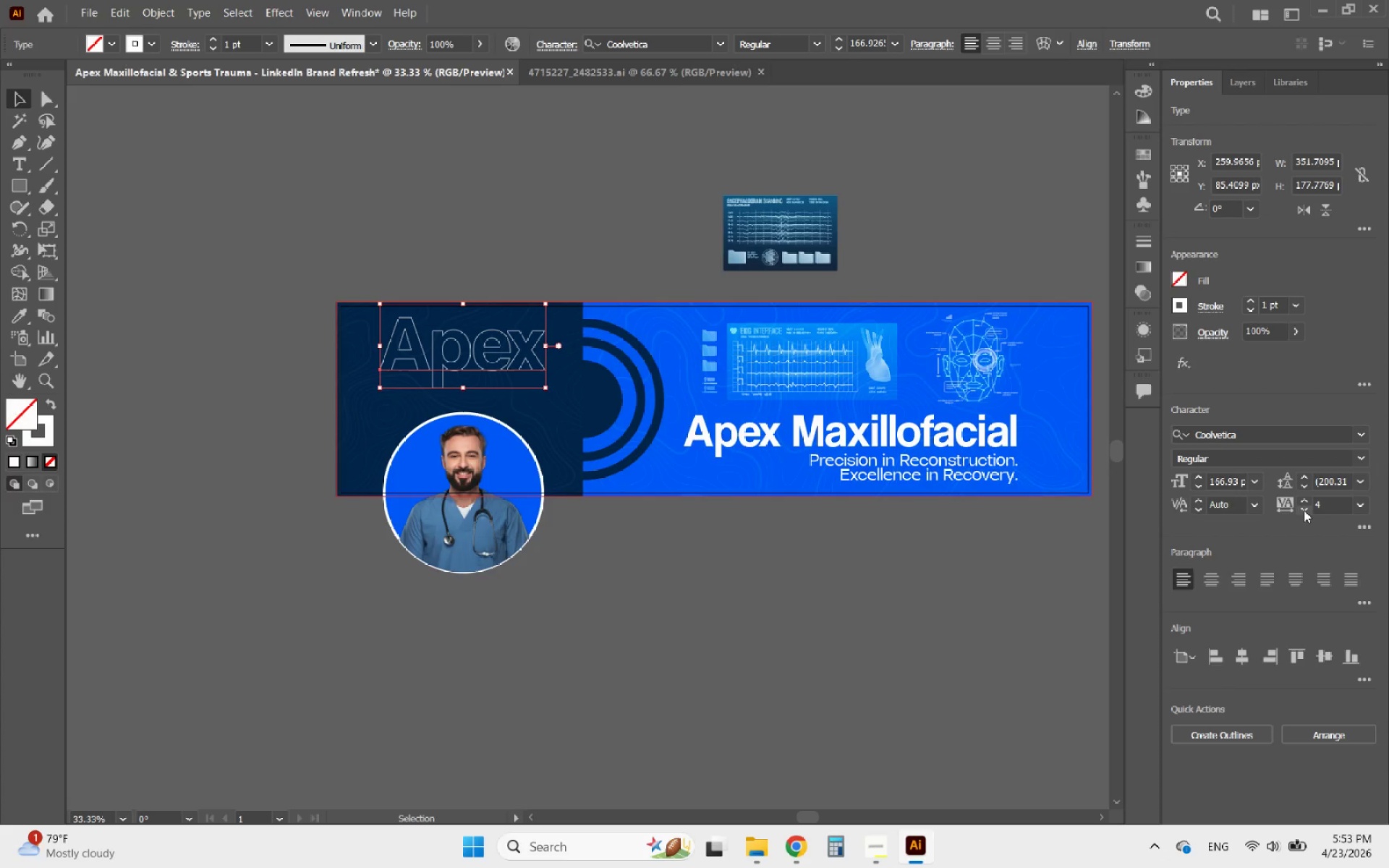 
triple_click([1304, 510])
 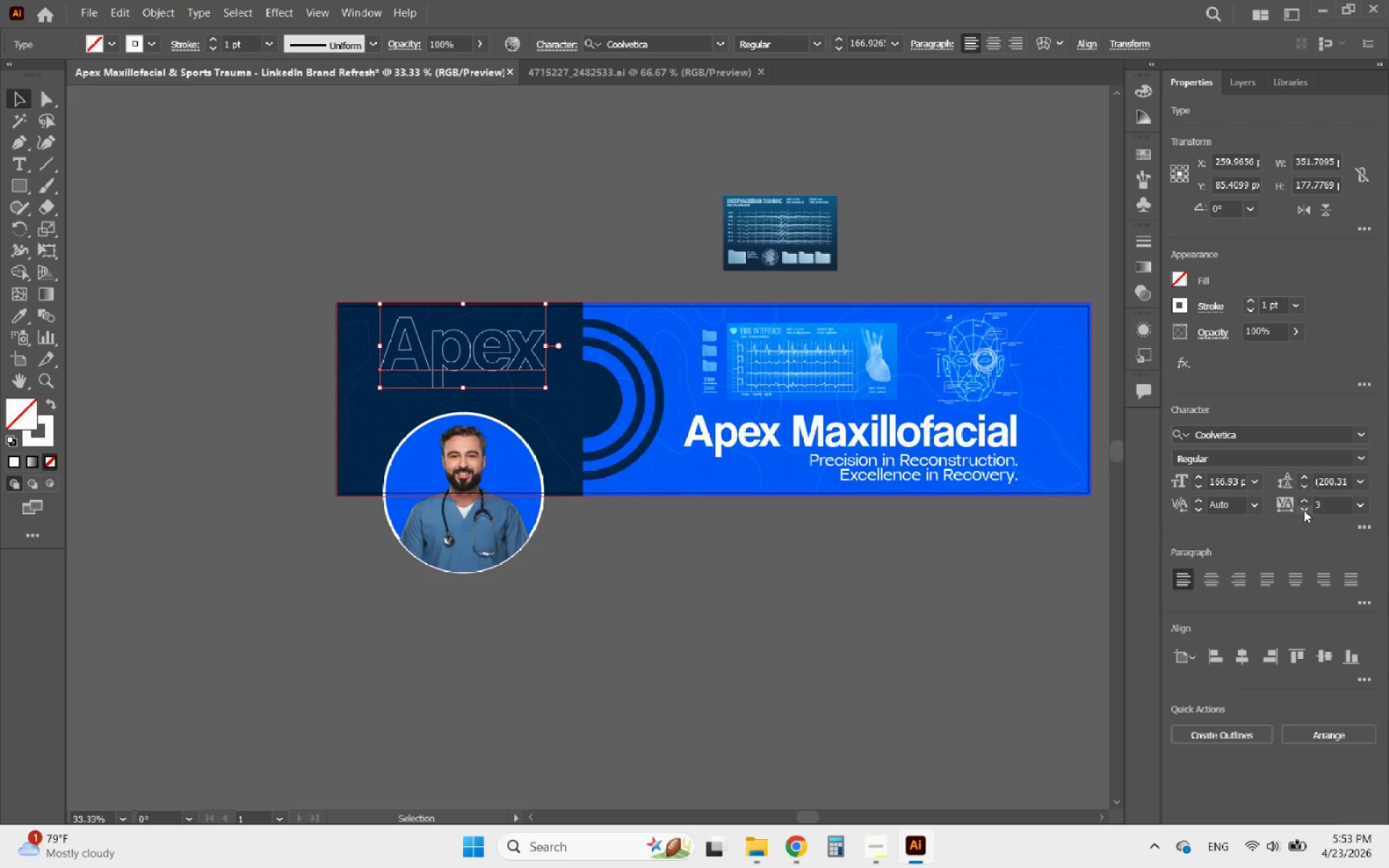 
triple_click([1304, 510])
 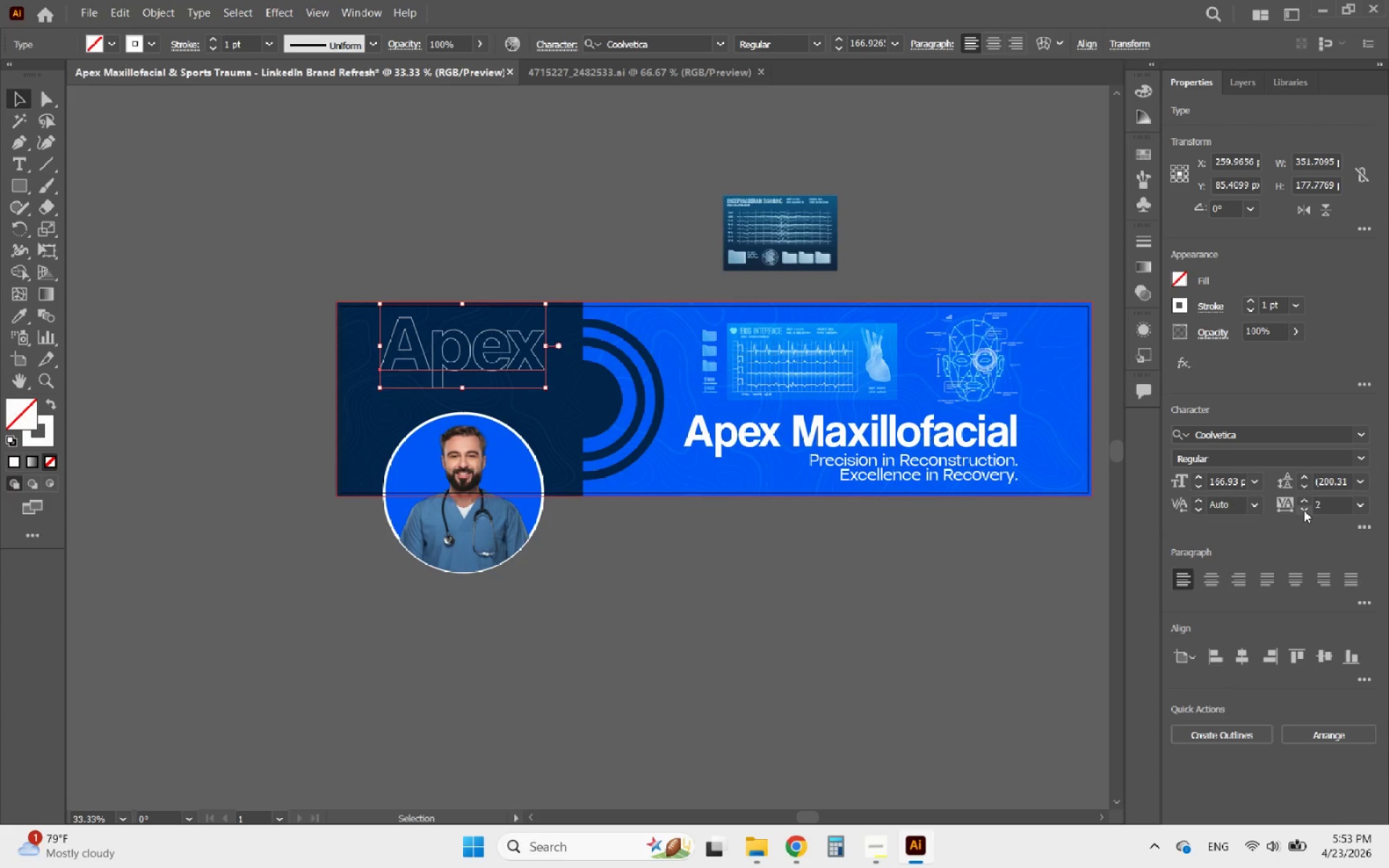 
triple_click([1304, 510])
 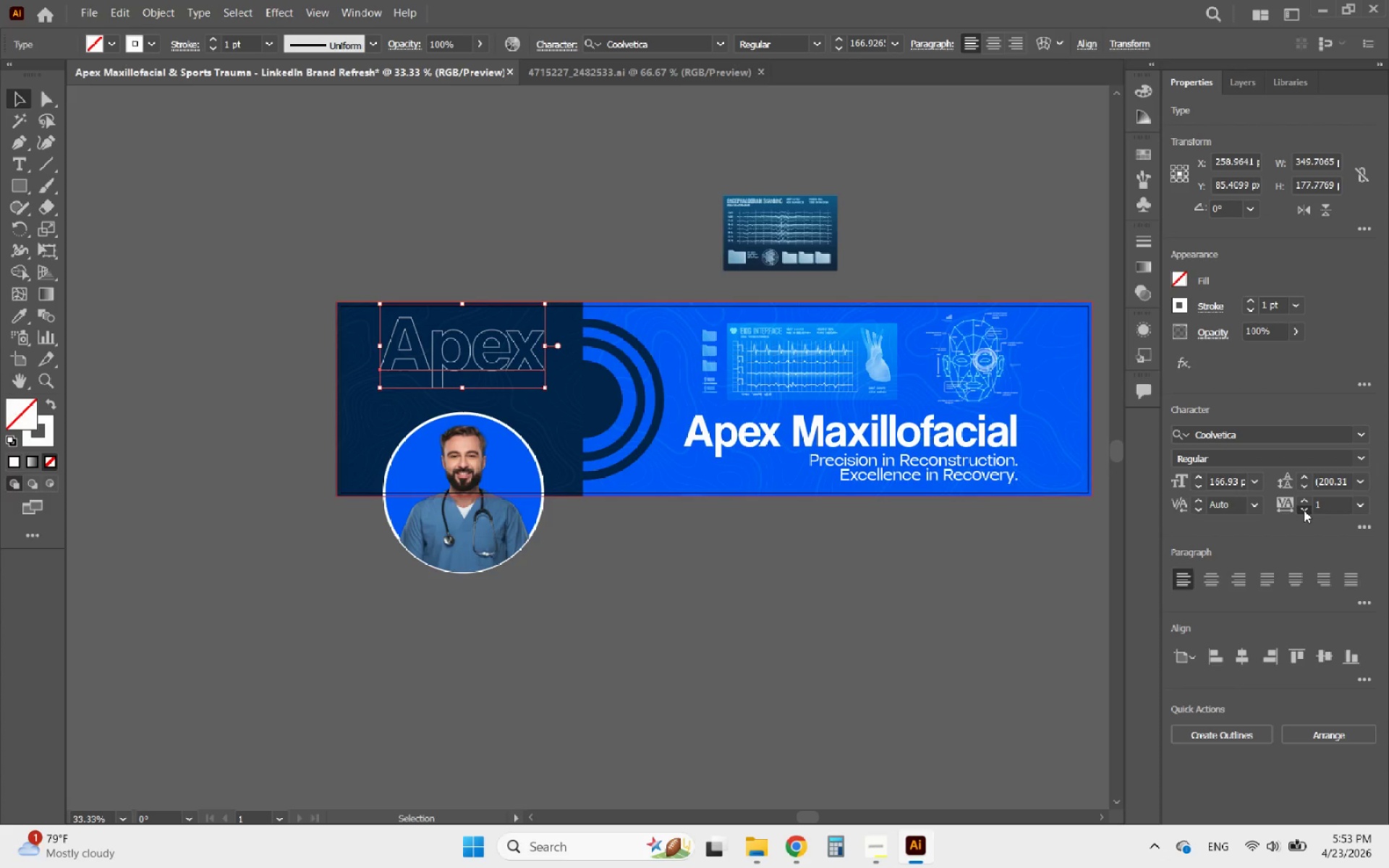 
triple_click([1304, 510])
 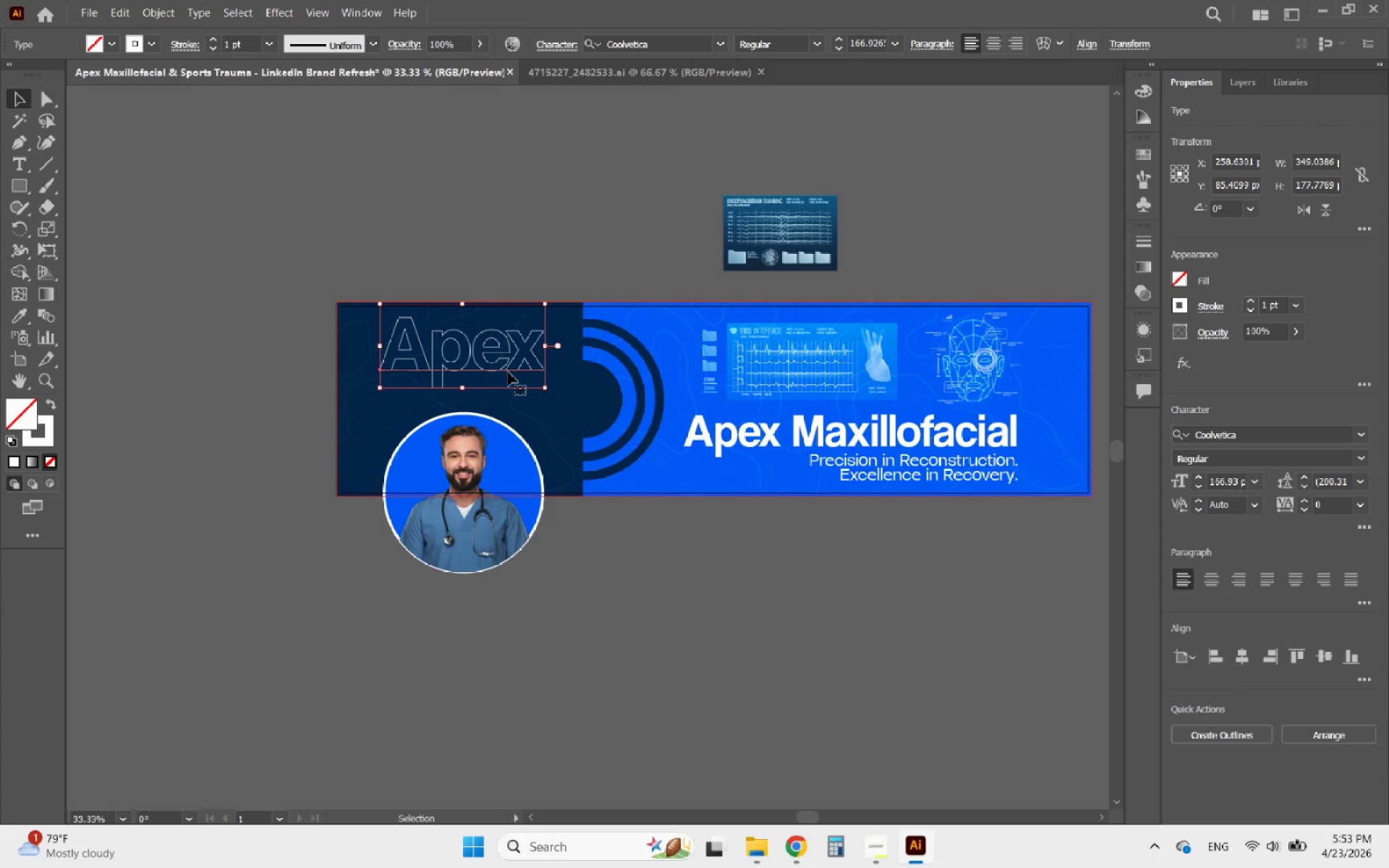 
hold_key(key=AltLeft, duration=0.39)
scroll: coordinate [508, 354], scroll_direction: up, amount: 3.0
 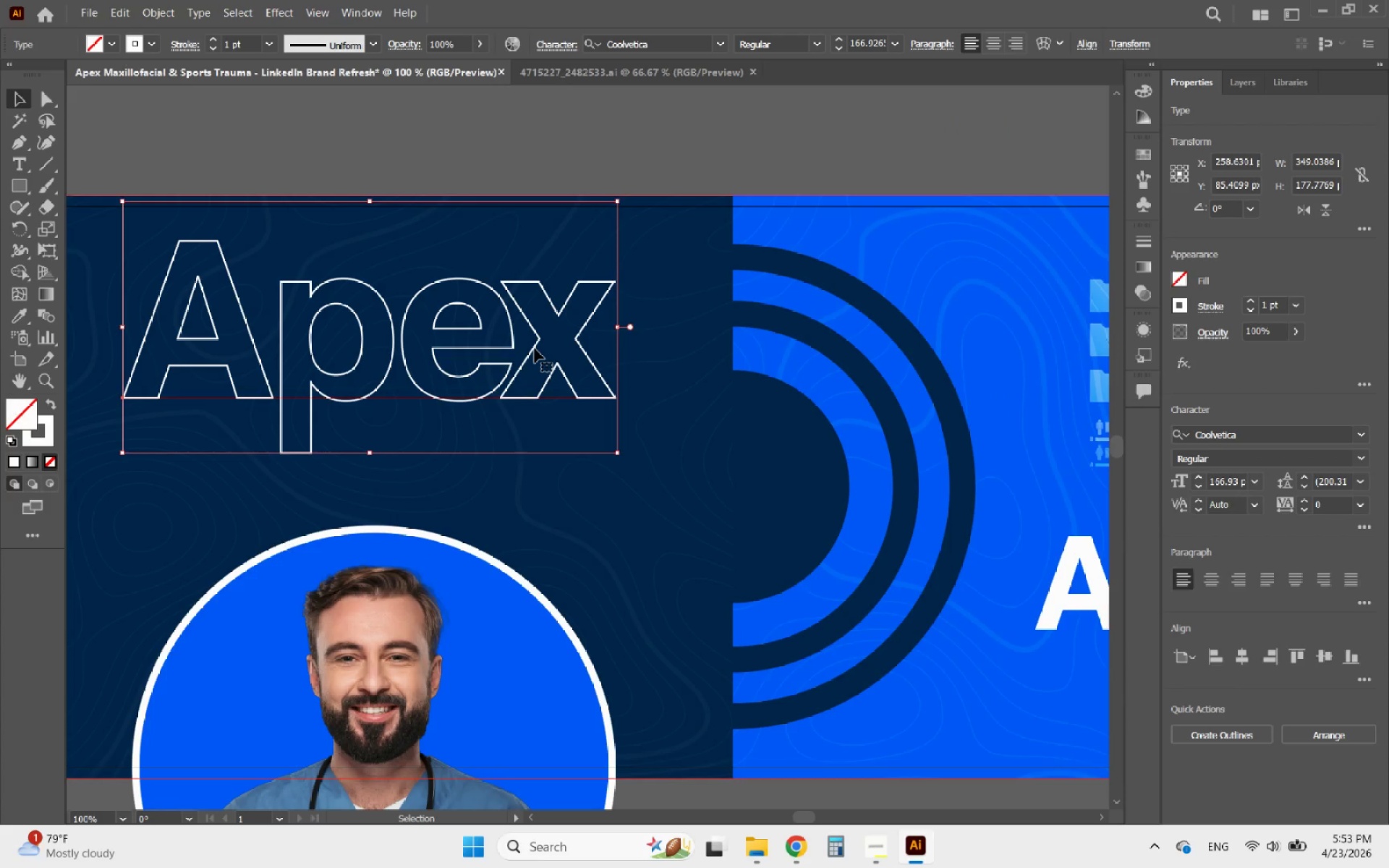 
left_click_drag(start_coordinate=[535, 346], to_coordinate=[532, 327])
 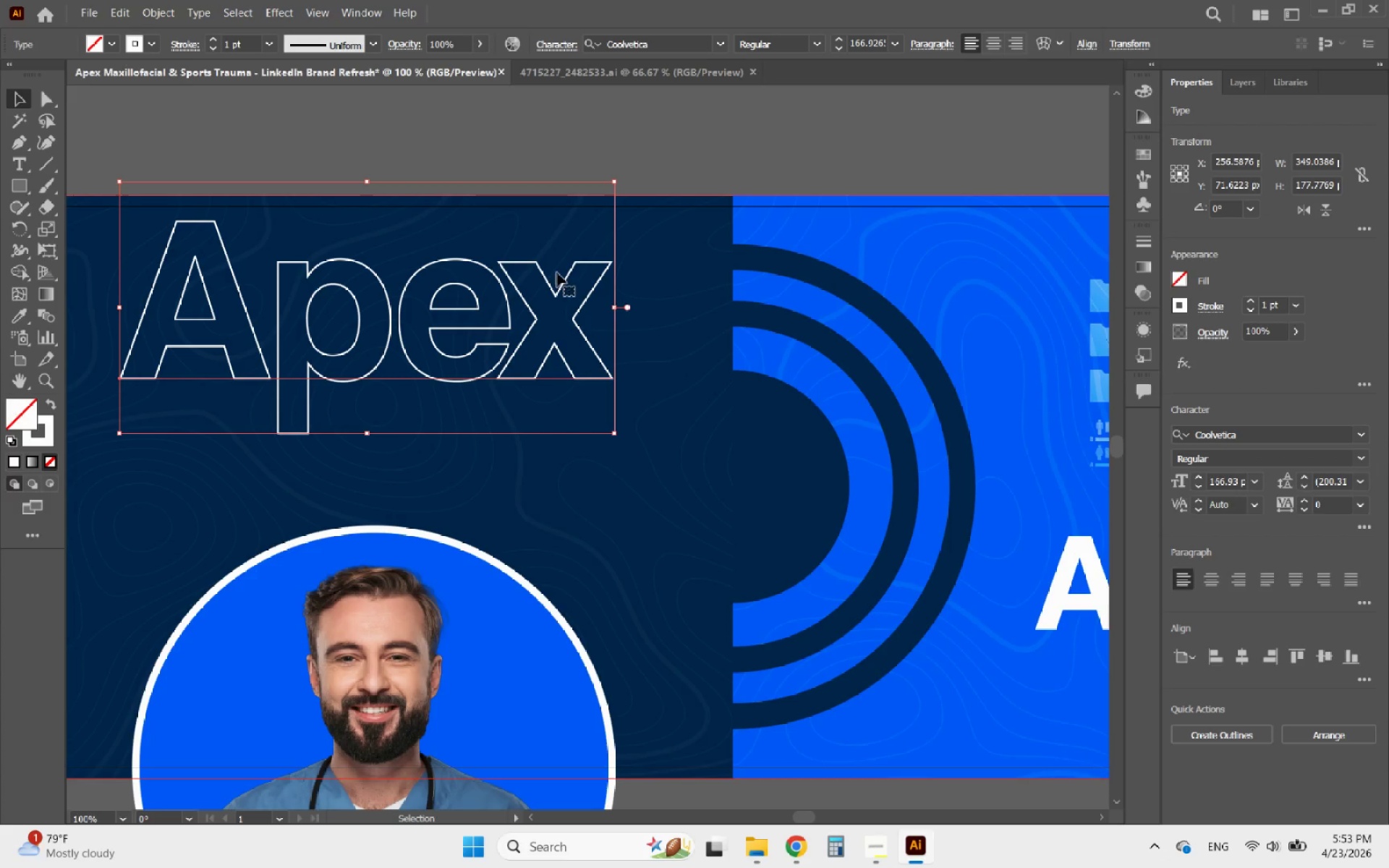 
hold_key(key=AltLeft, duration=4.09)
scroll: coordinate [564, 260], scroll_direction: down, amount: 2.0
 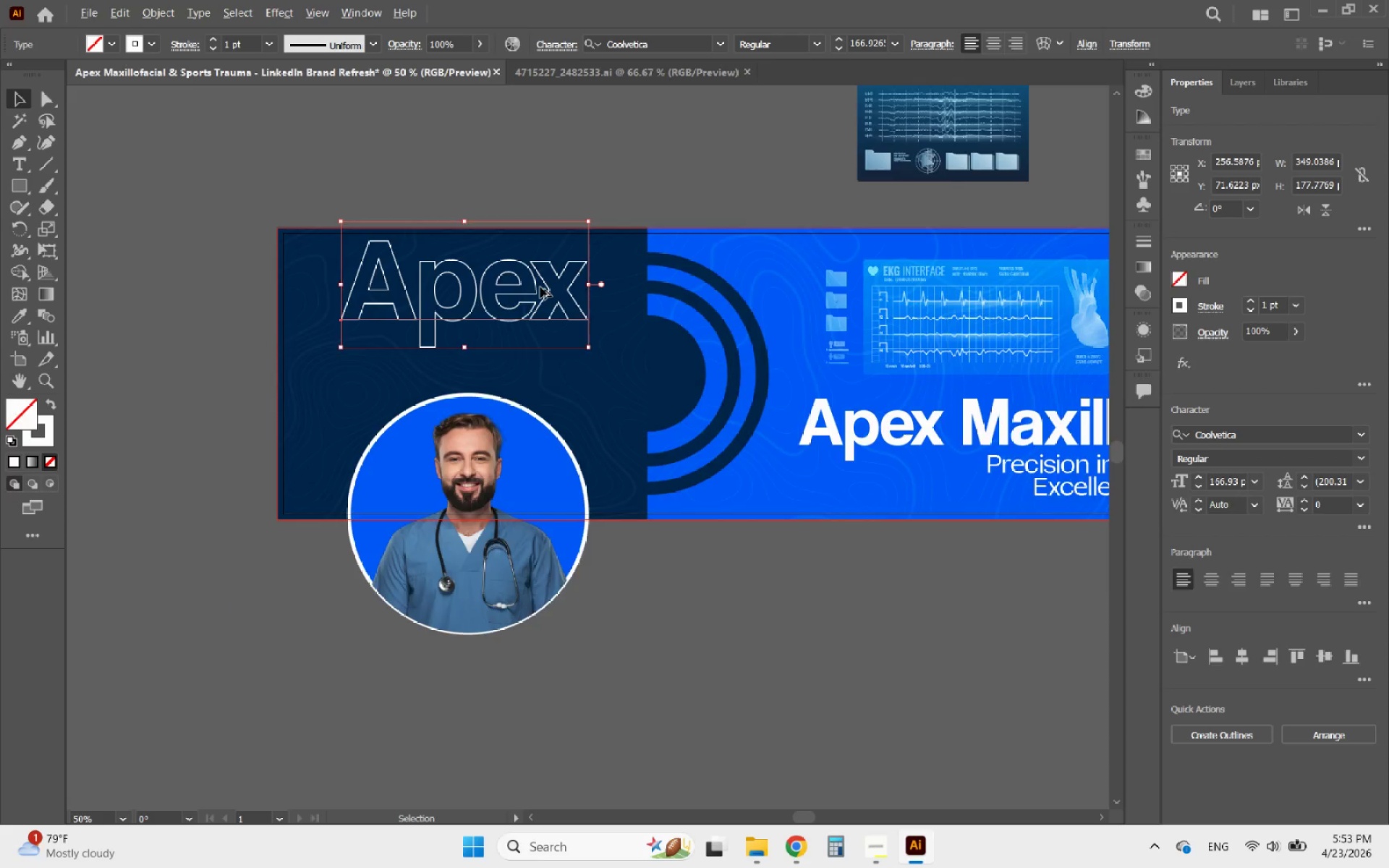 
scroll: coordinate [540, 287], scroll_direction: up, amount: 1.0
 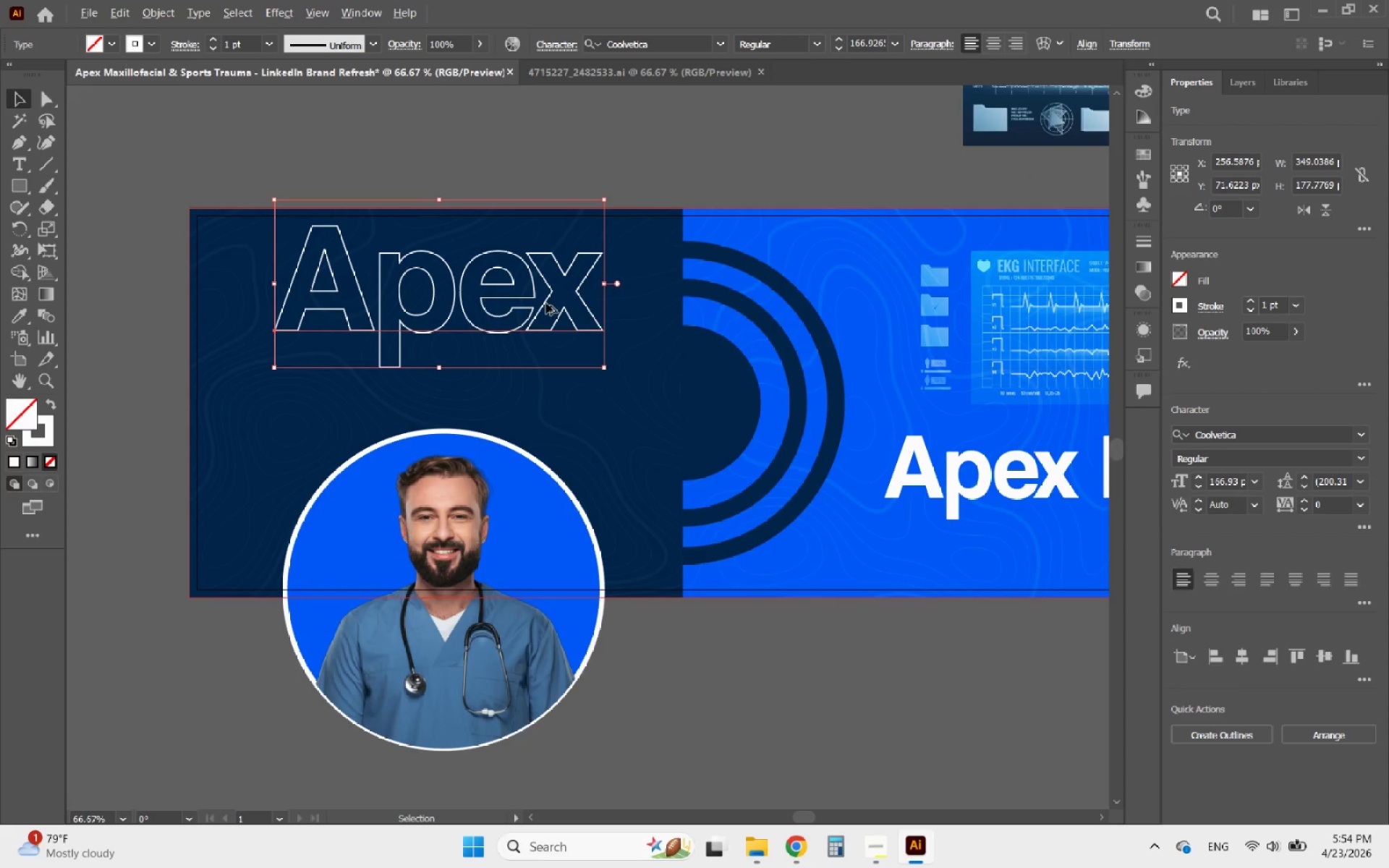 
left_click_drag(start_coordinate=[545, 304], to_coordinate=[554, 432])
 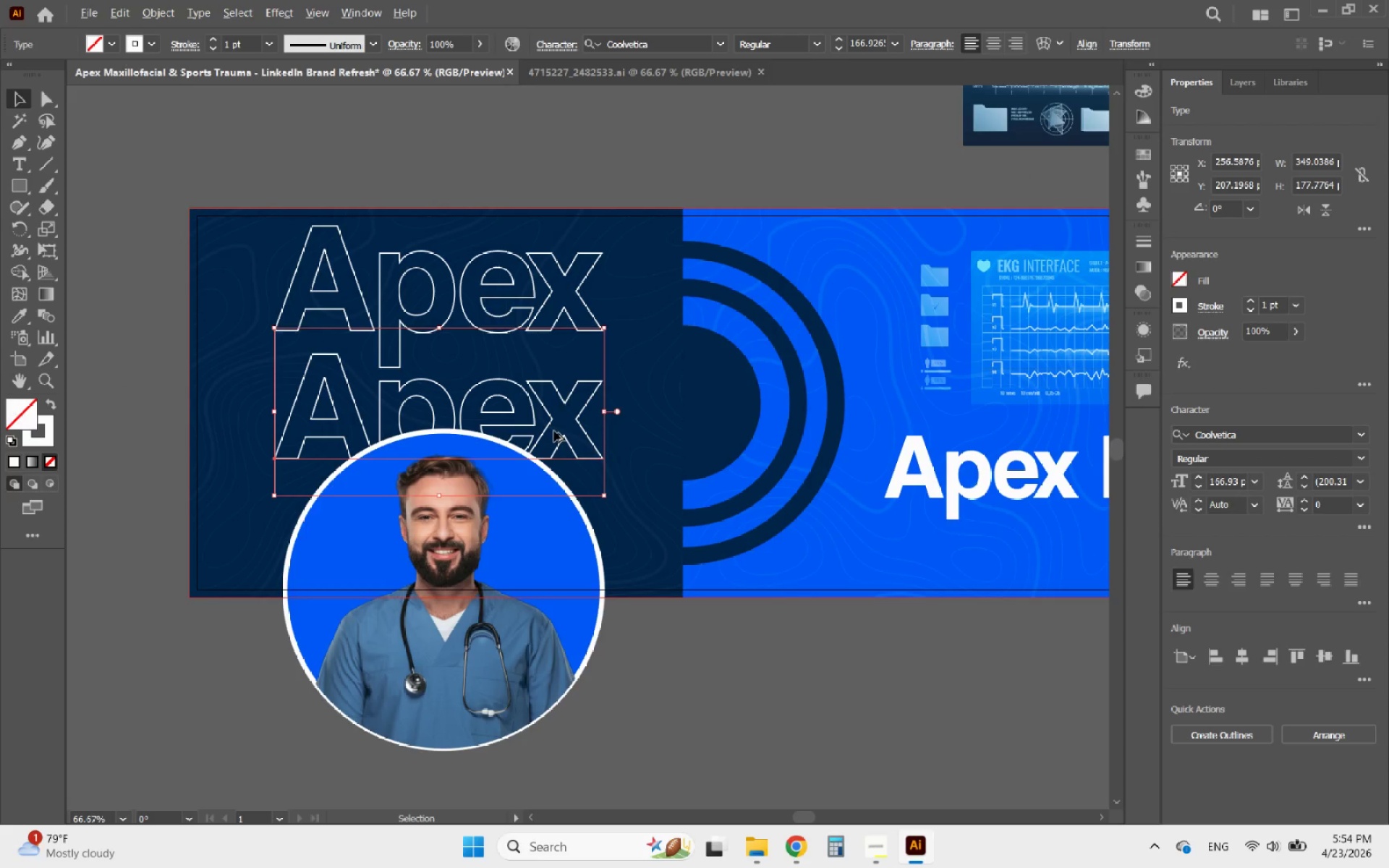 
hold_key(key=ShiftLeft, duration=1.97)
 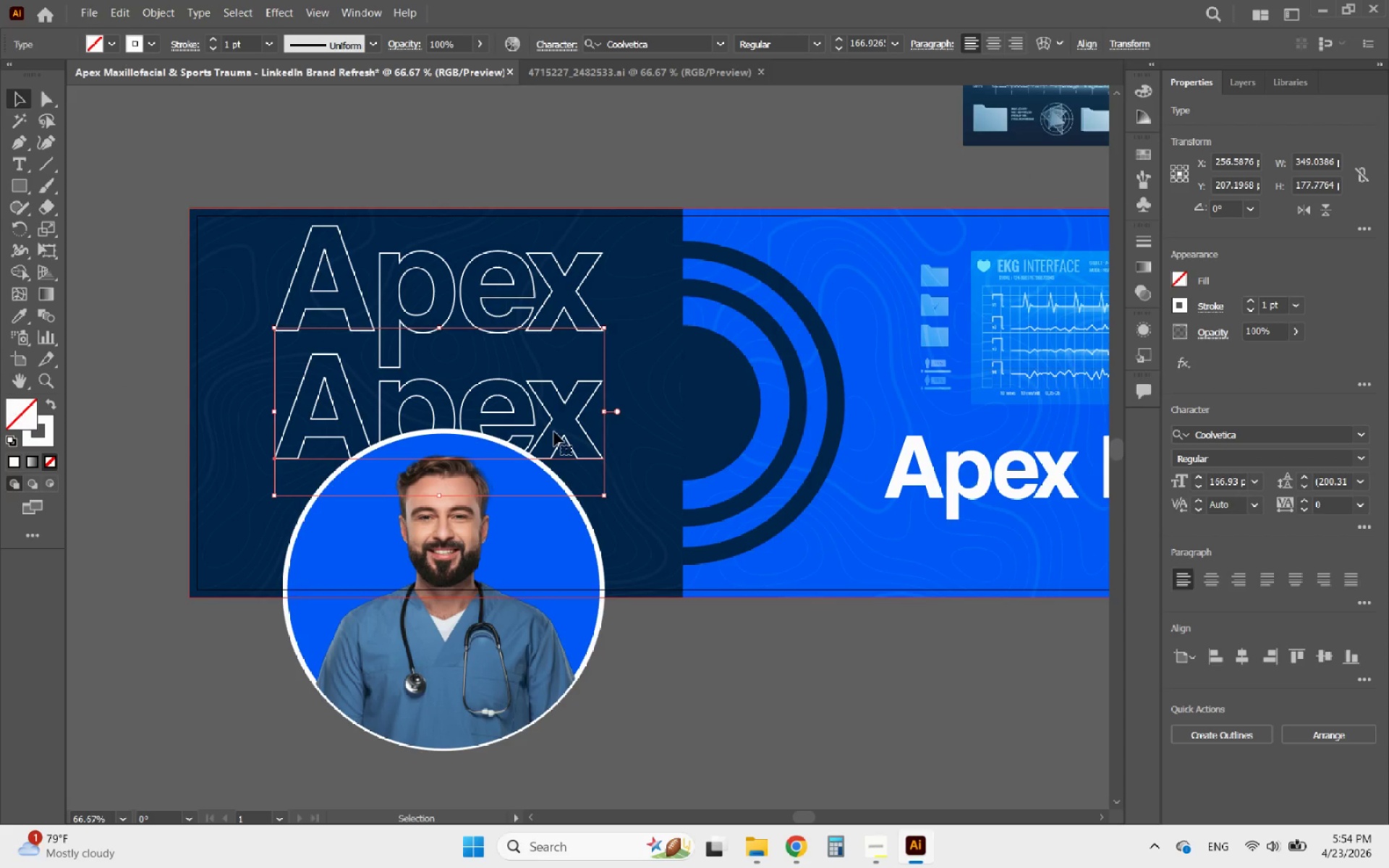 
hold_key(key=AltLeft, duration=4.33)
left_click_drag(start_coordinate=[554, 431], to_coordinate=[552, 558])
 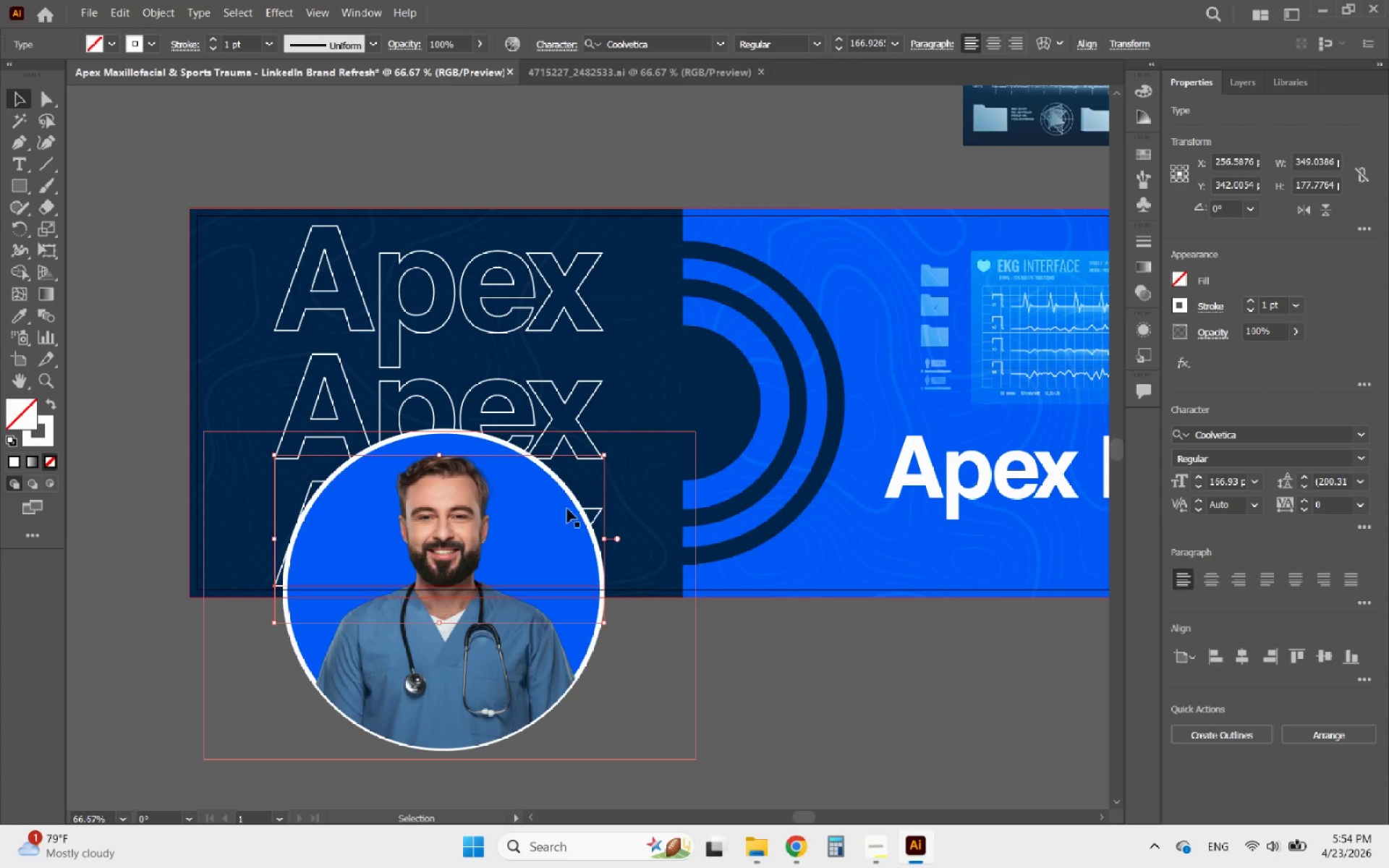 
hold_key(key=ShiftLeft, duration=4.06)
 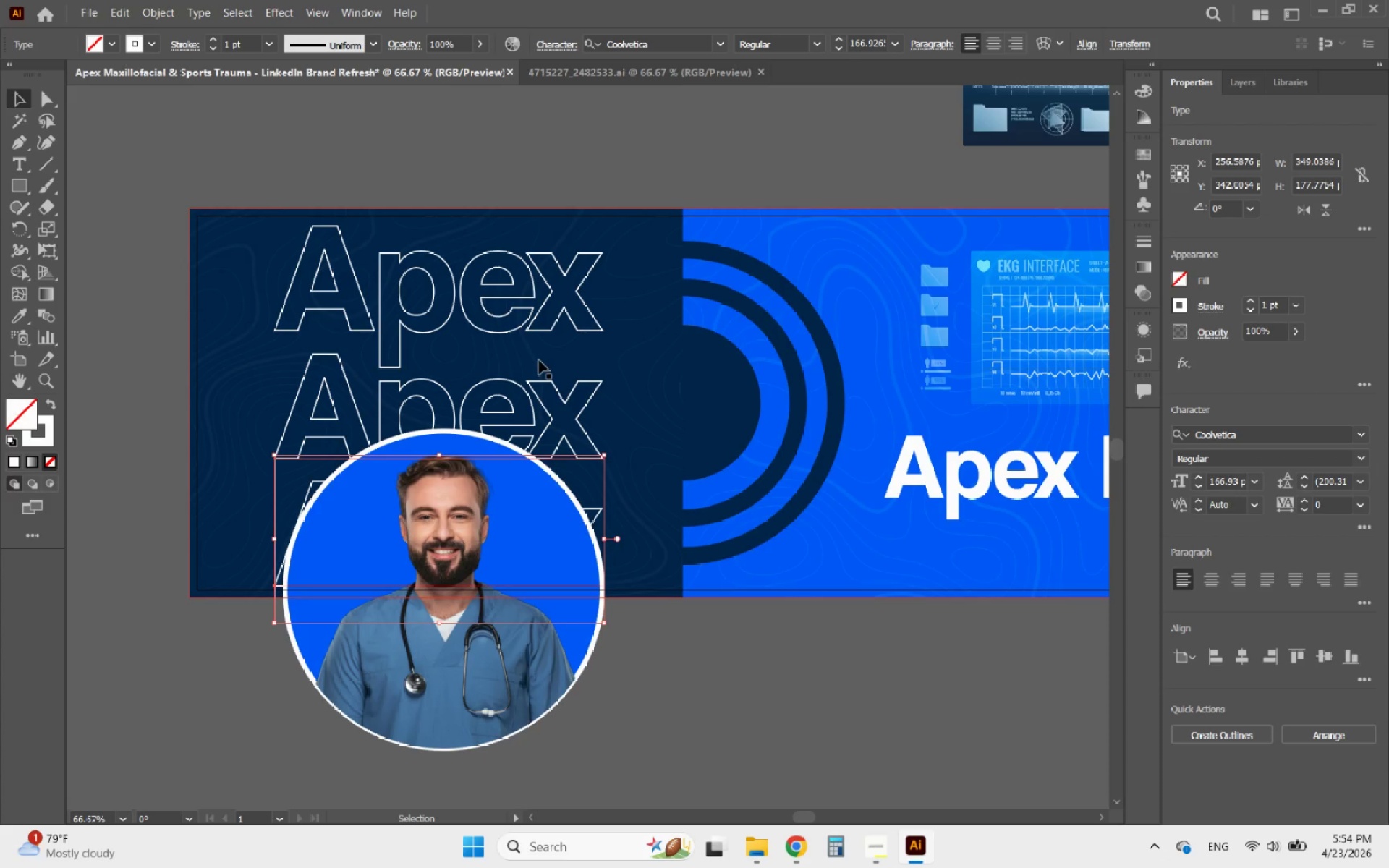 
left_click_drag(start_coordinate=[485, 323], to_coordinate=[485, 319])
 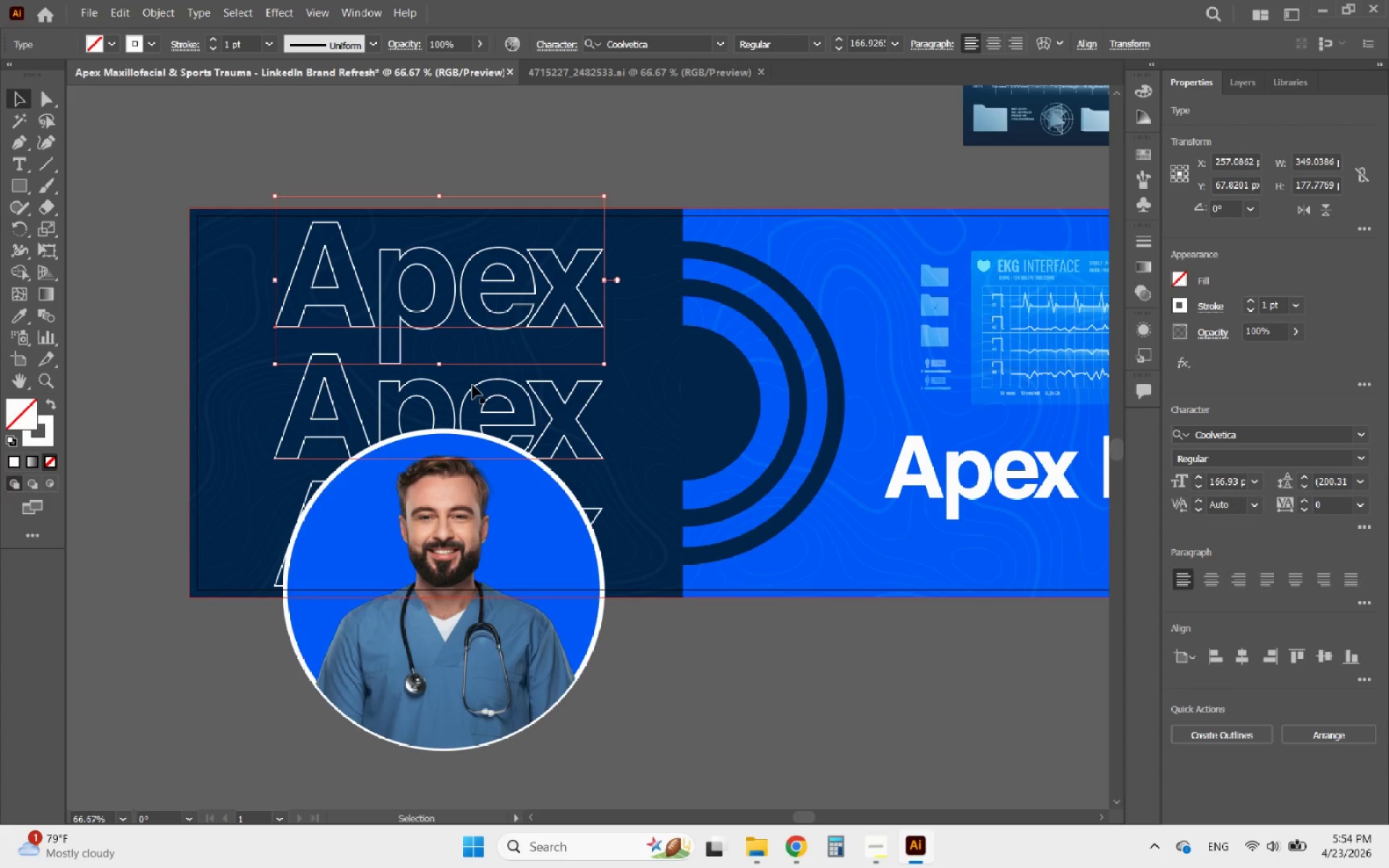 
left_click([472, 385])
 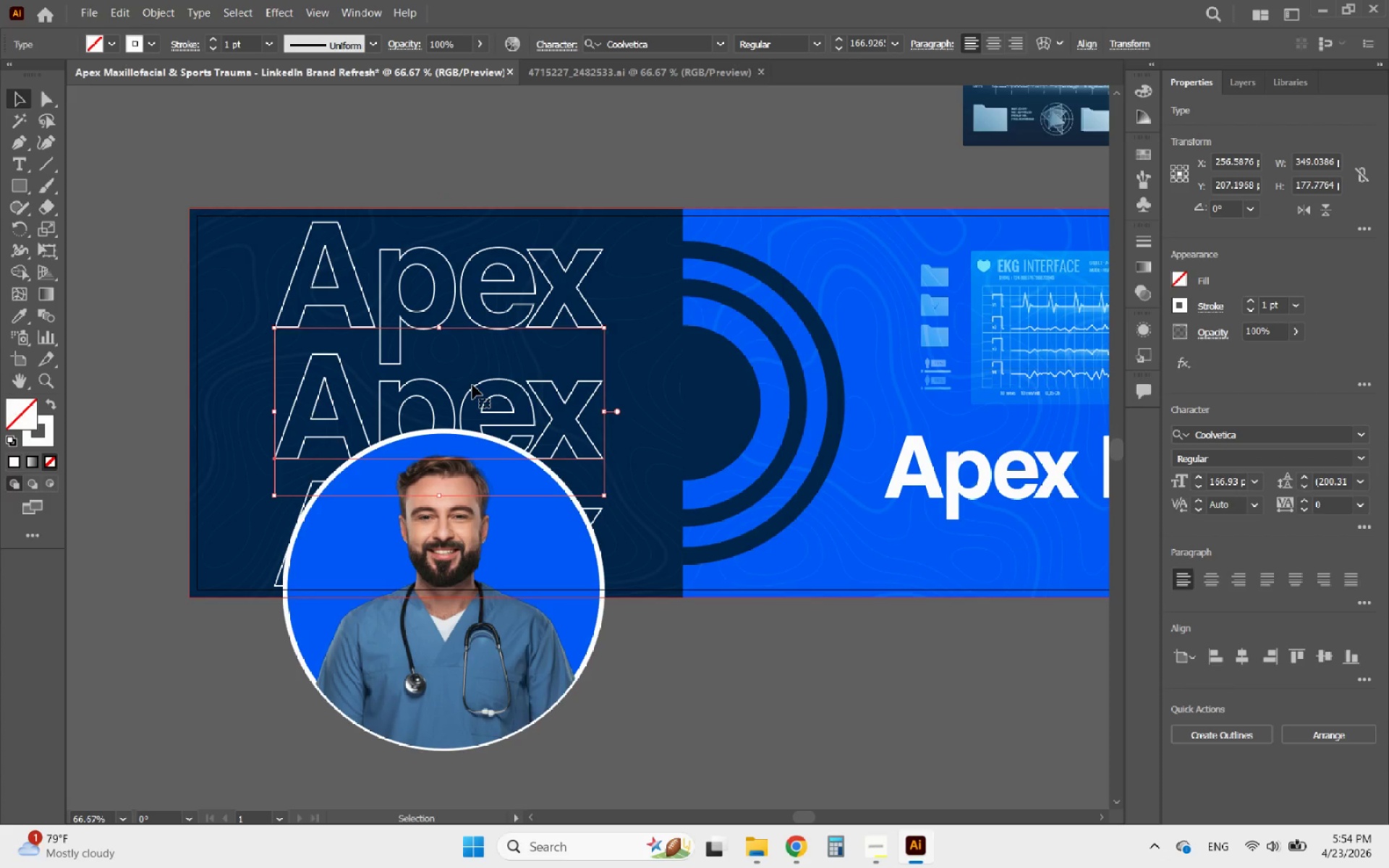 
key(ArrowUp)
 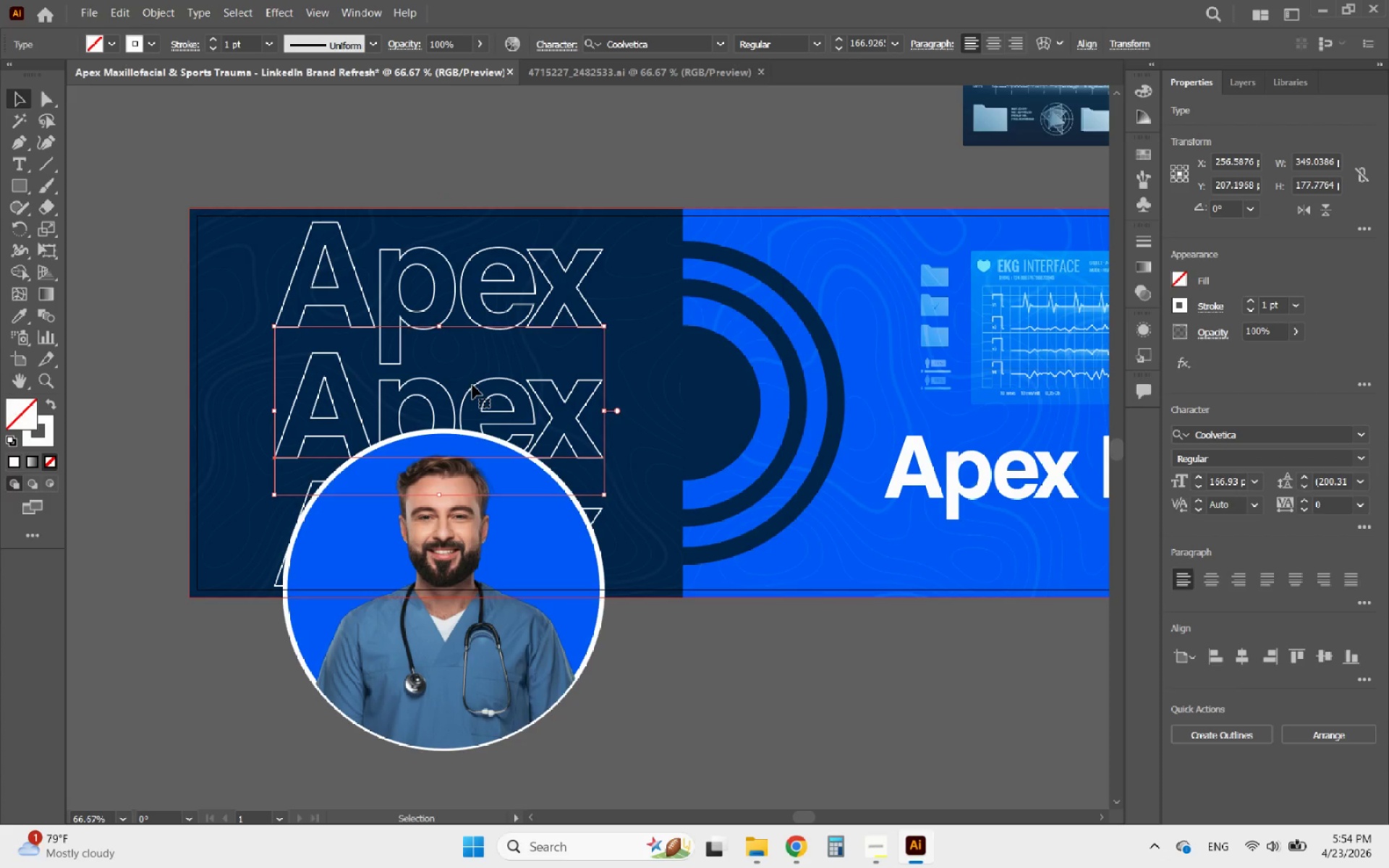 
key(ArrowUp)
 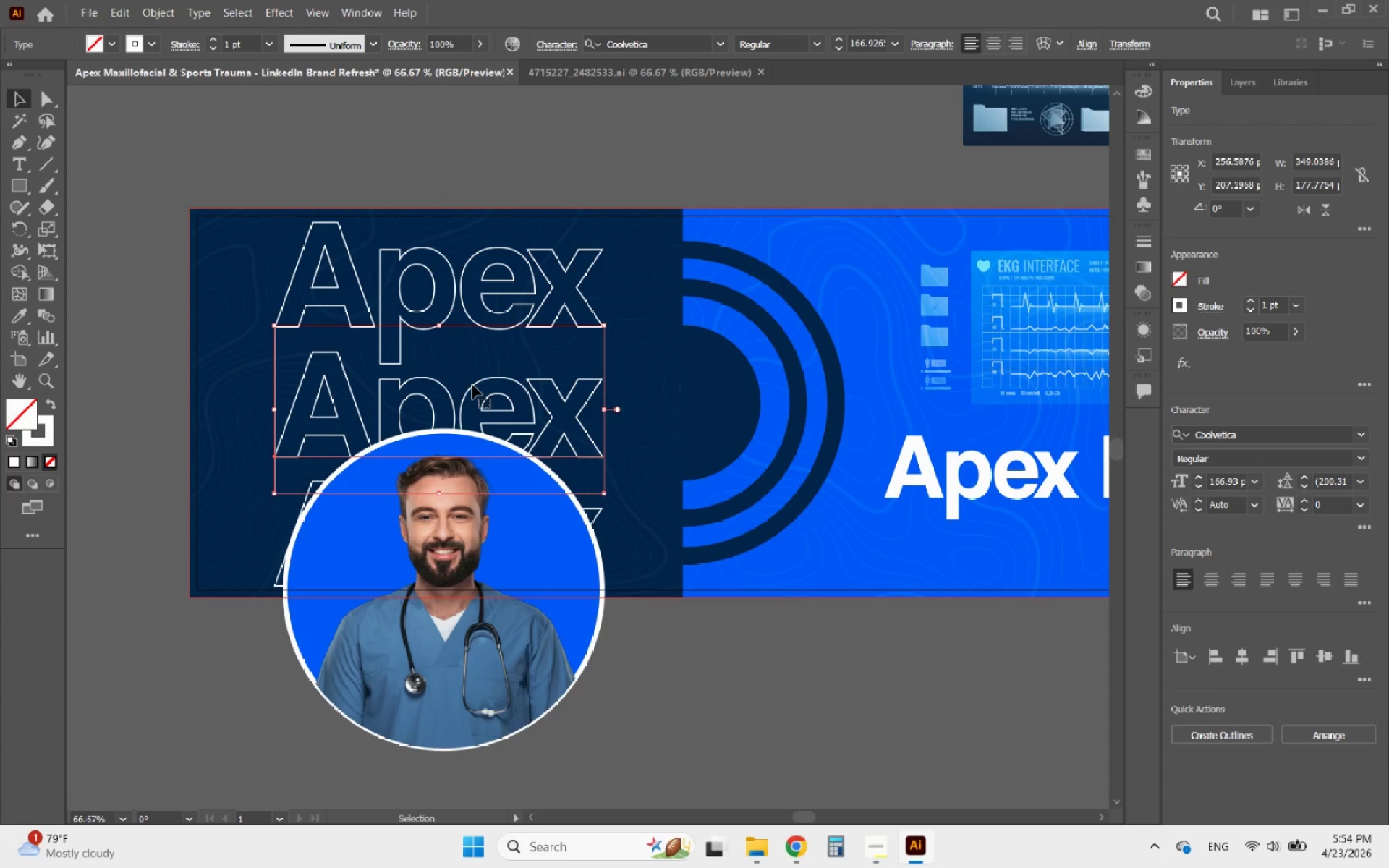 
key(ArrowUp)
 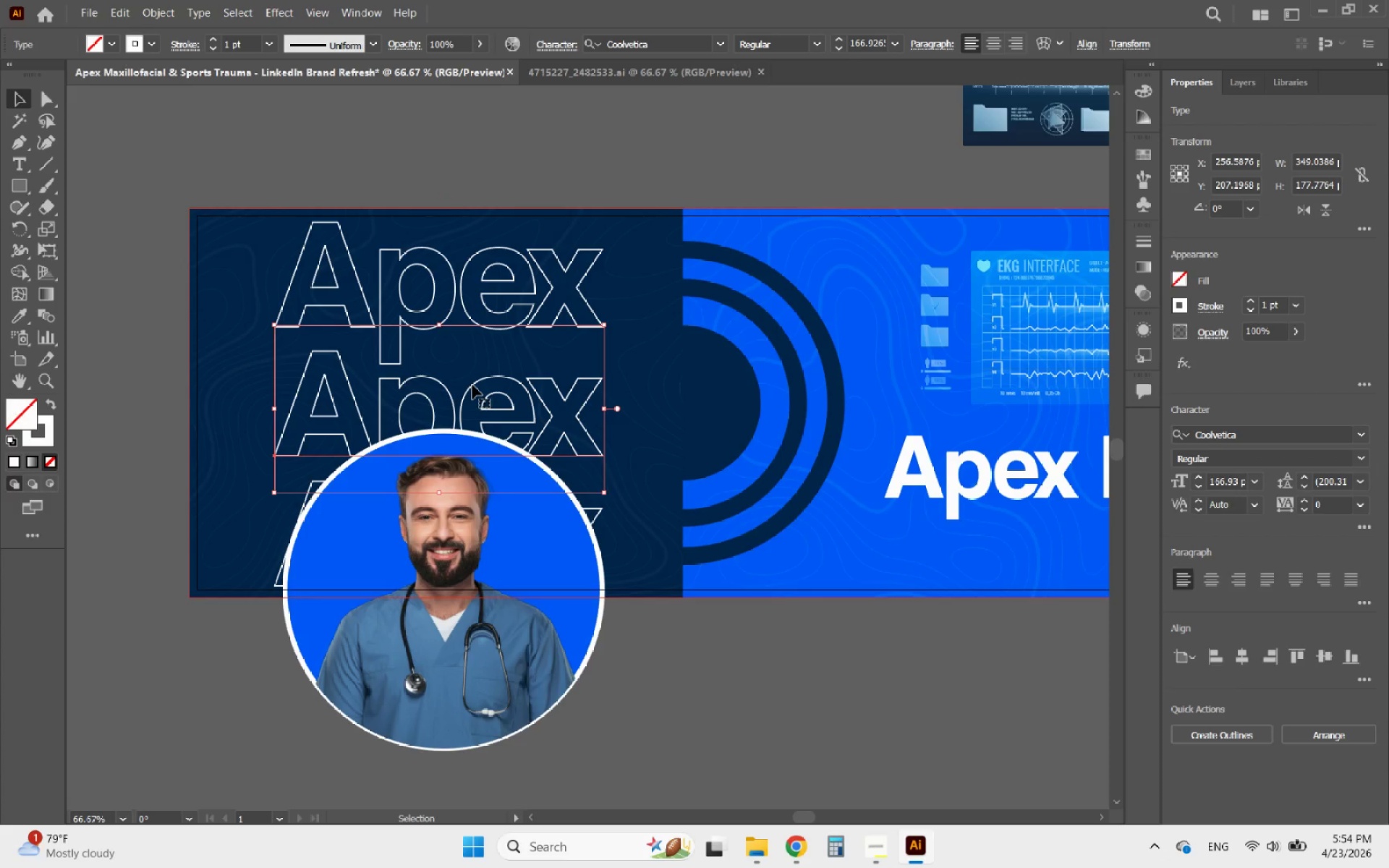 
key(ArrowUp)
 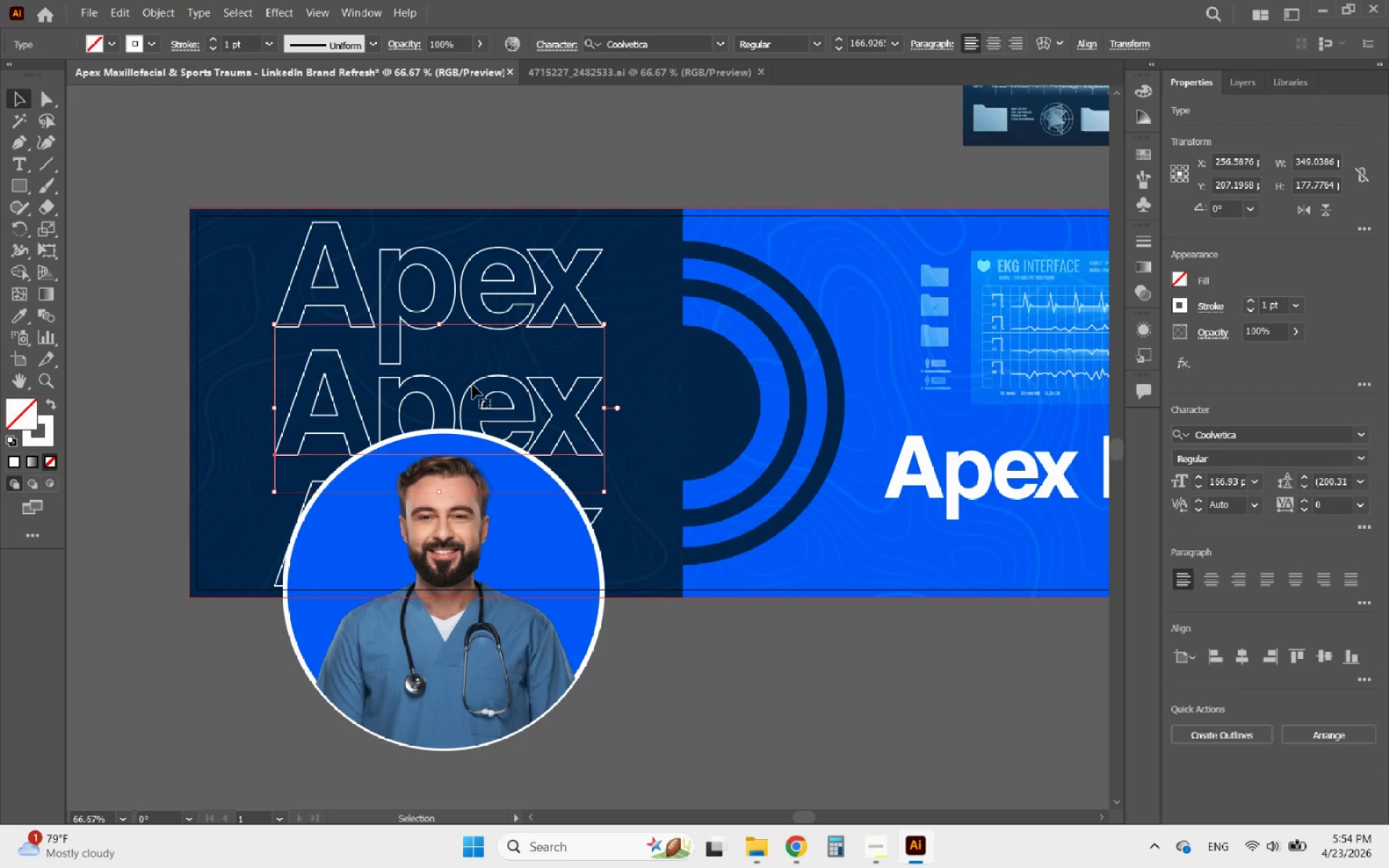 
key(ArrowUp)
 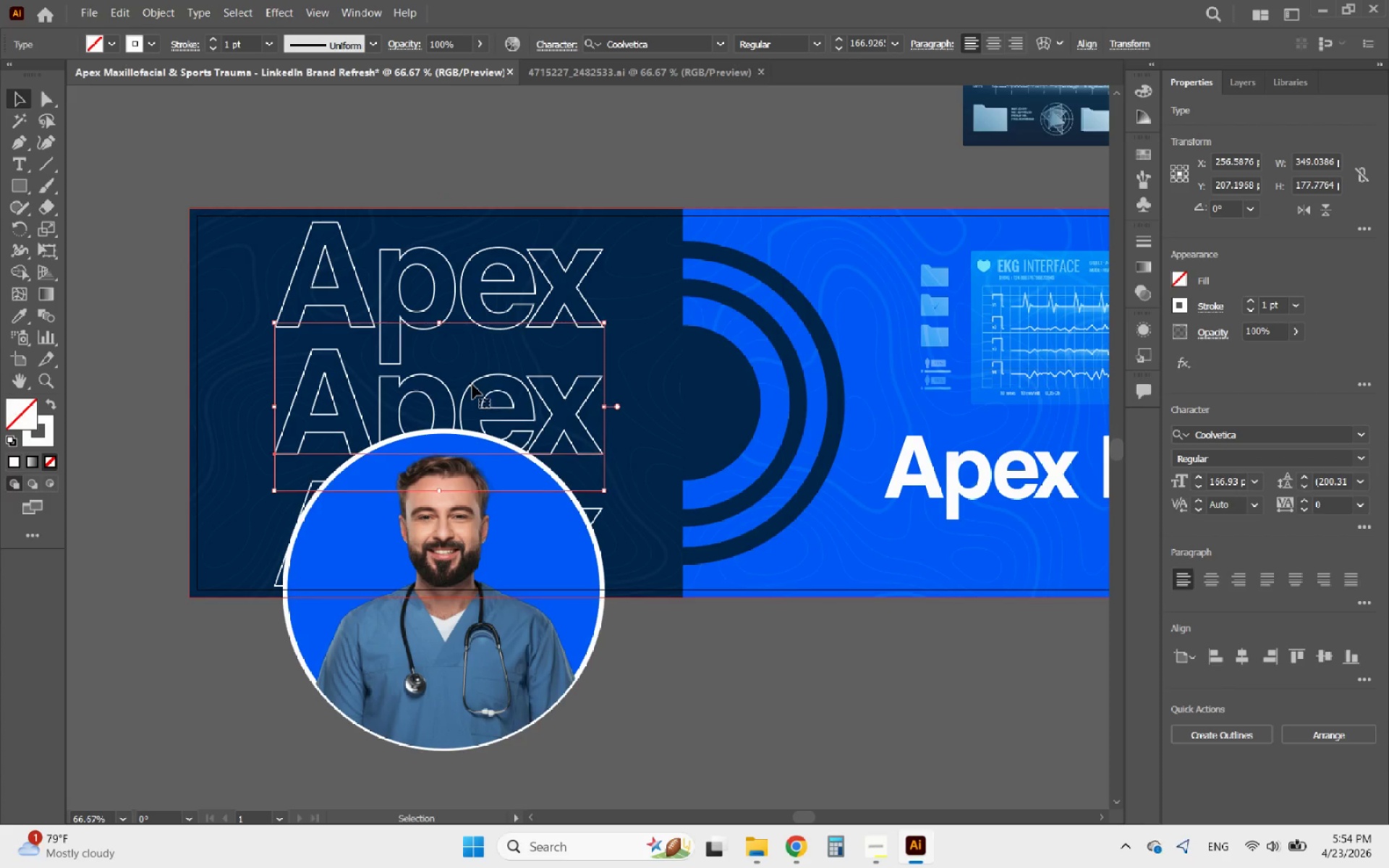 
key(ArrowUp)
 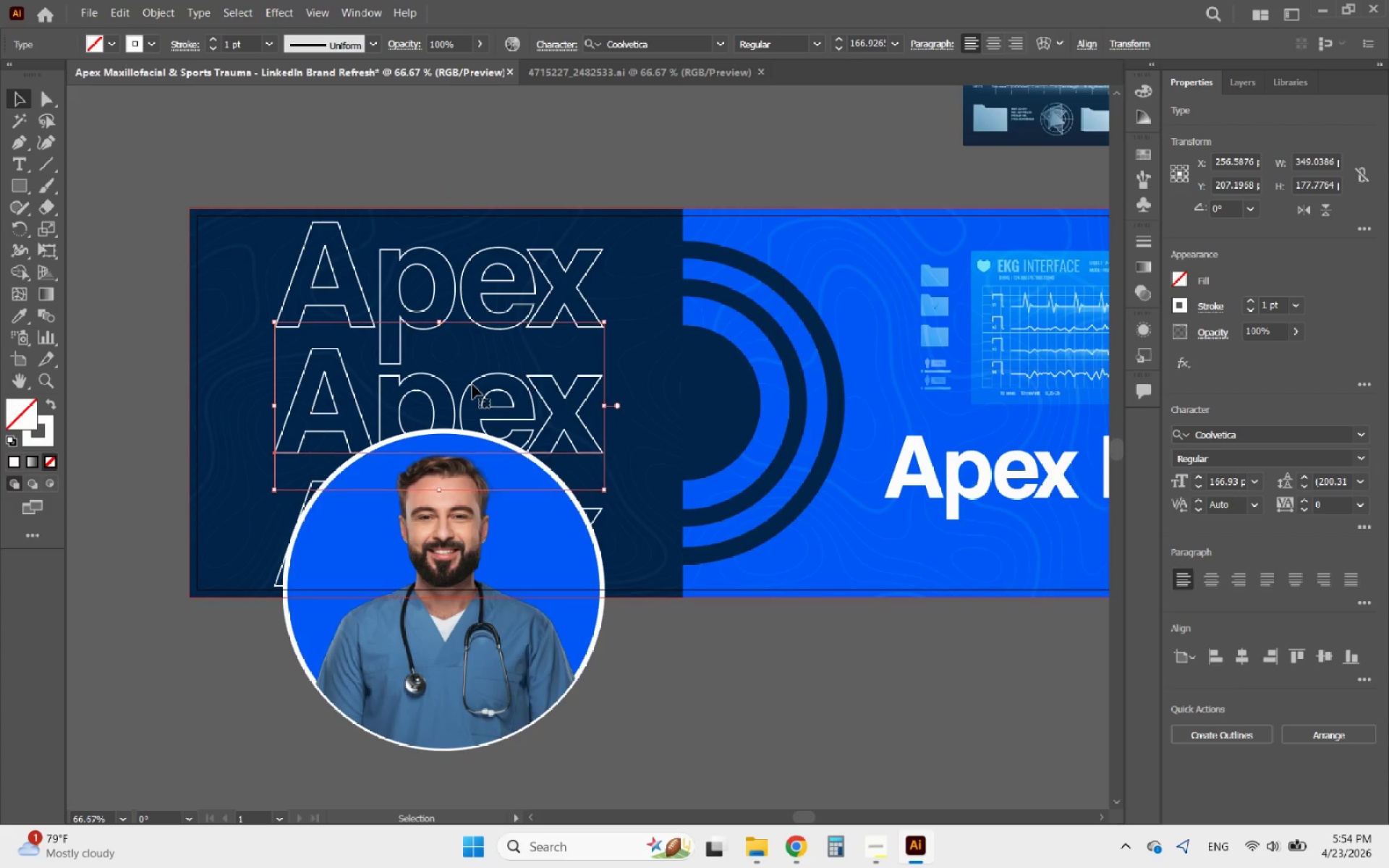 
key(ArrowUp)
 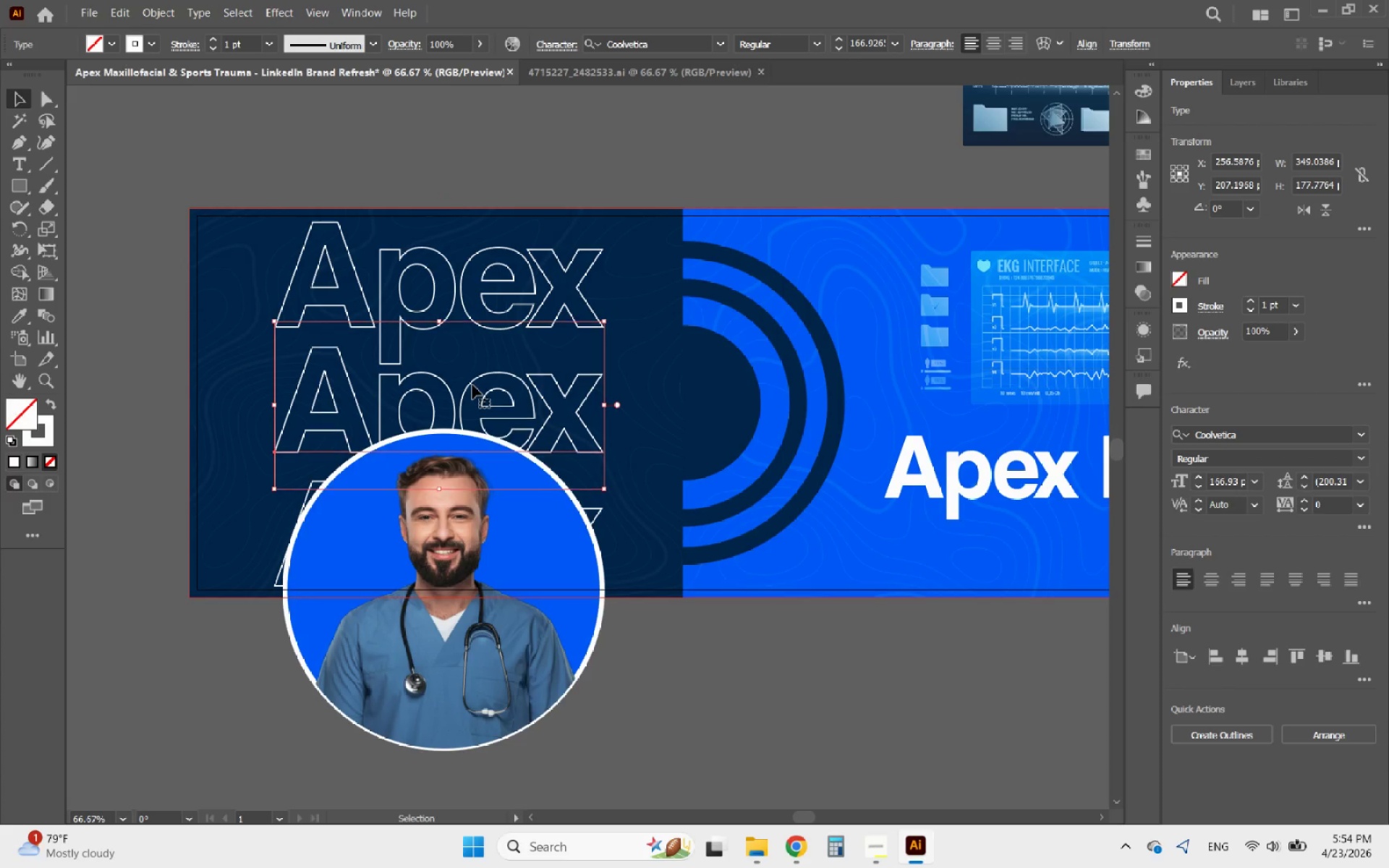 
key(ArrowUp)
 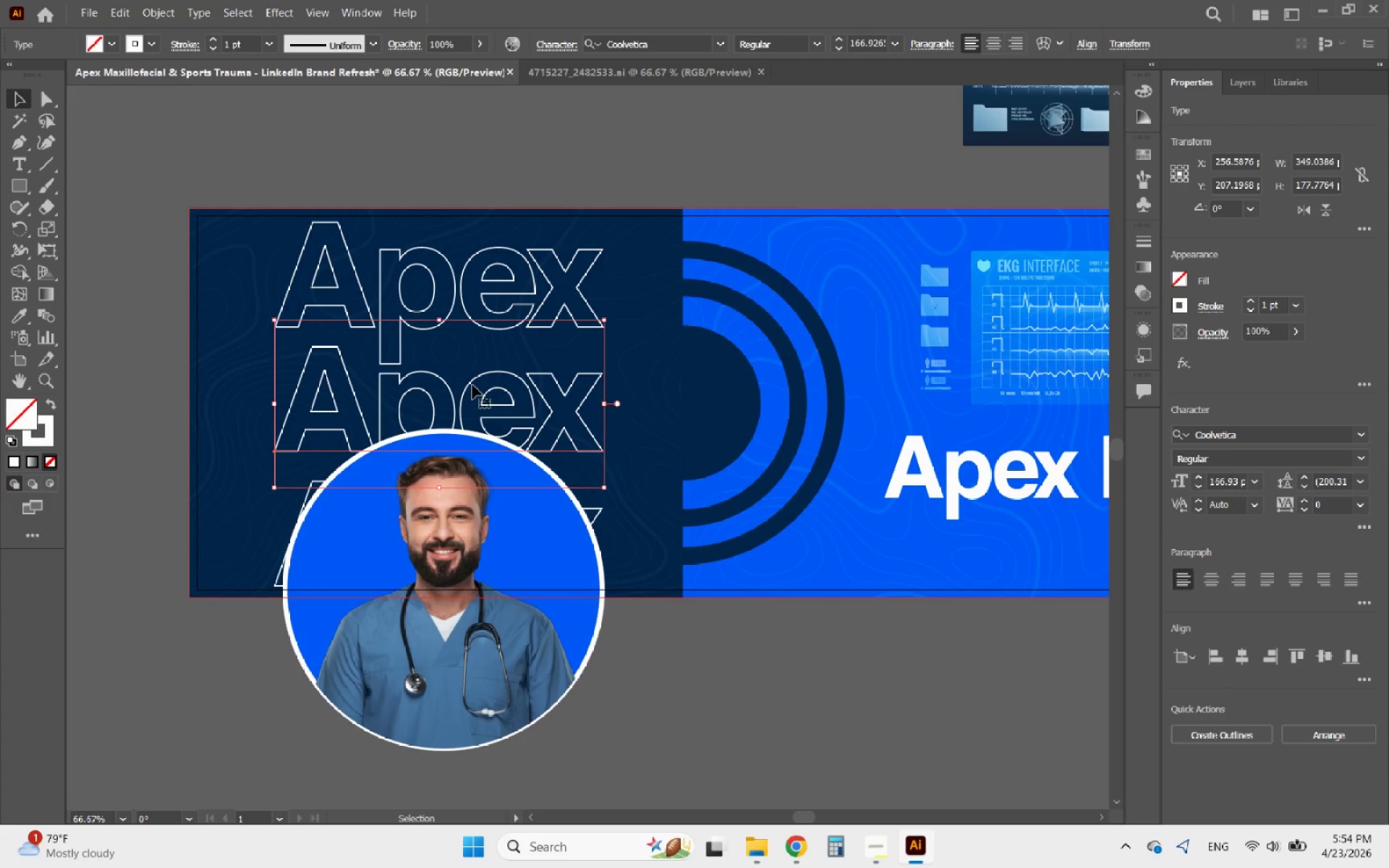 
key(ArrowUp)
 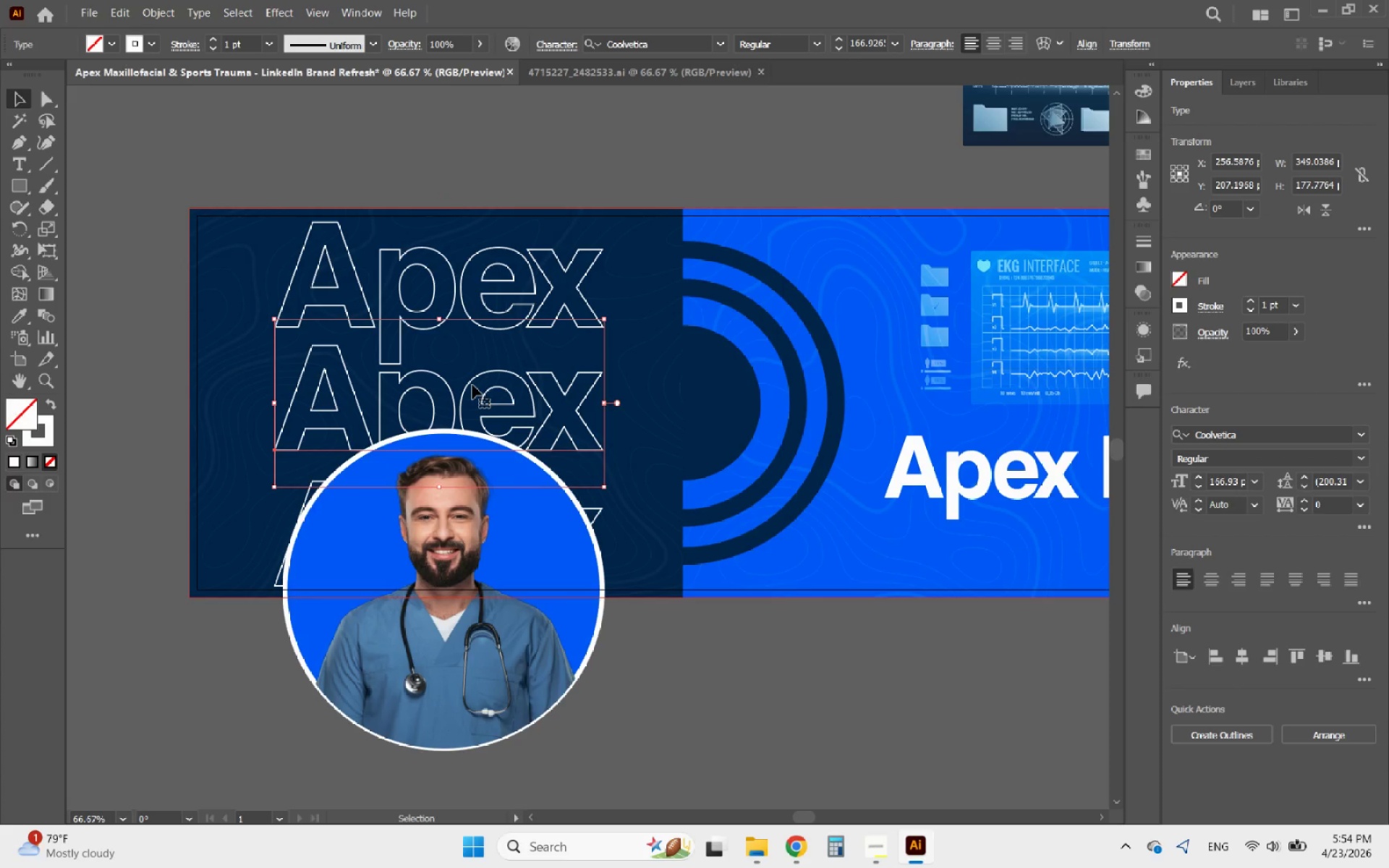 
key(ArrowUp)
 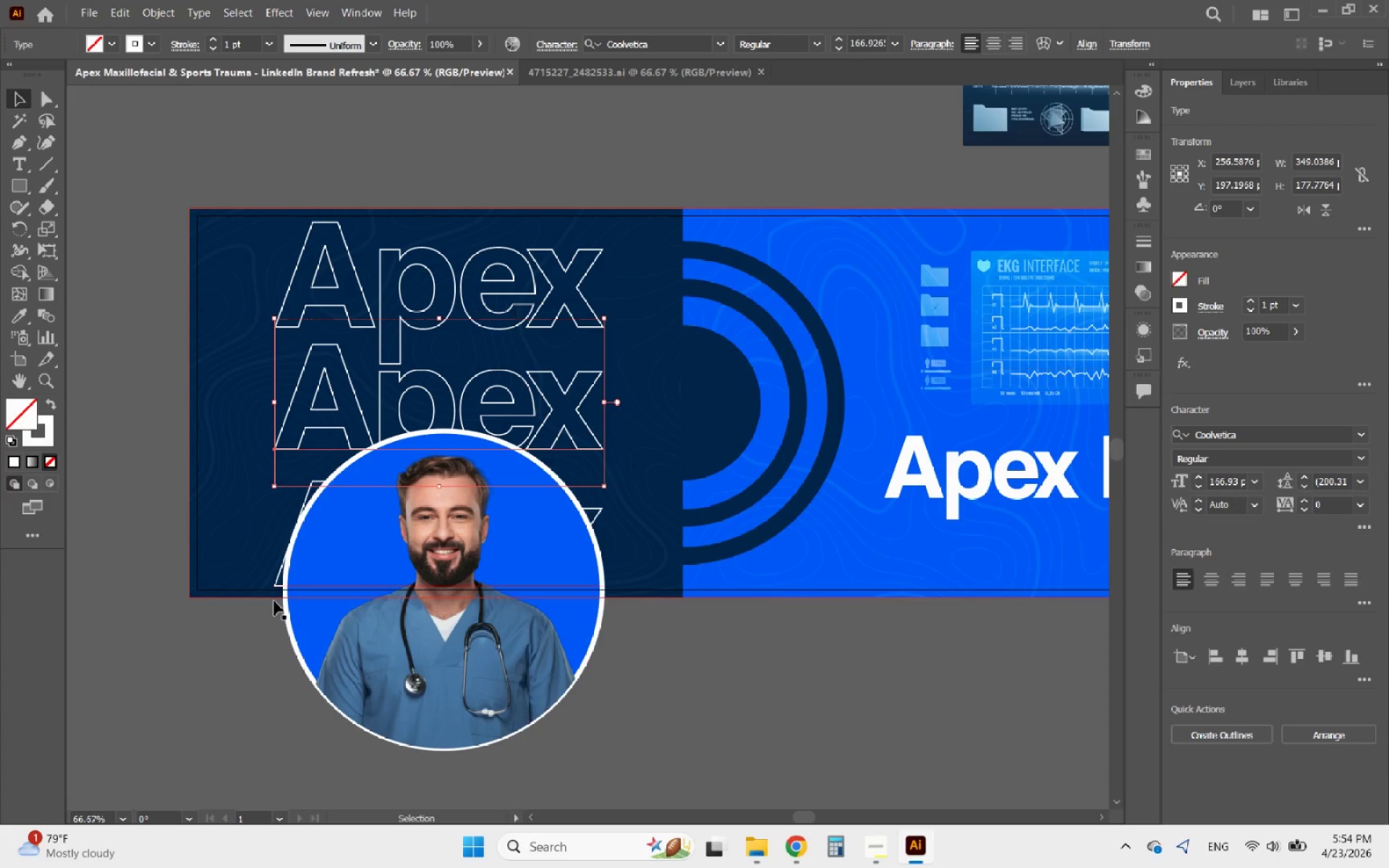 
left_click([276, 590])
 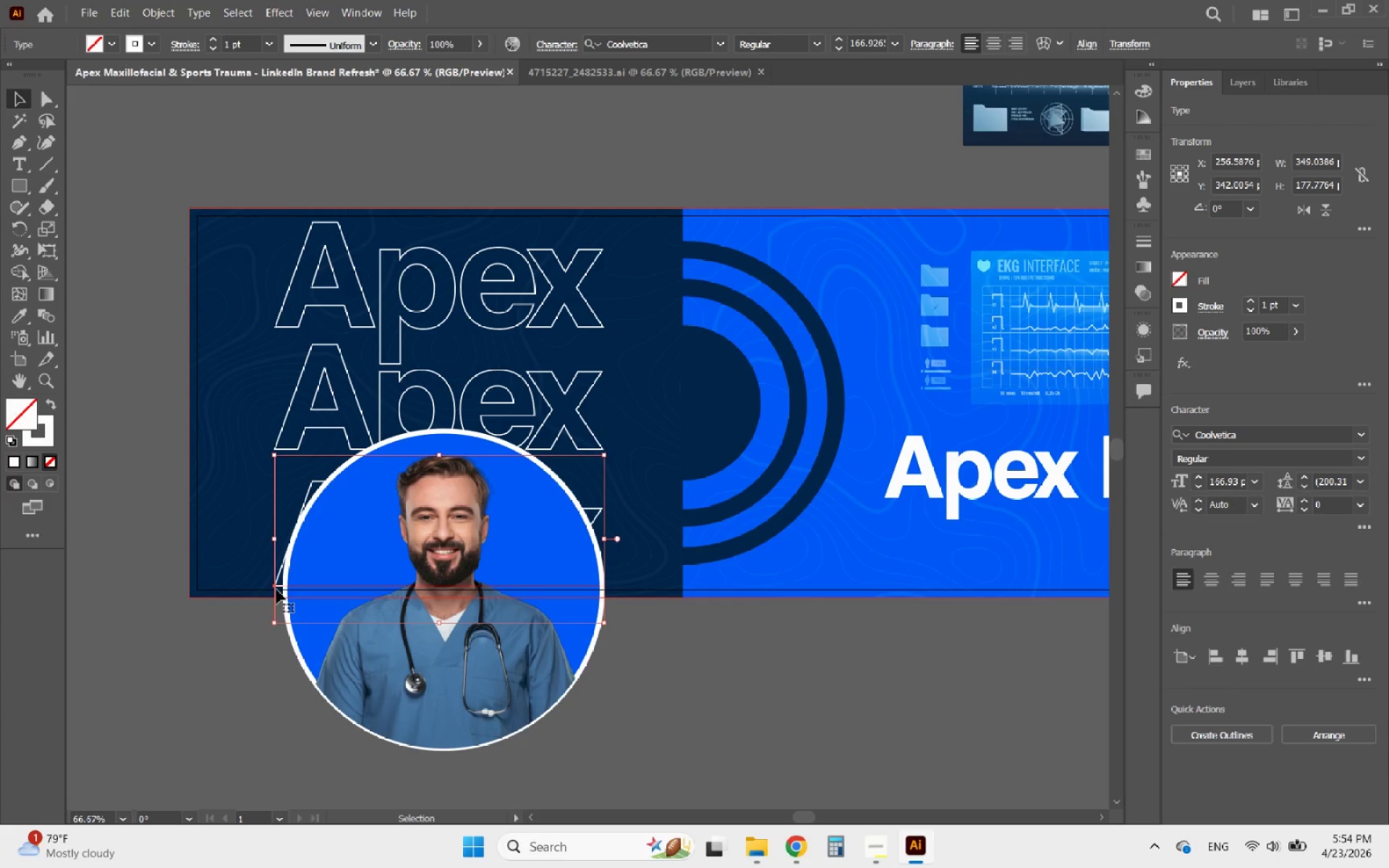 
key(ArrowUp)
 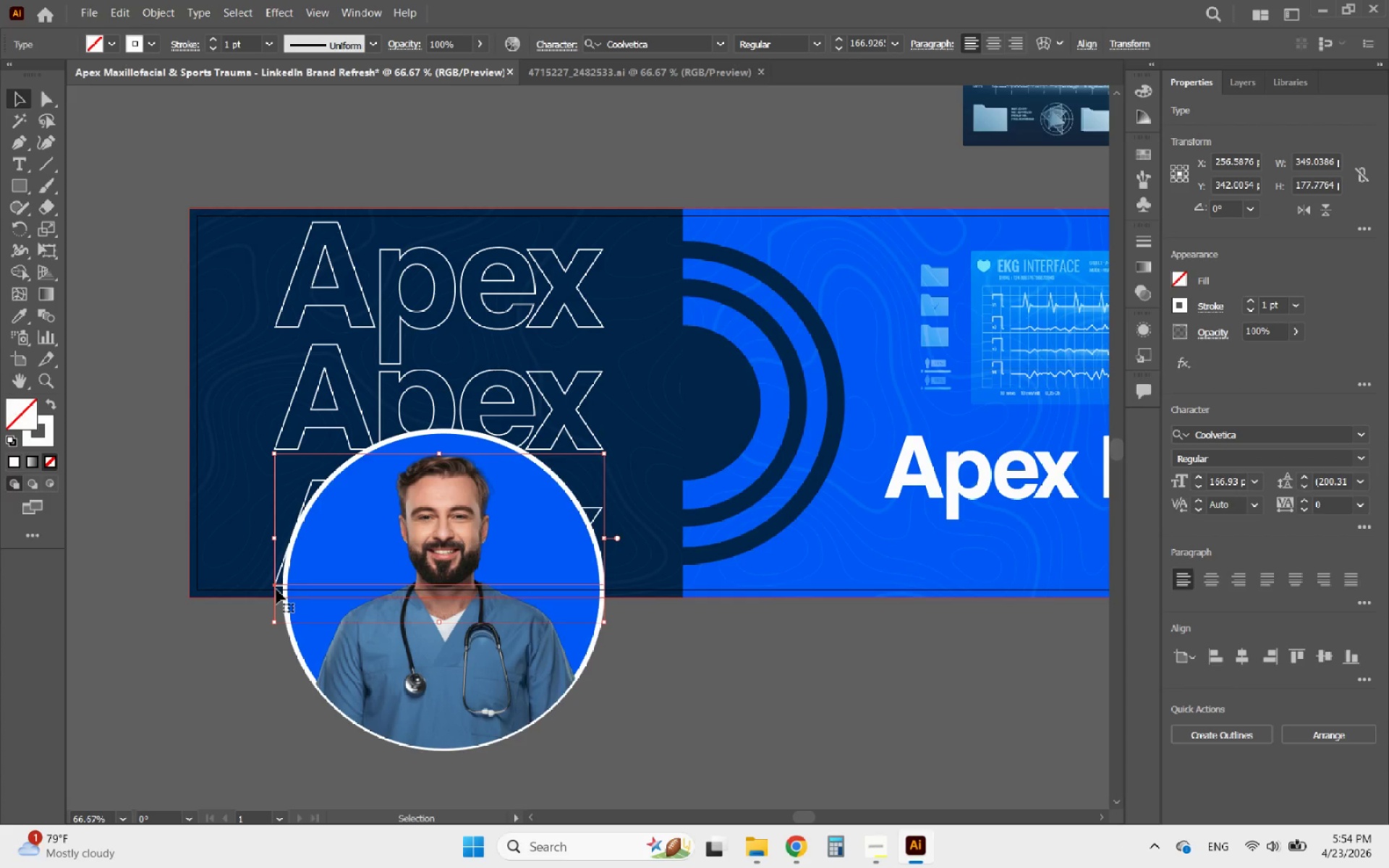 
key(ArrowUp)
 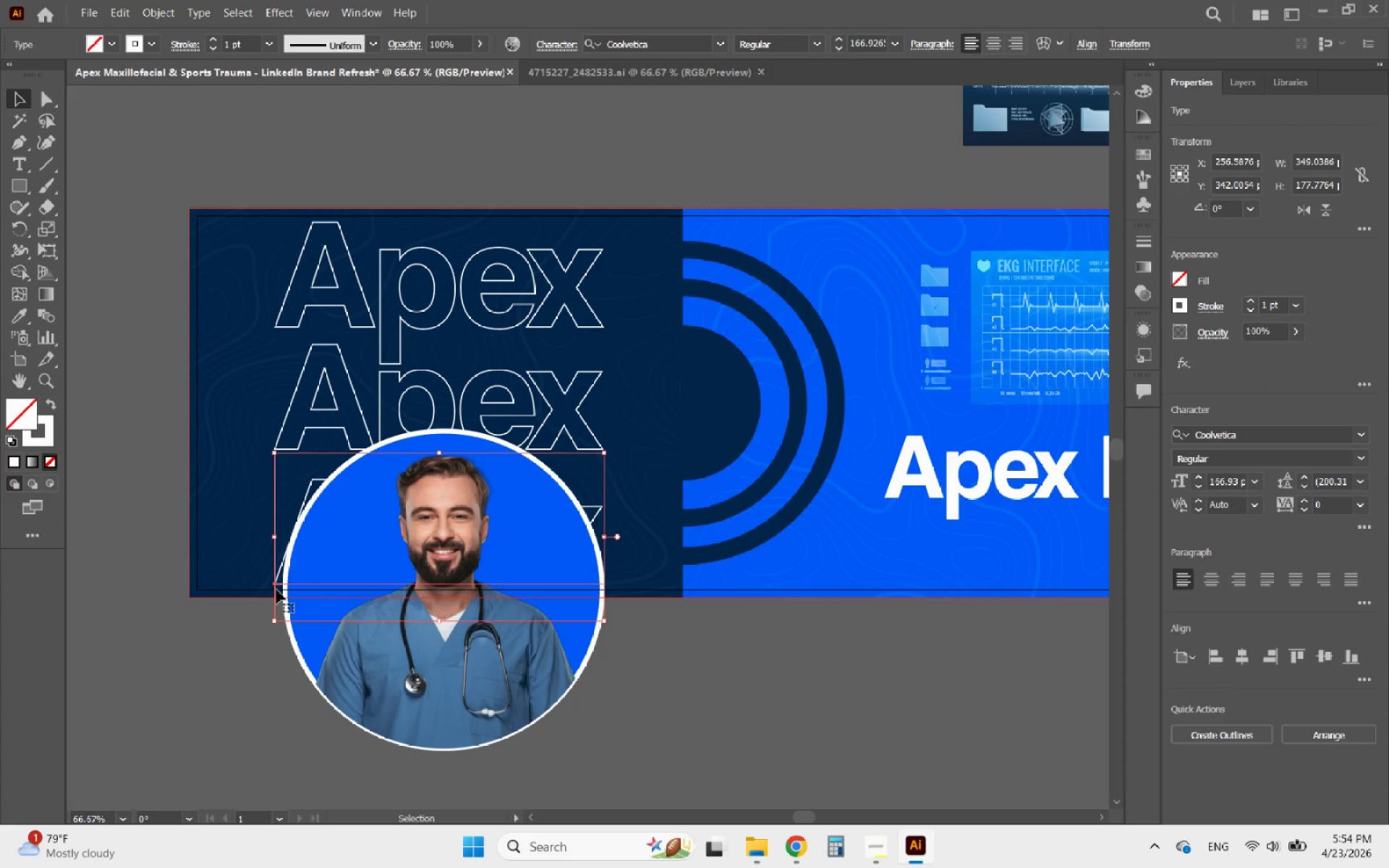 
key(ArrowUp)
 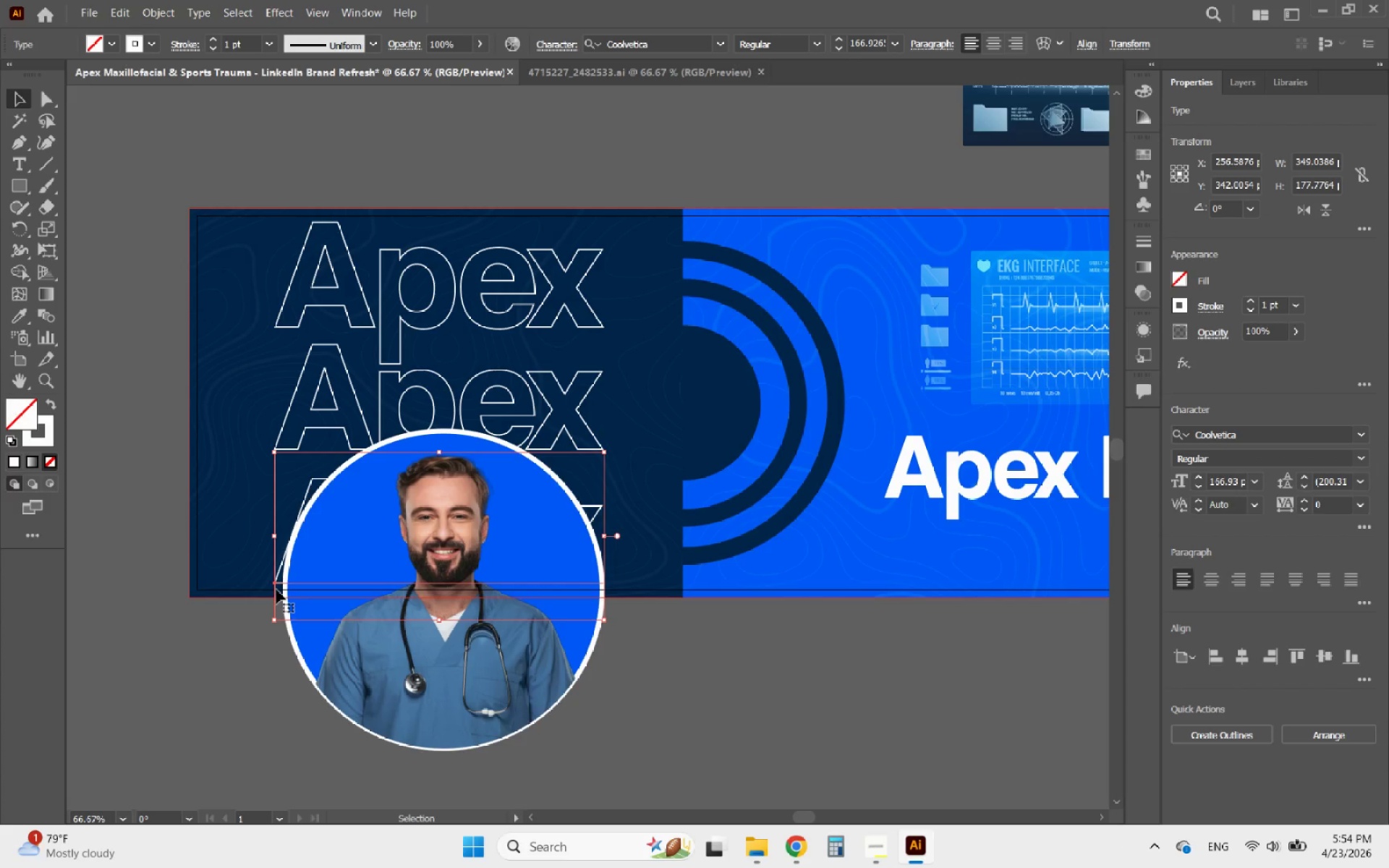 
key(ArrowUp)
 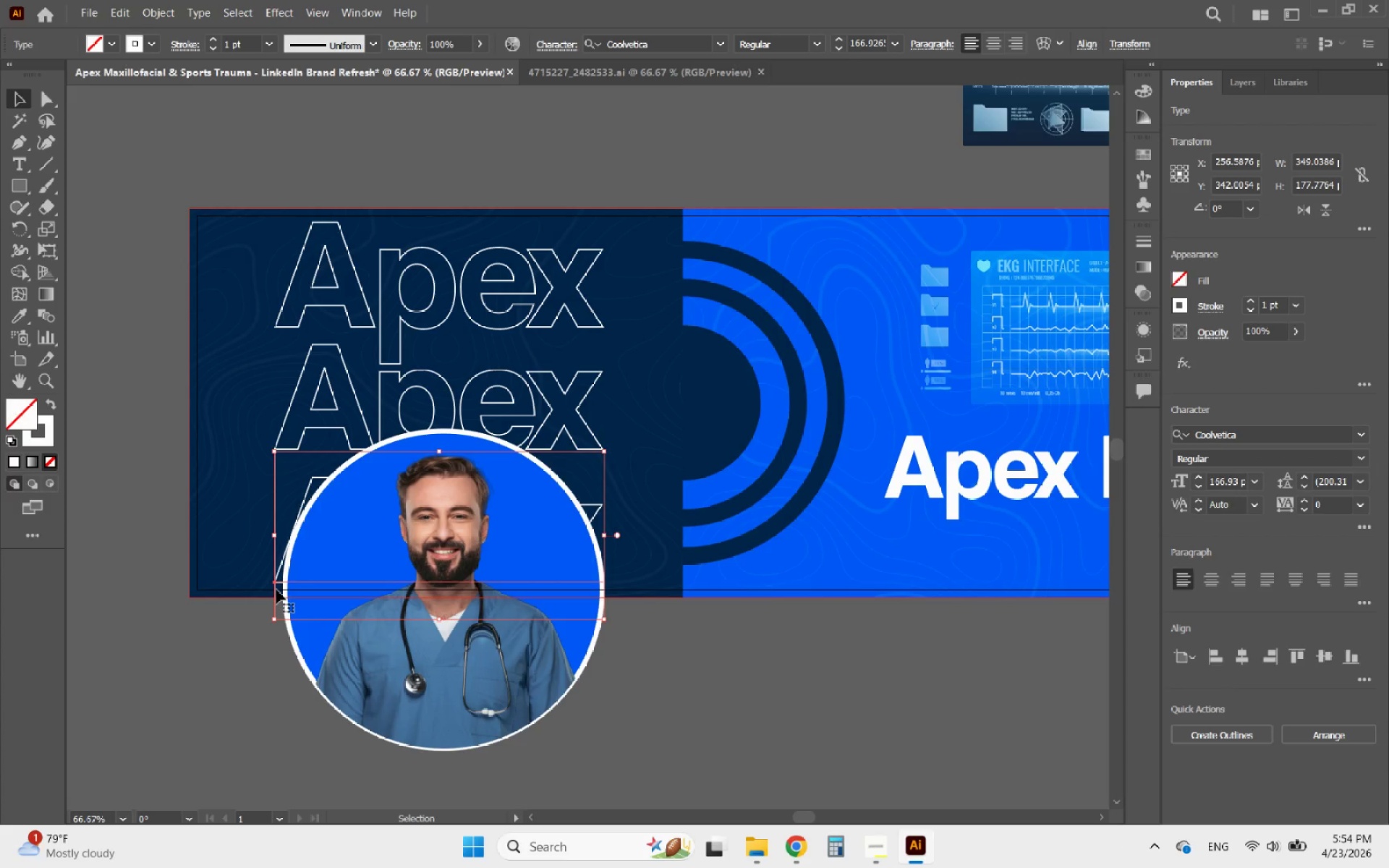 
key(ArrowUp)
 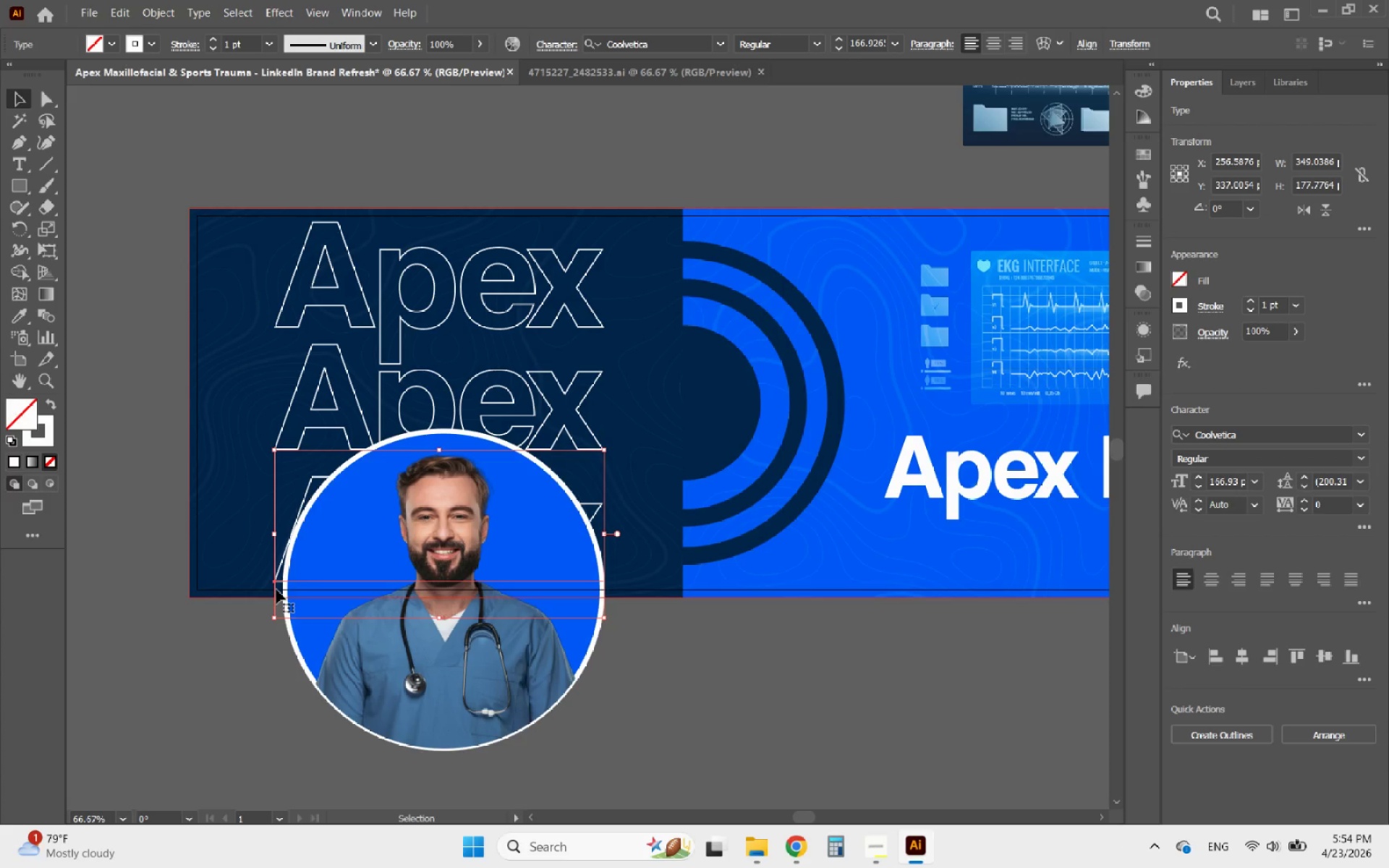 
key(ArrowUp)
 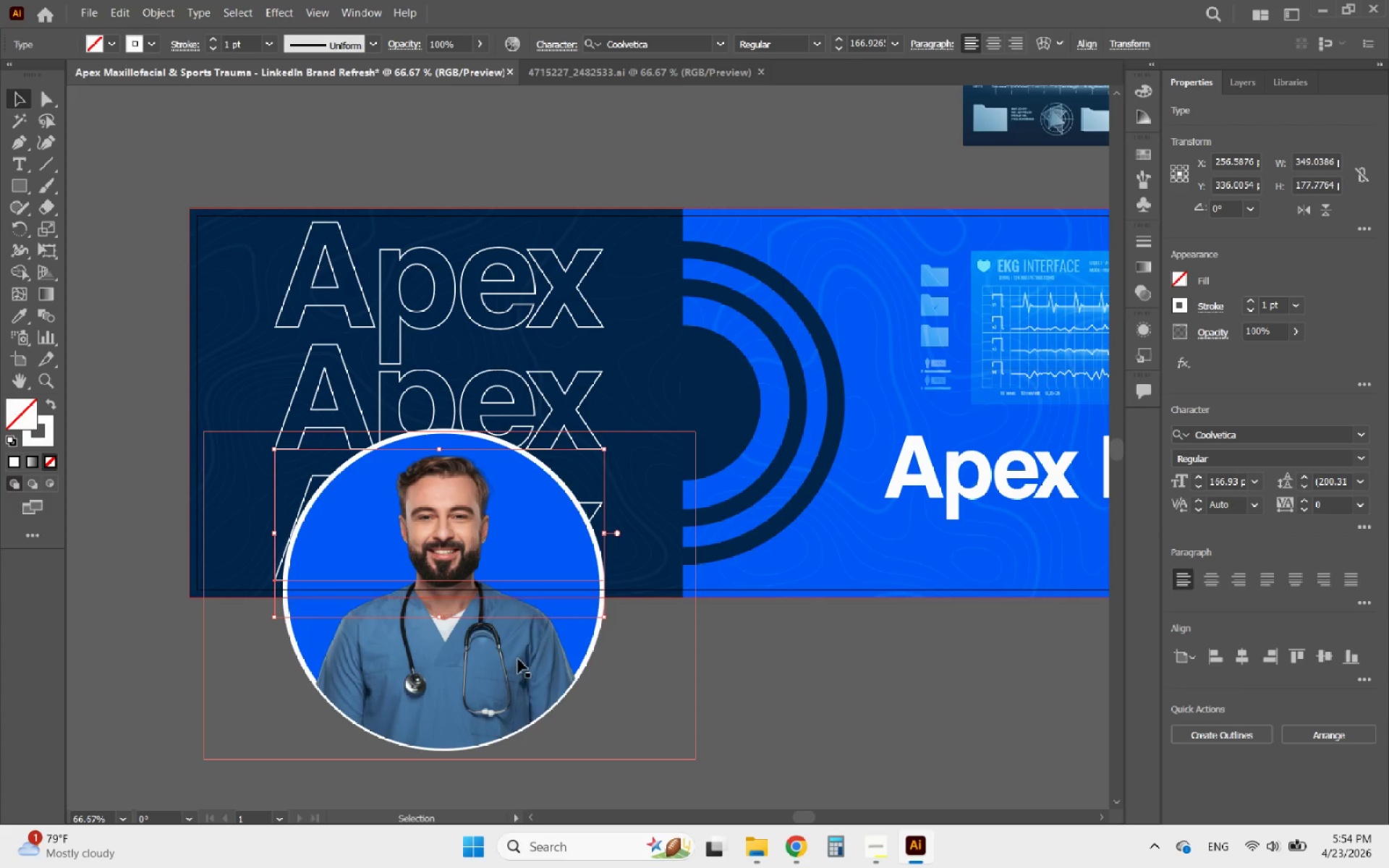 
left_click_drag(start_coordinate=[525, 660], to_coordinate=[545, 797])
 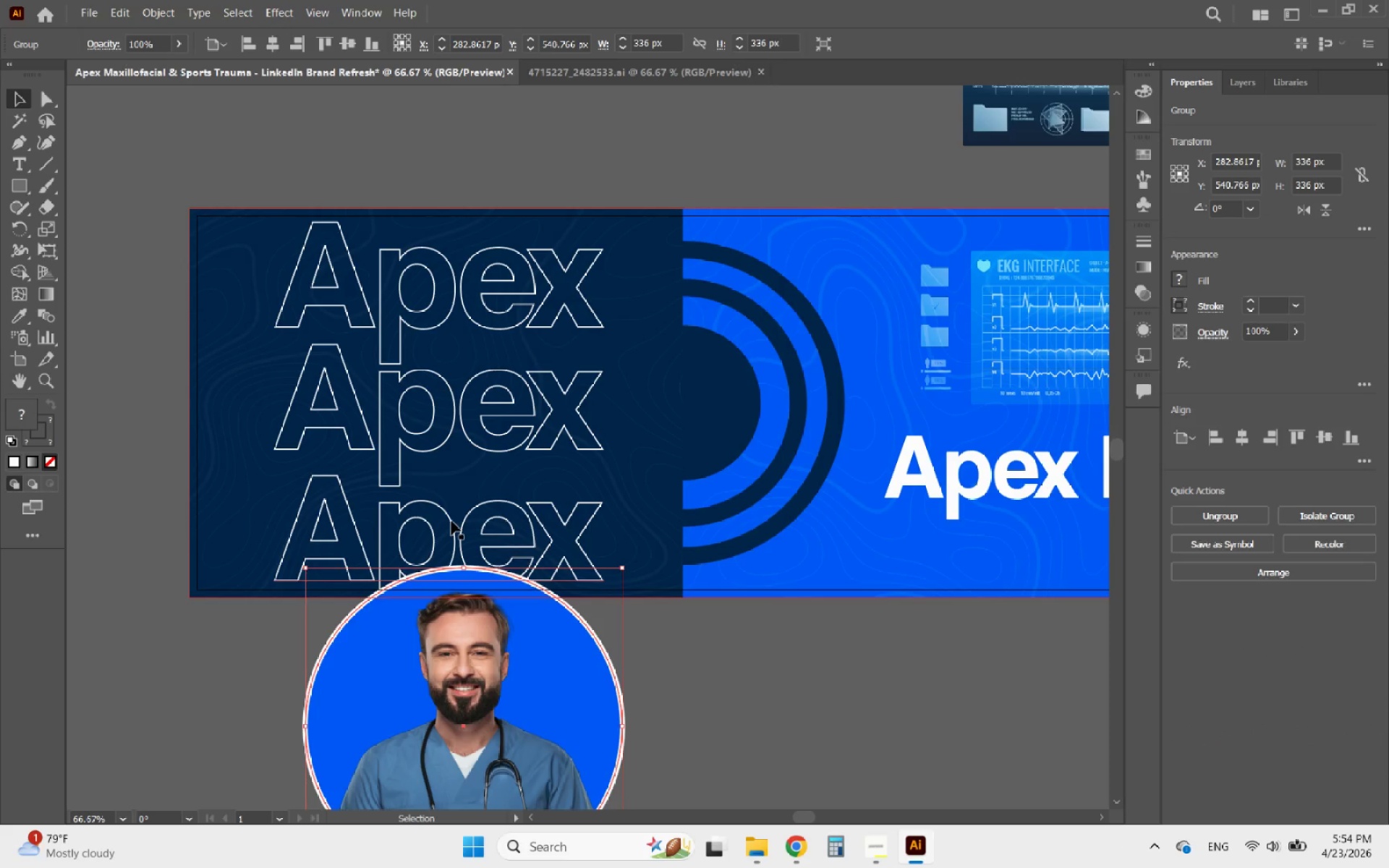 
left_click([451, 521])
 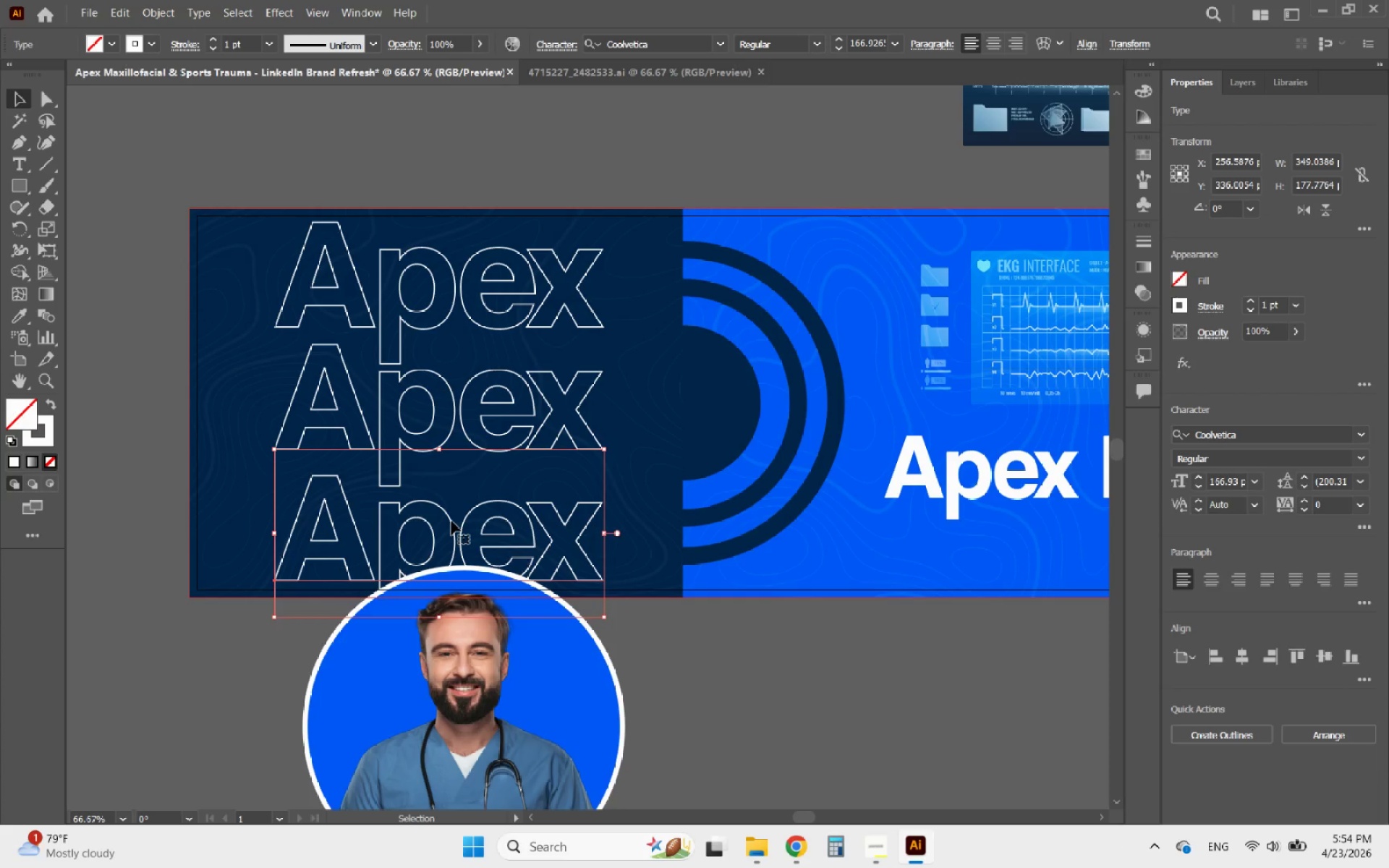 
key(Control+ControlLeft)
 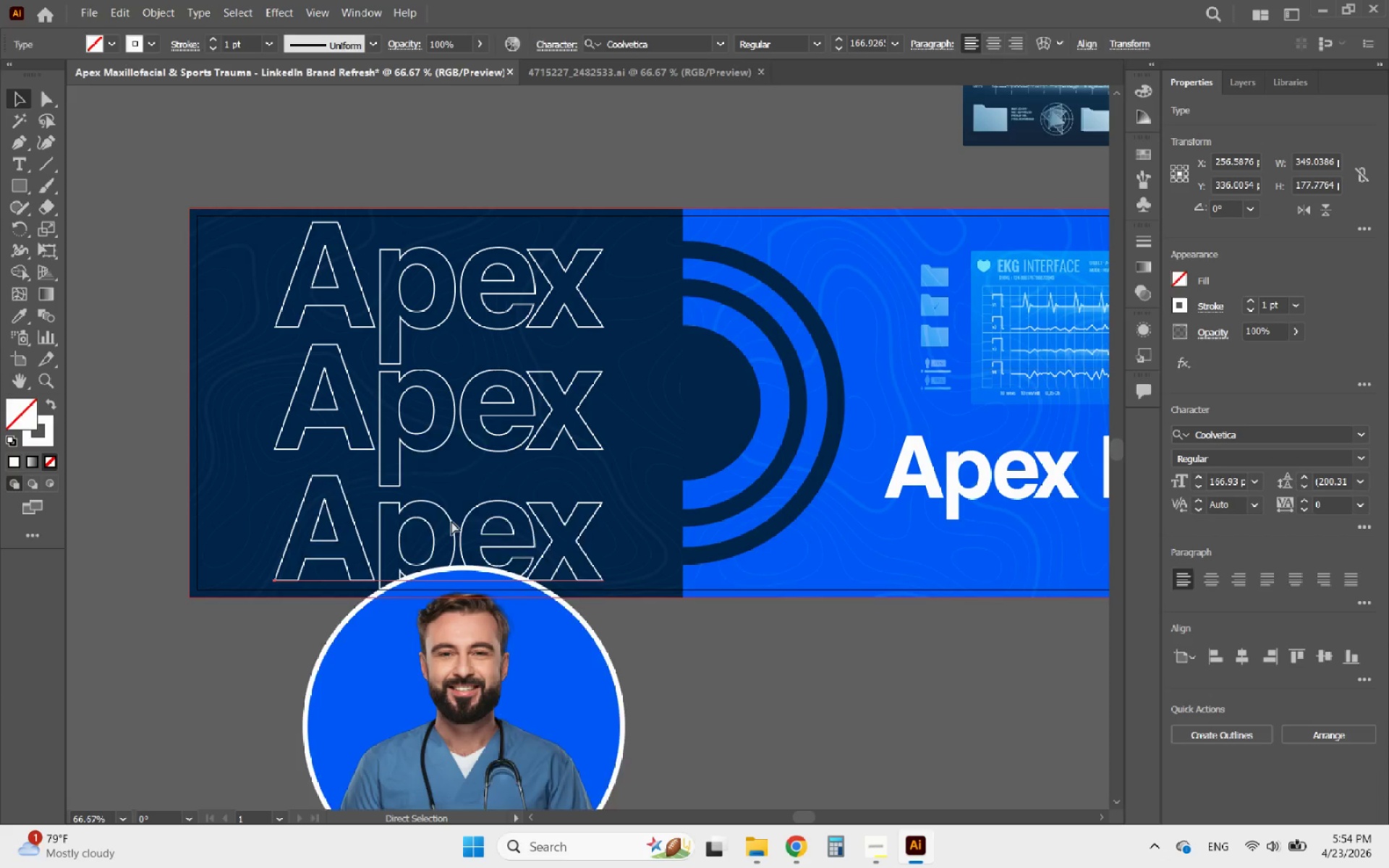 
key(Control+Z)
 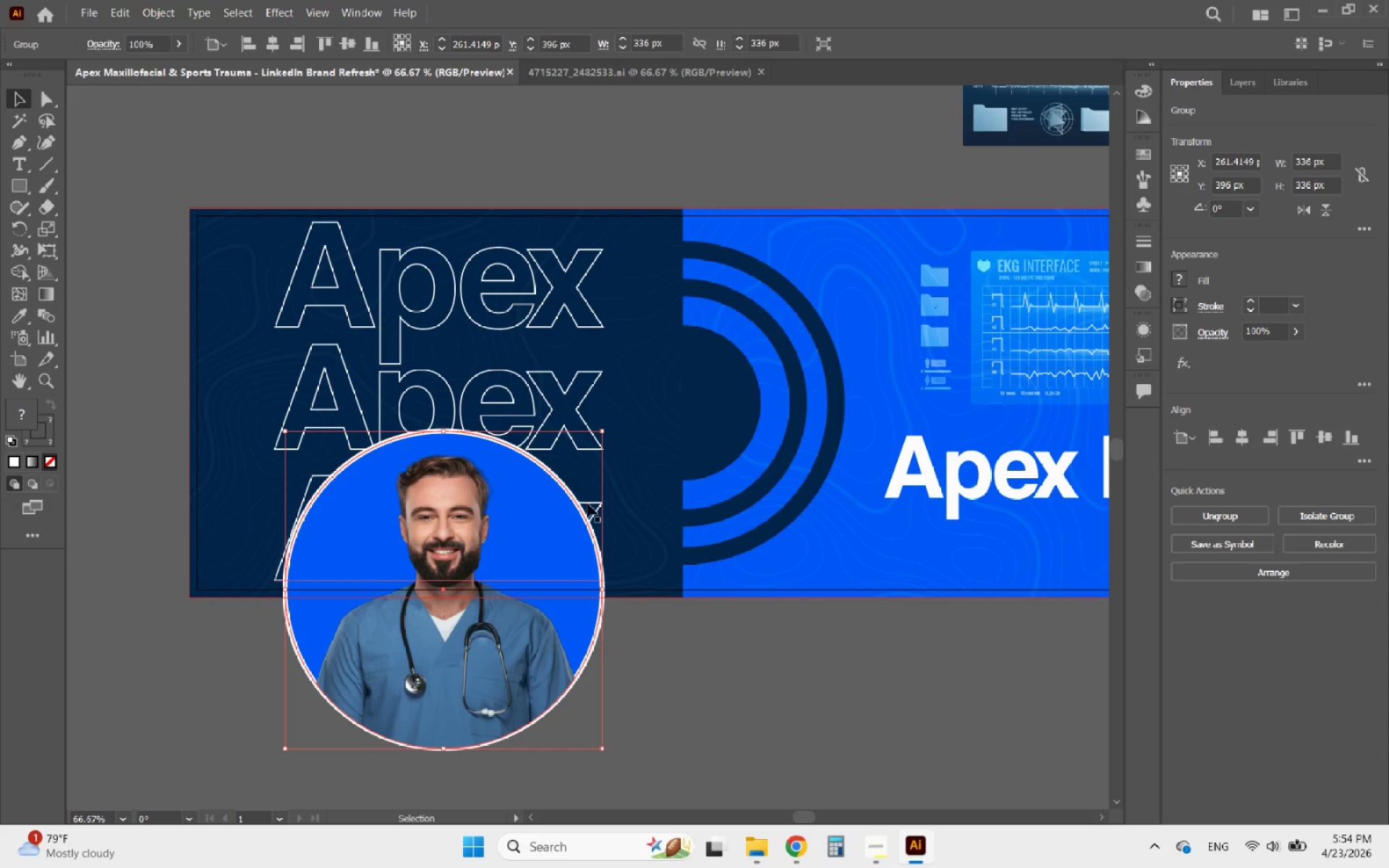 
left_click([588, 503])
 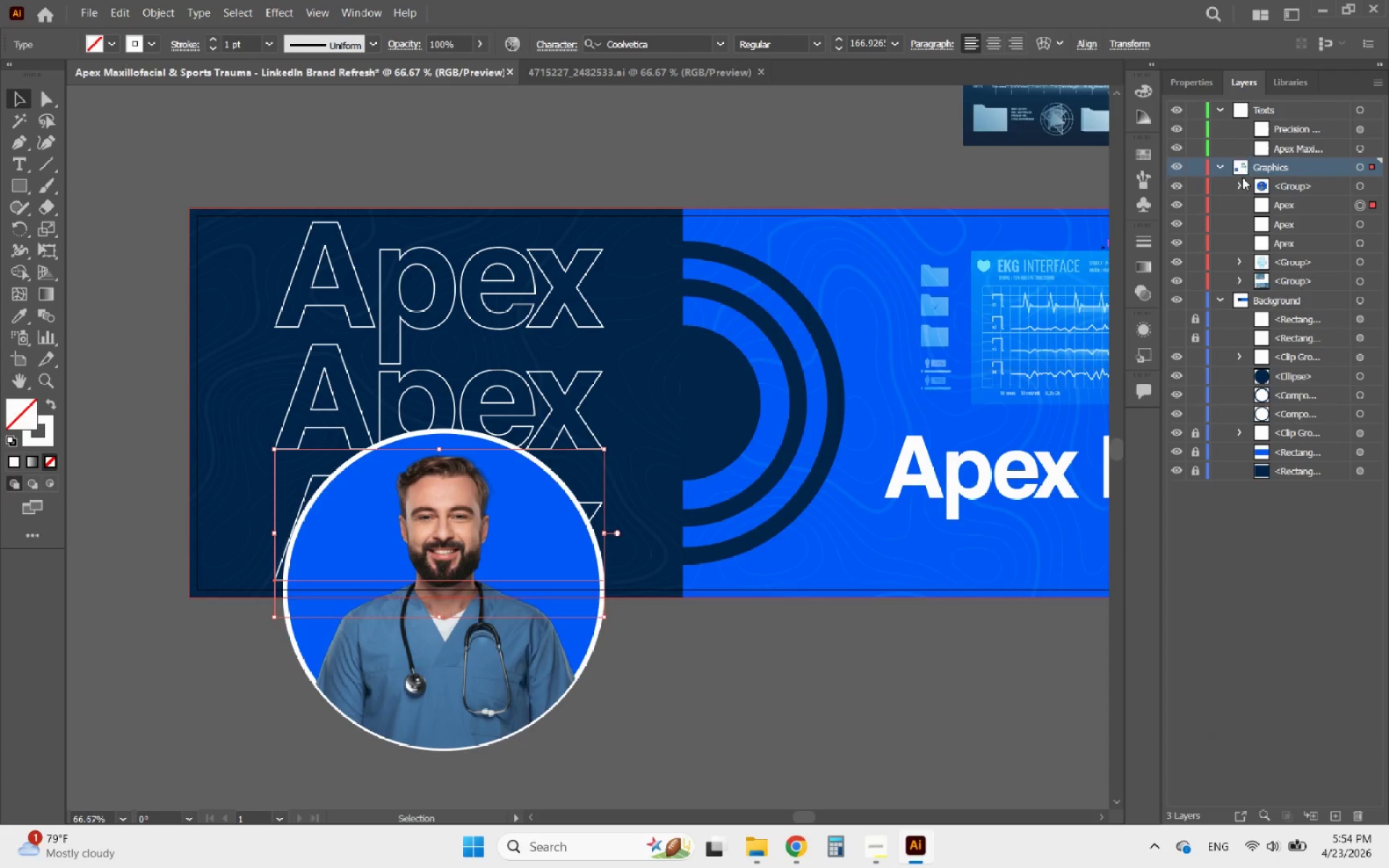 
wait(5.39)
 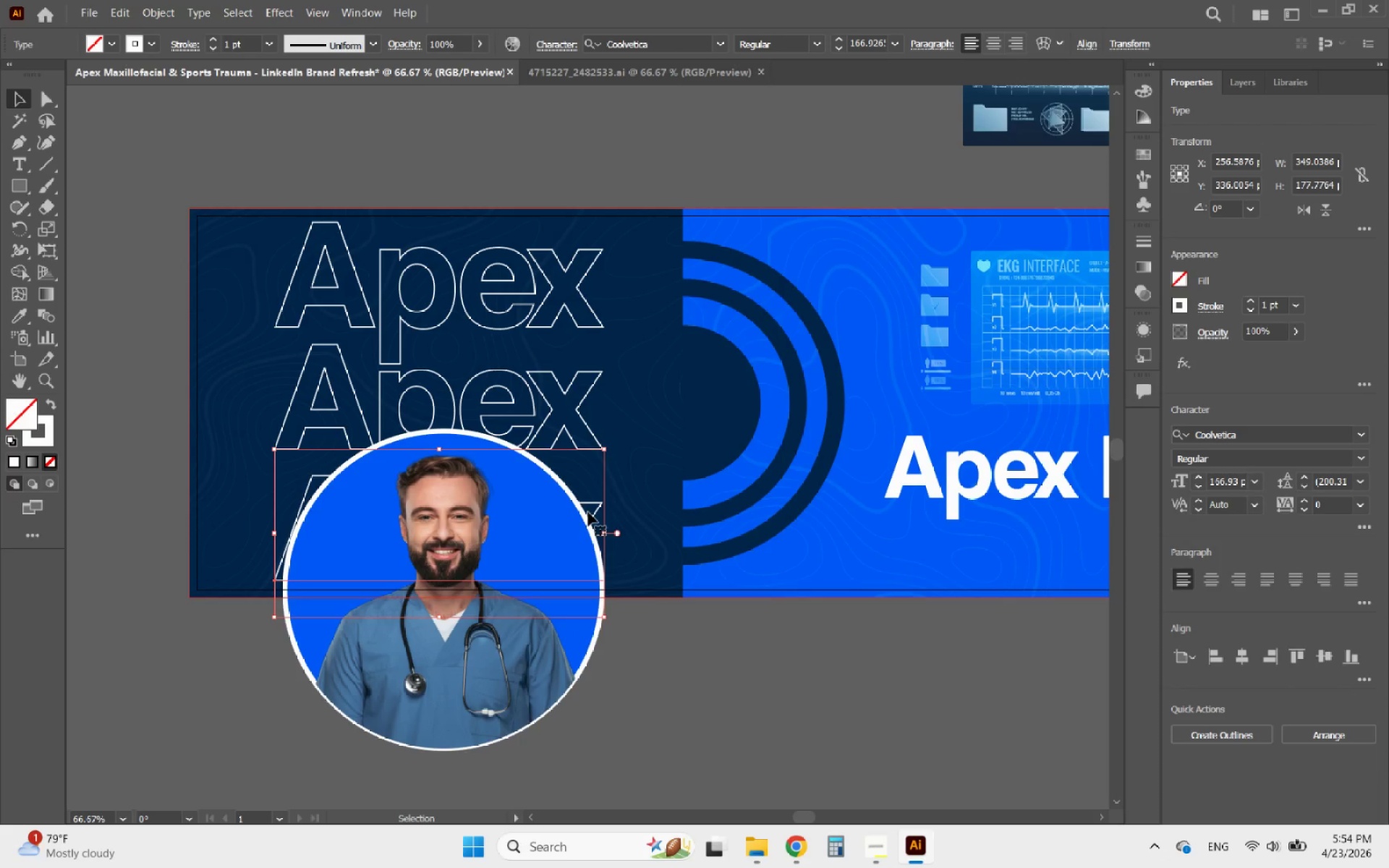 
left_click([1194, 185])
 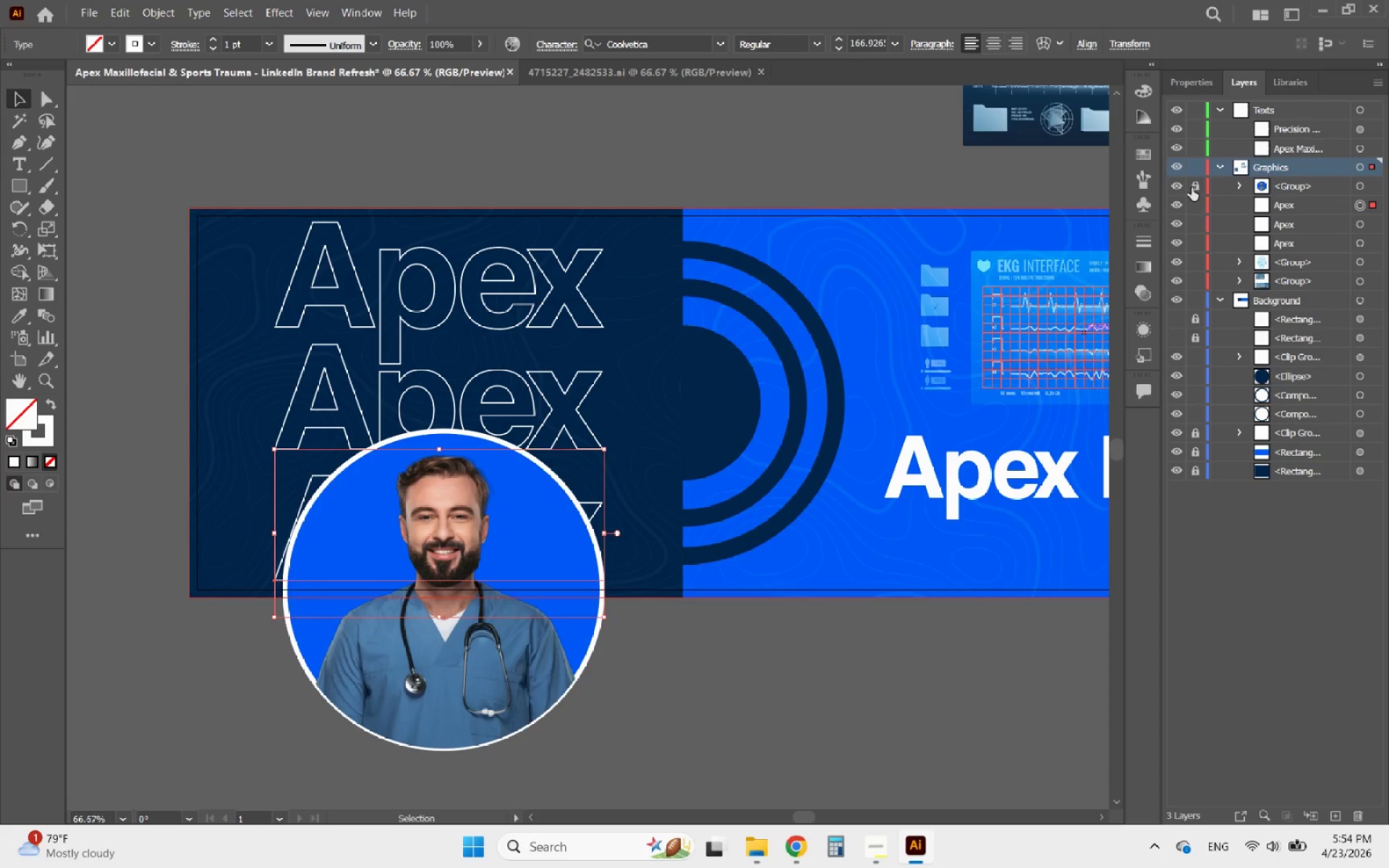 
double_click([1174, 186])
 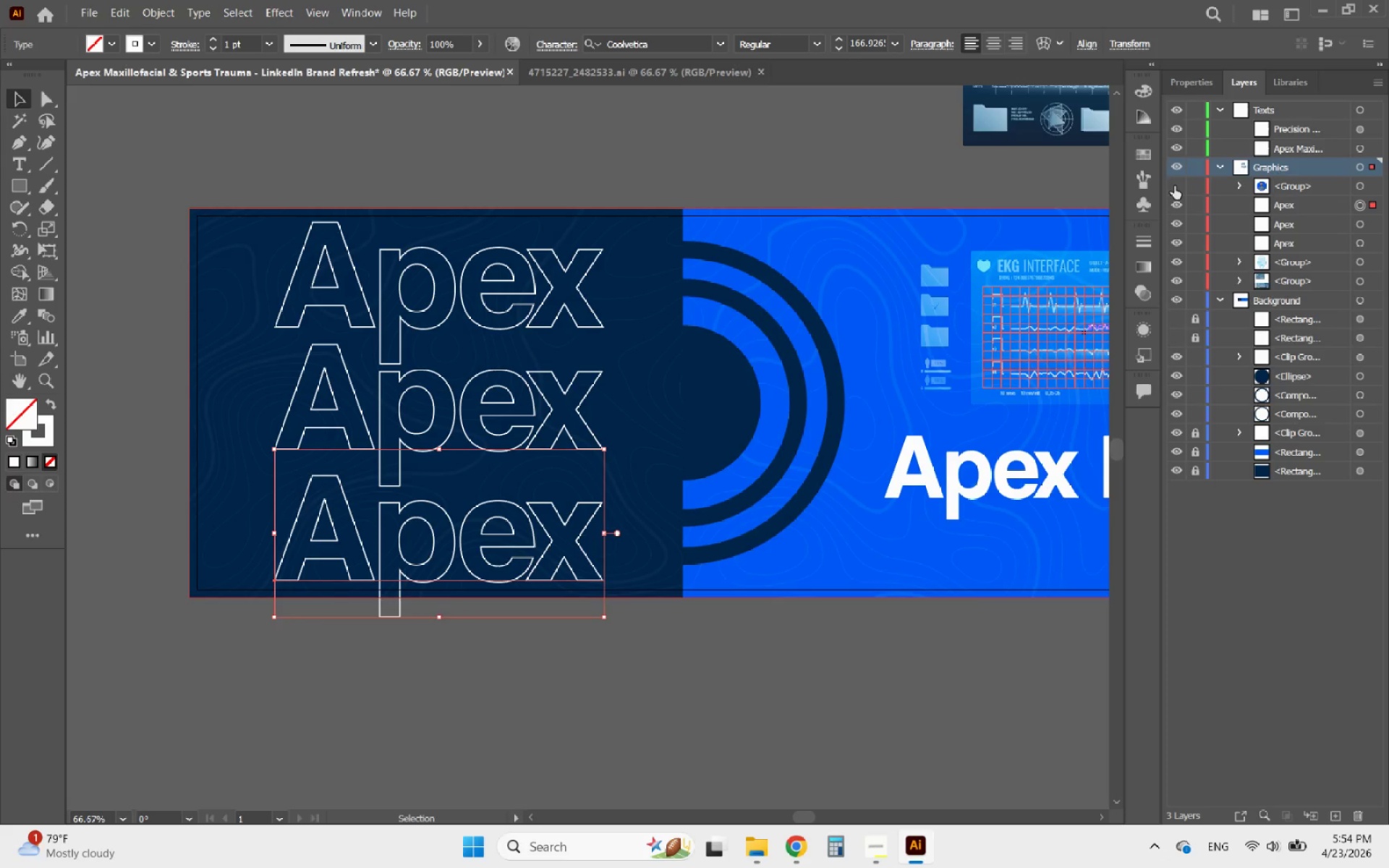 
key(ArrowUp)
 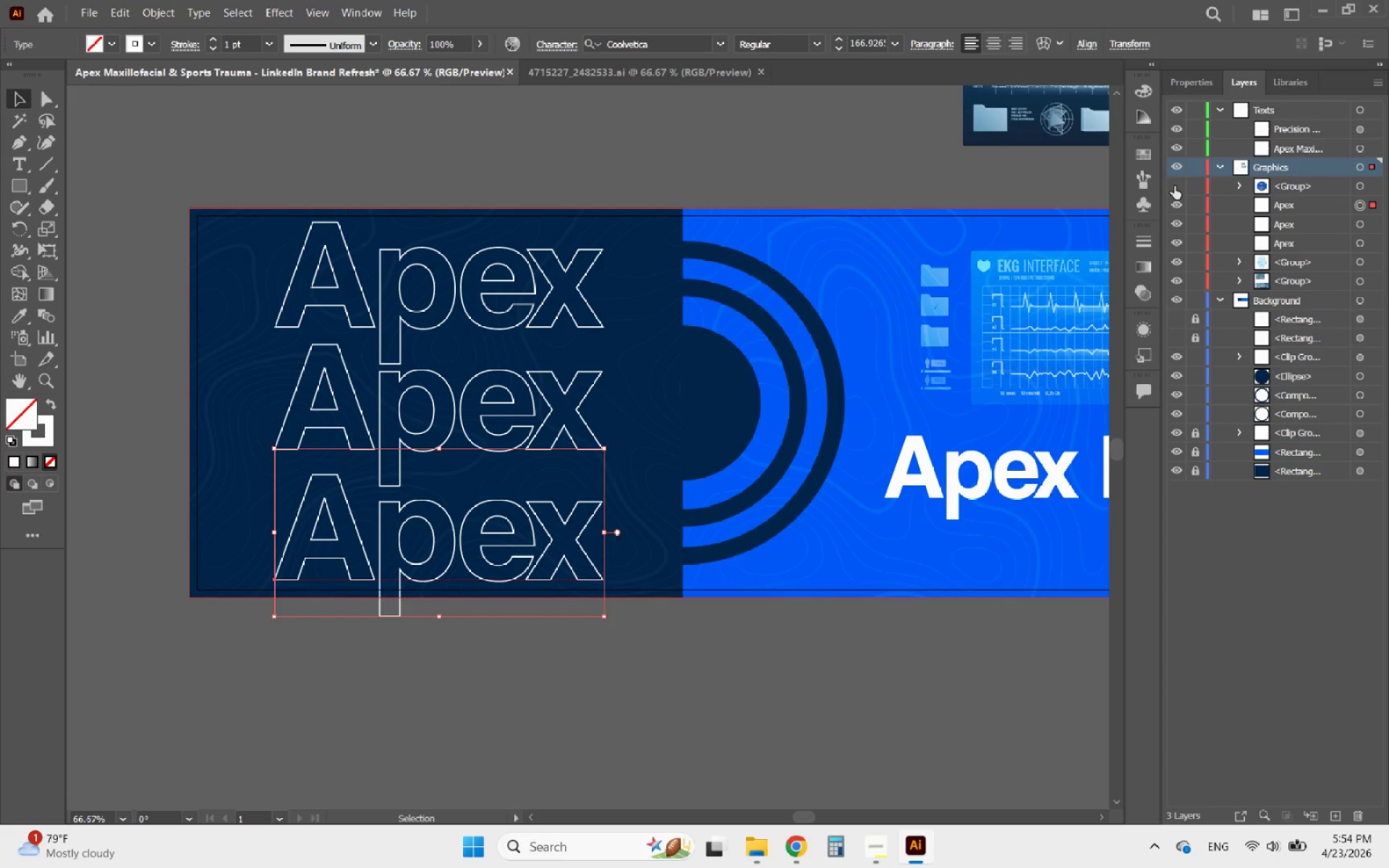 
key(ArrowUp)
 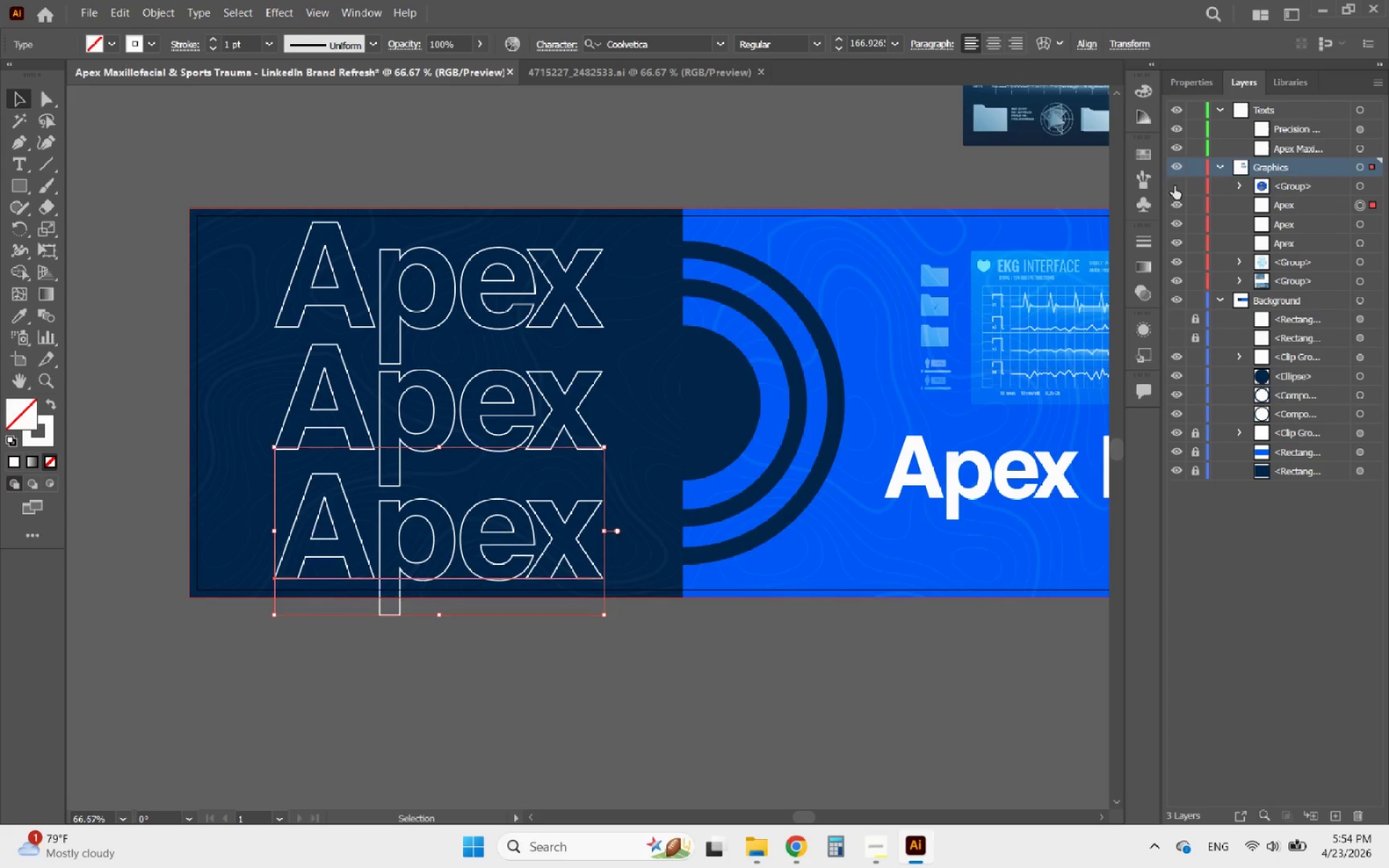 
key(ArrowUp)
 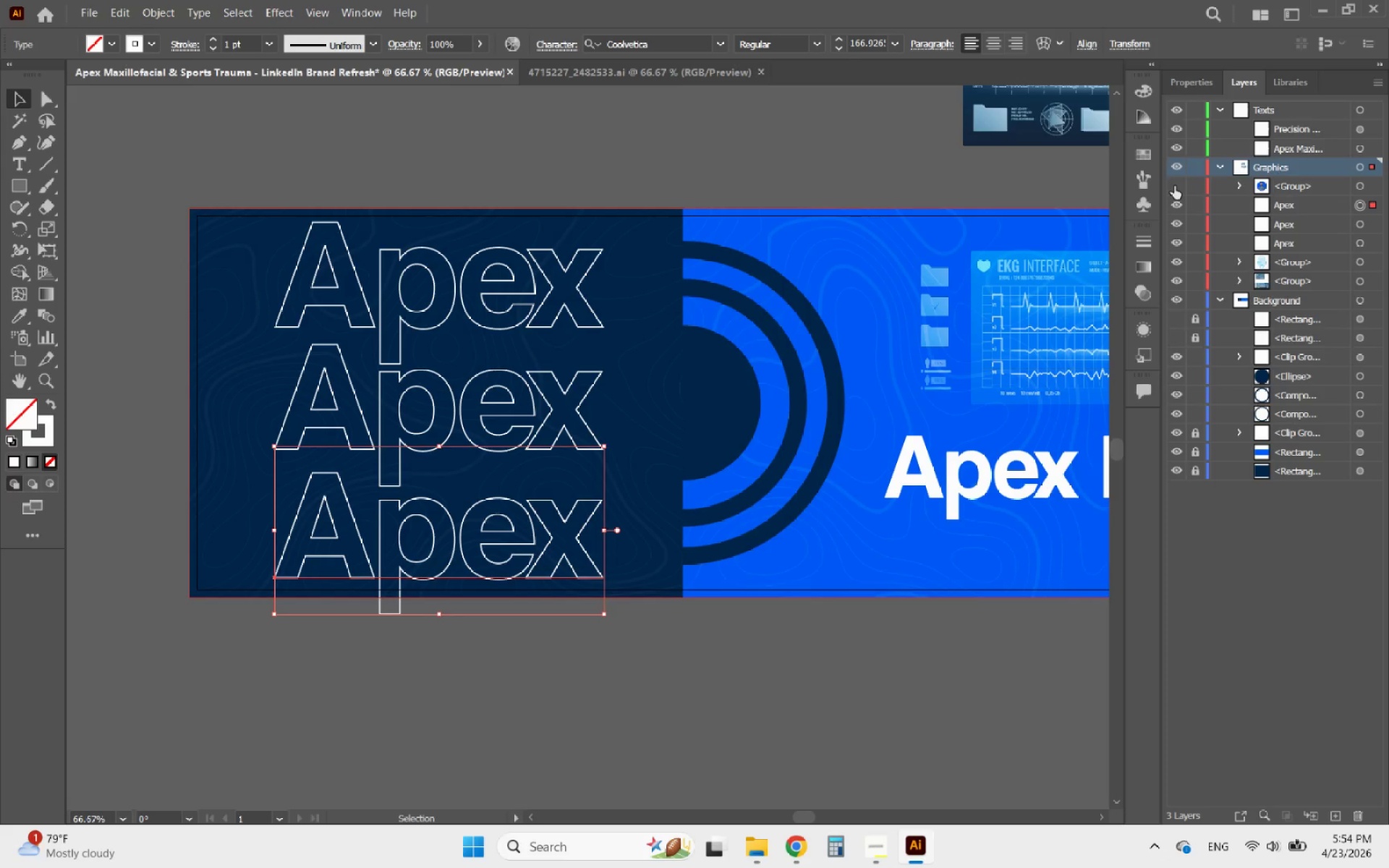 
key(ArrowUp)
 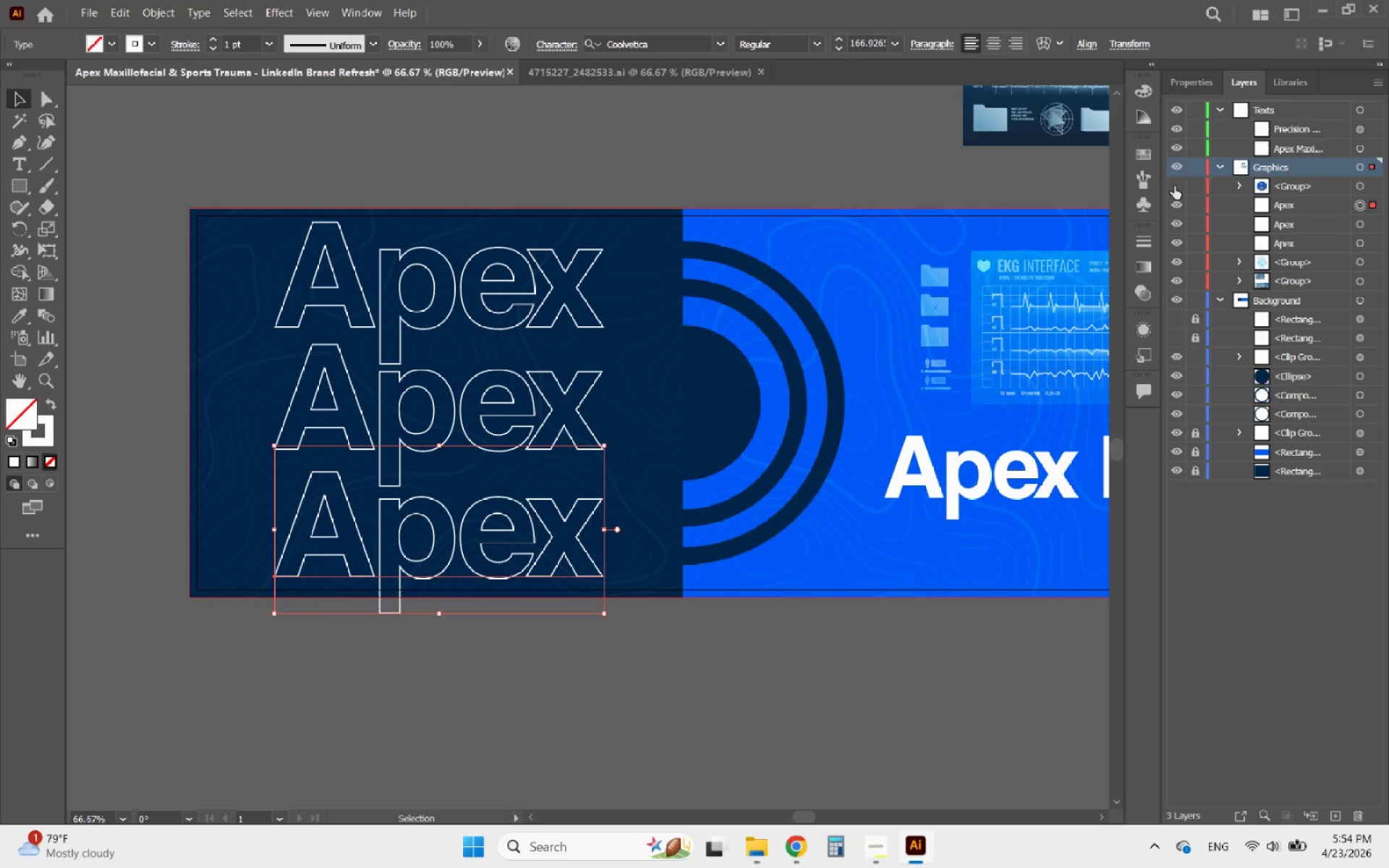 
key(ArrowUp)
 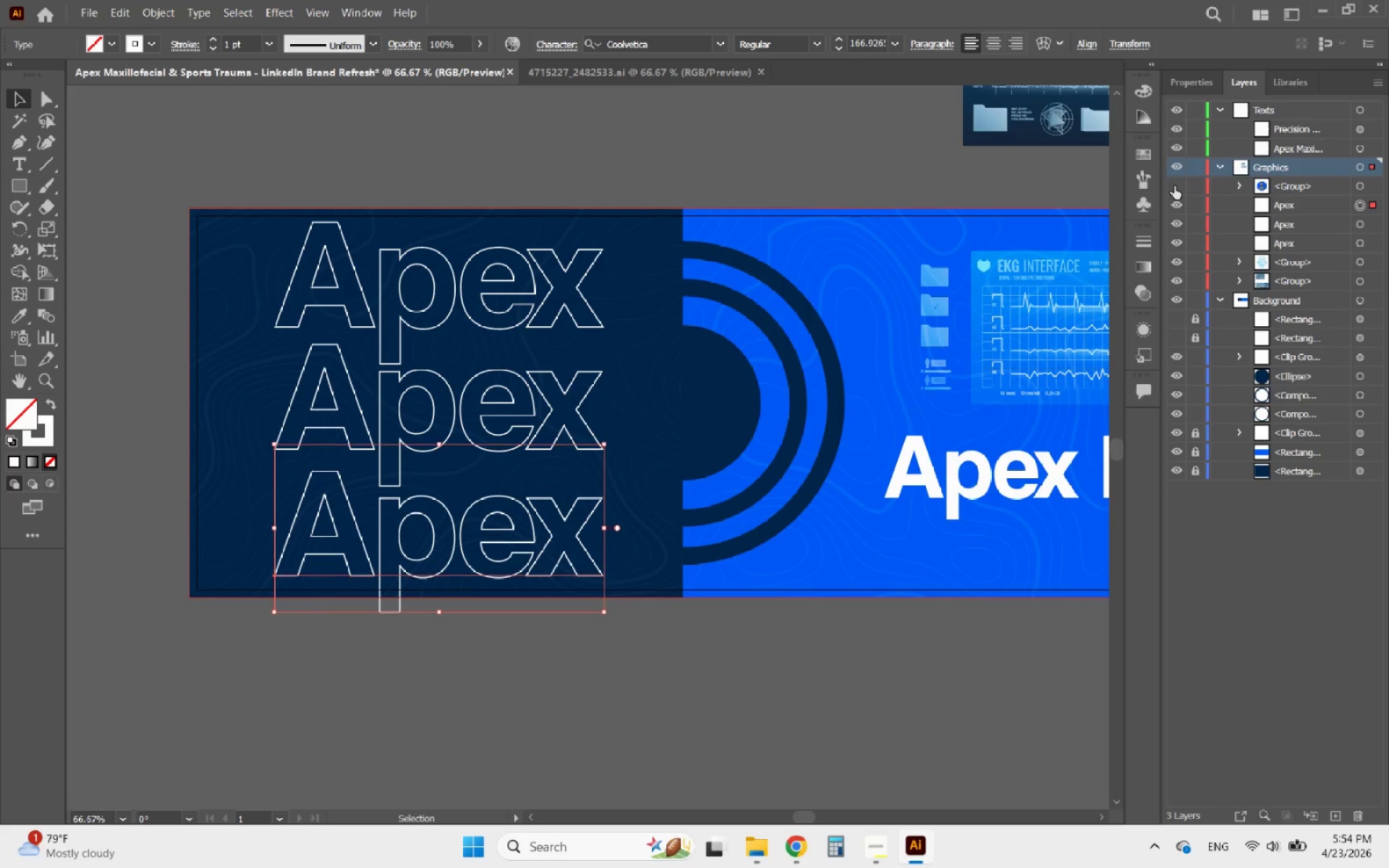 
key(ArrowUp)
 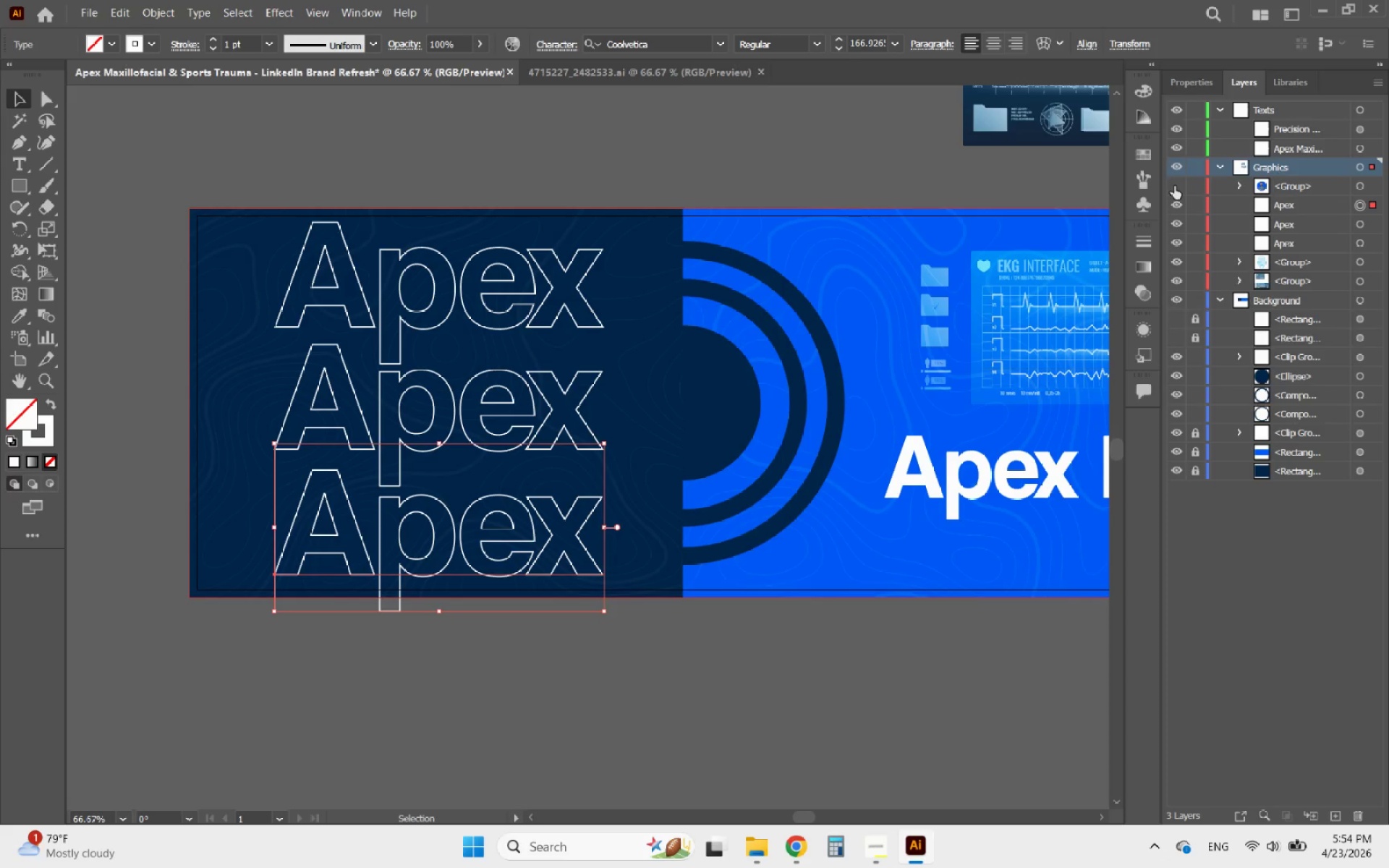 
key(ArrowUp)
 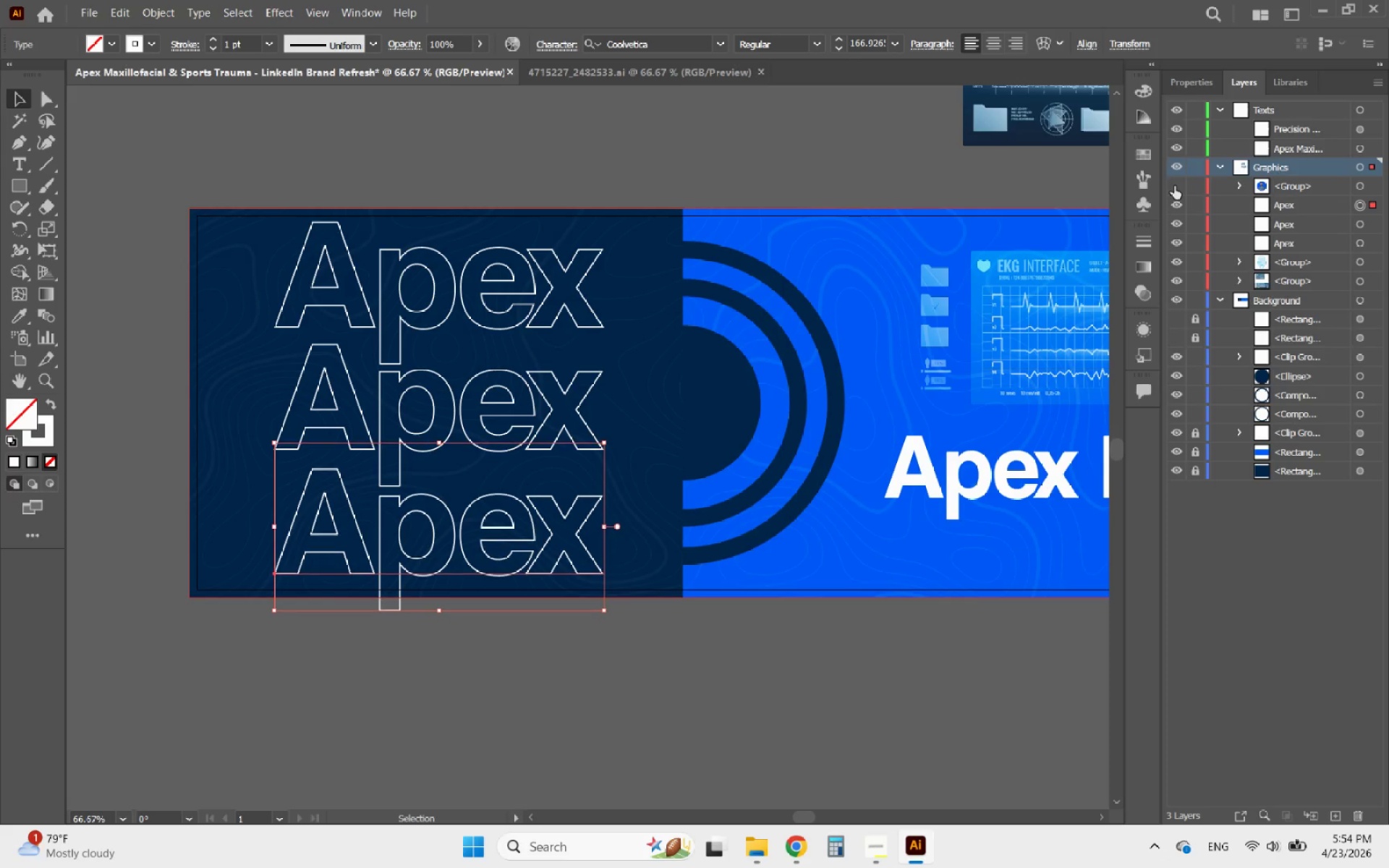 
key(ArrowUp)
 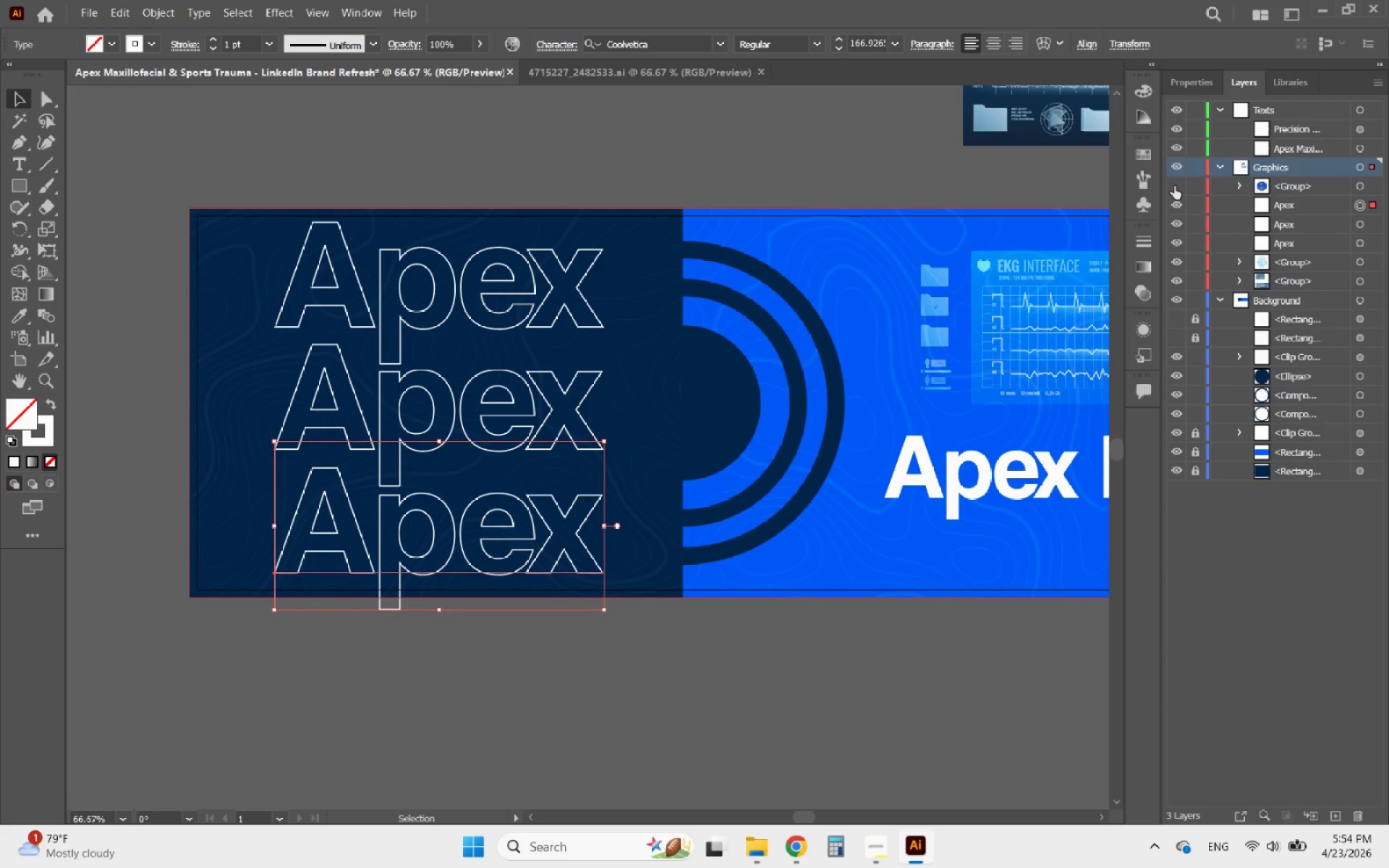 
key(ArrowUp)
 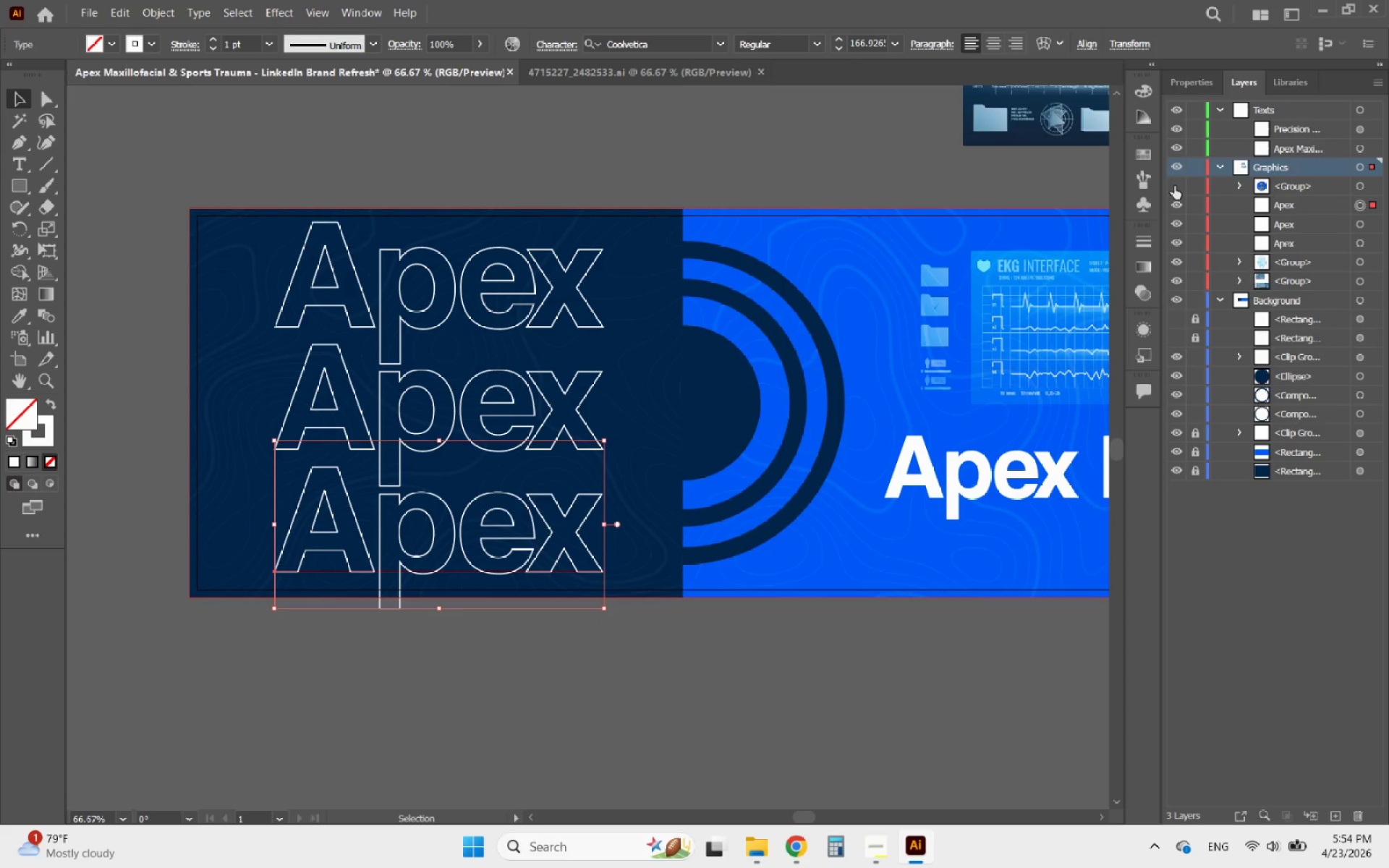 
key(ArrowUp)
 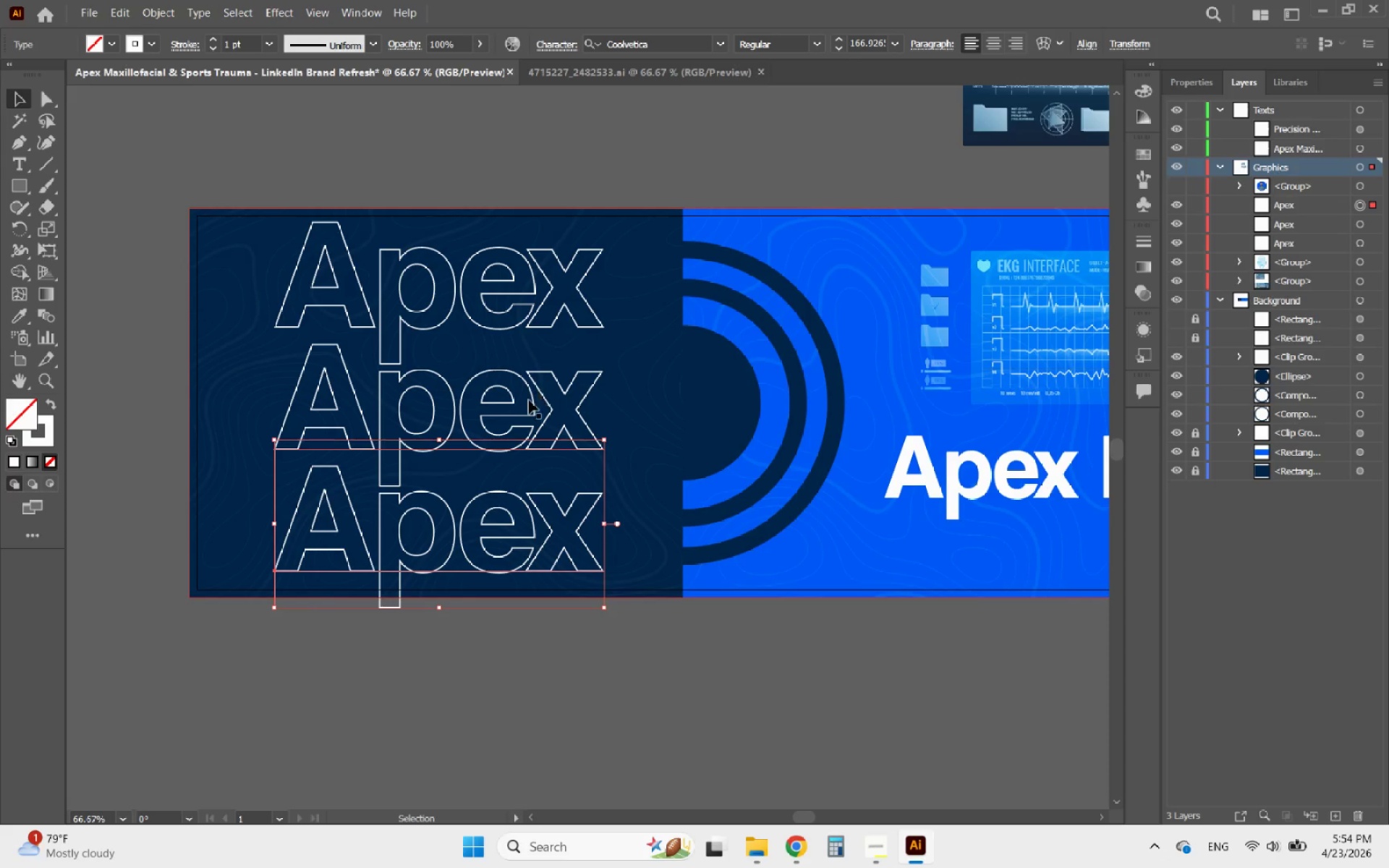 
hold_key(key=ShiftLeft, duration=3.89)
left_click([529, 400])
 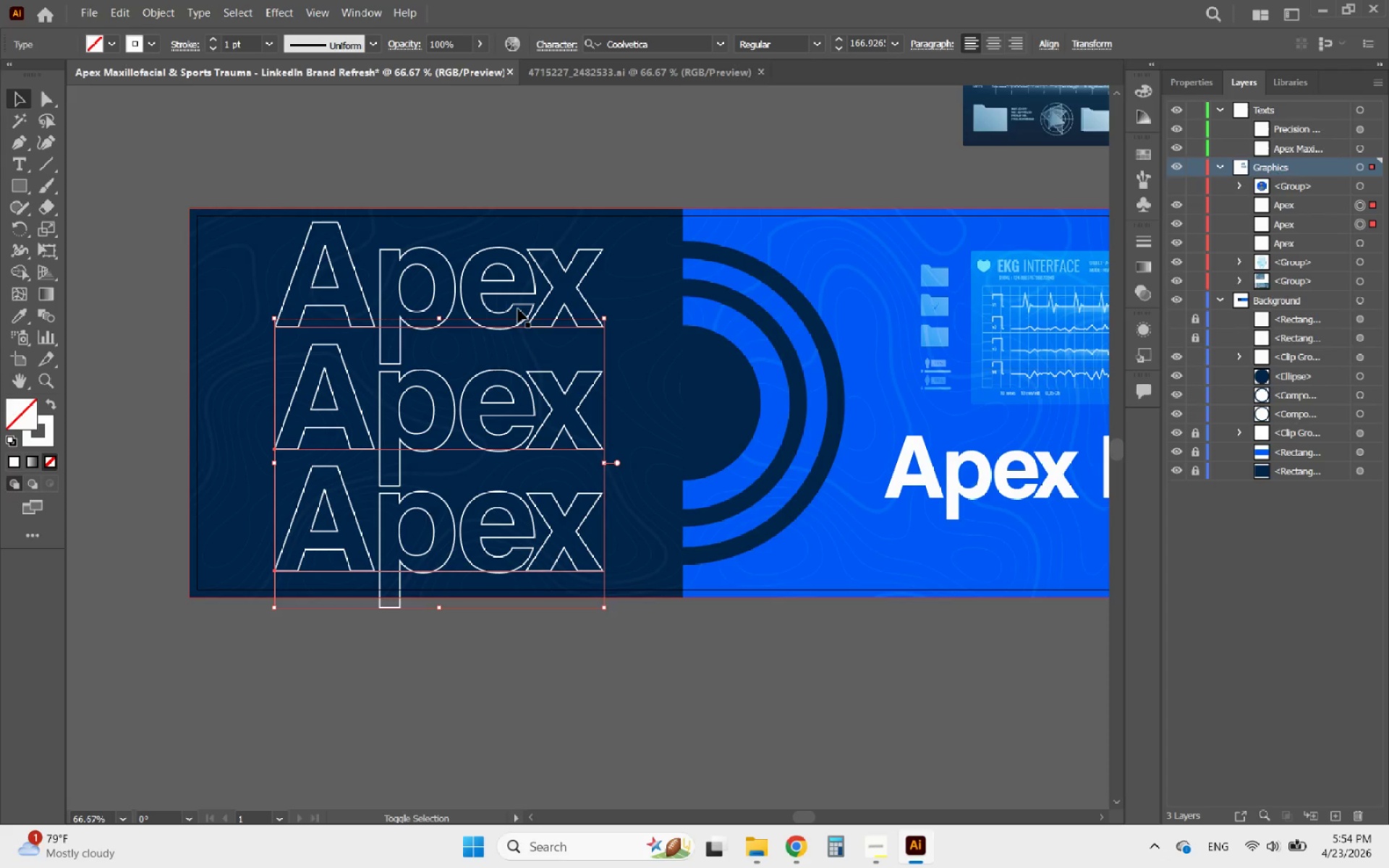 
left_click([518, 309])
 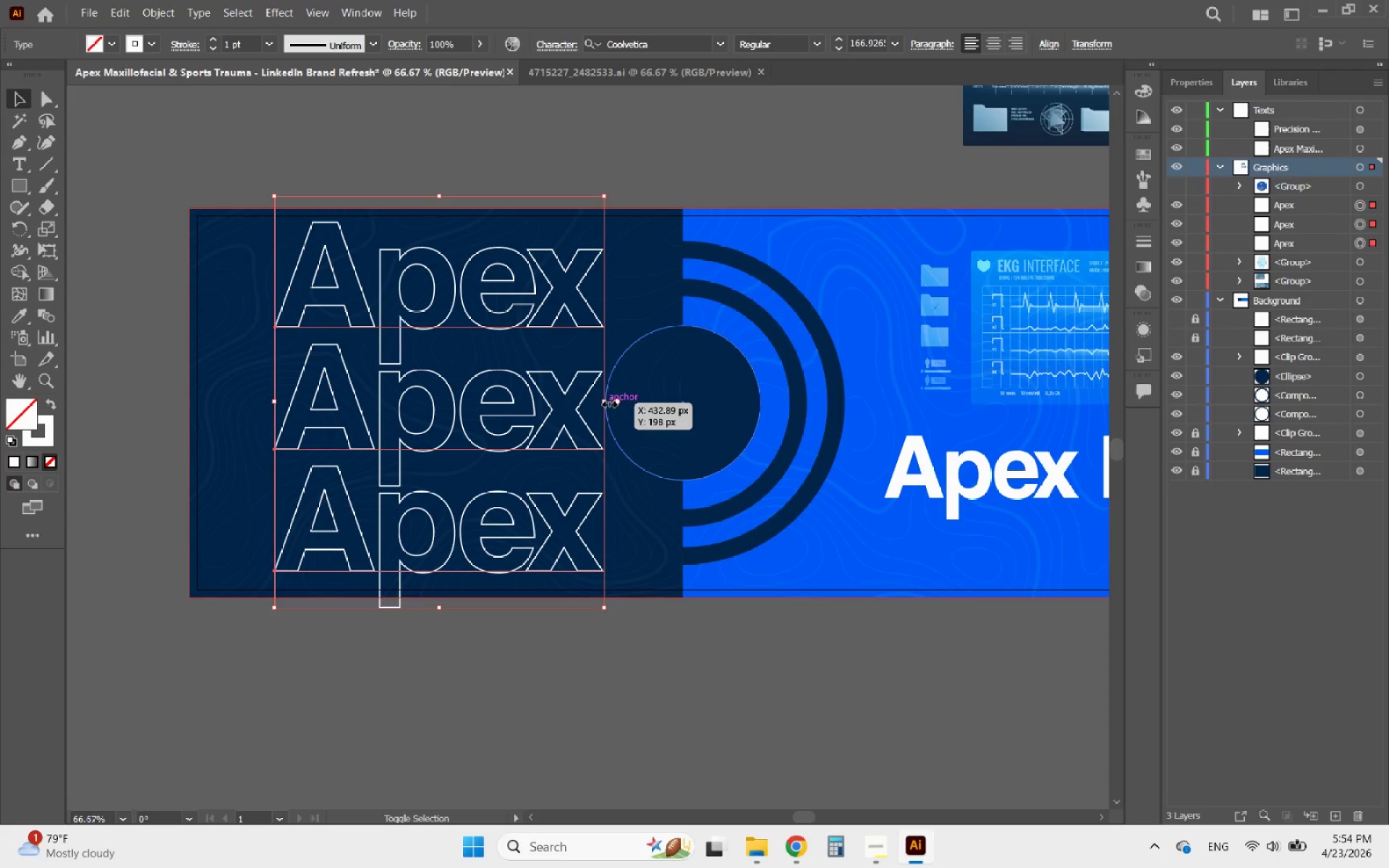 
left_click_drag(start_coordinate=[608, 402], to_coordinate=[638, 404])
 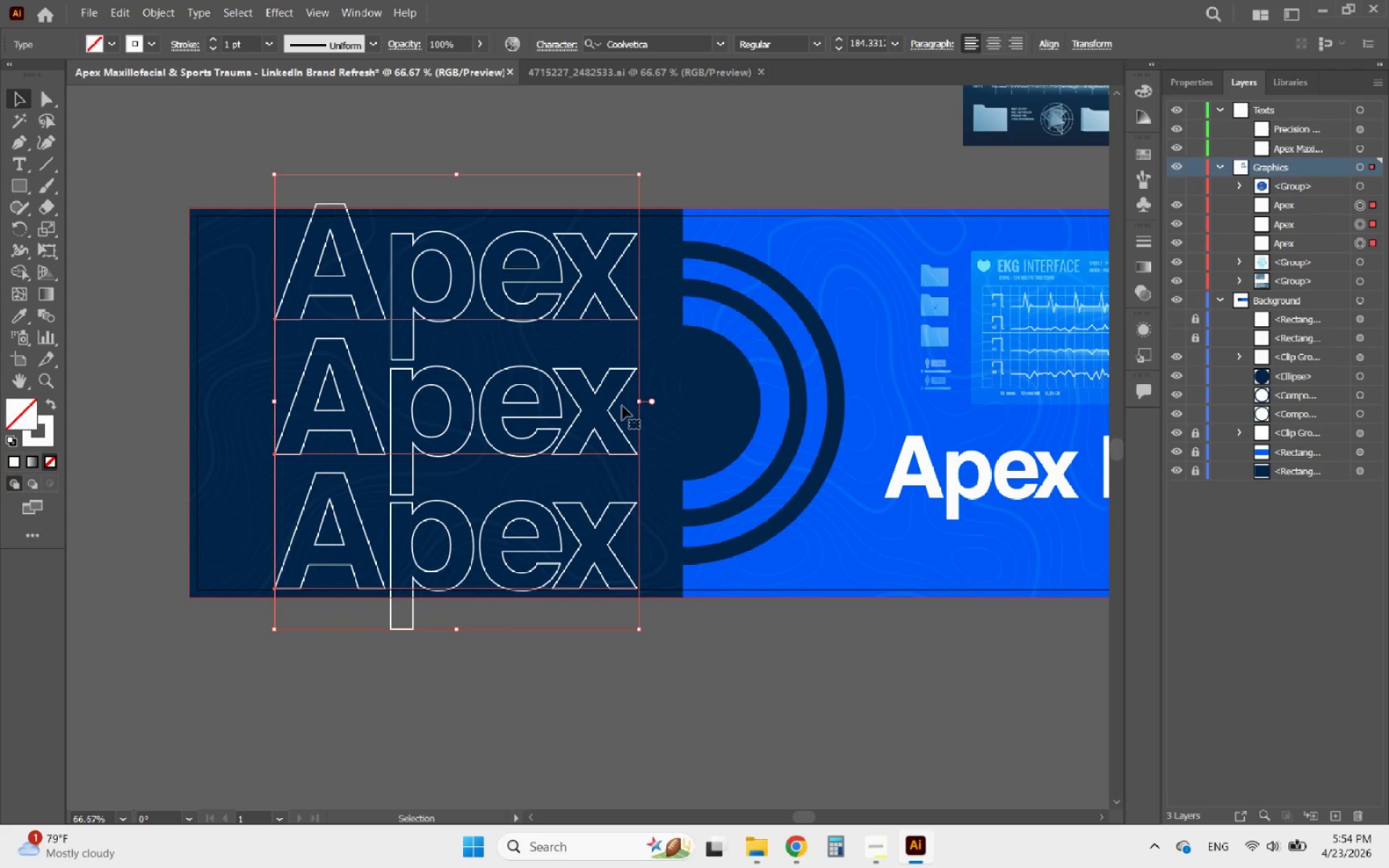 
key(ArrowUp)
 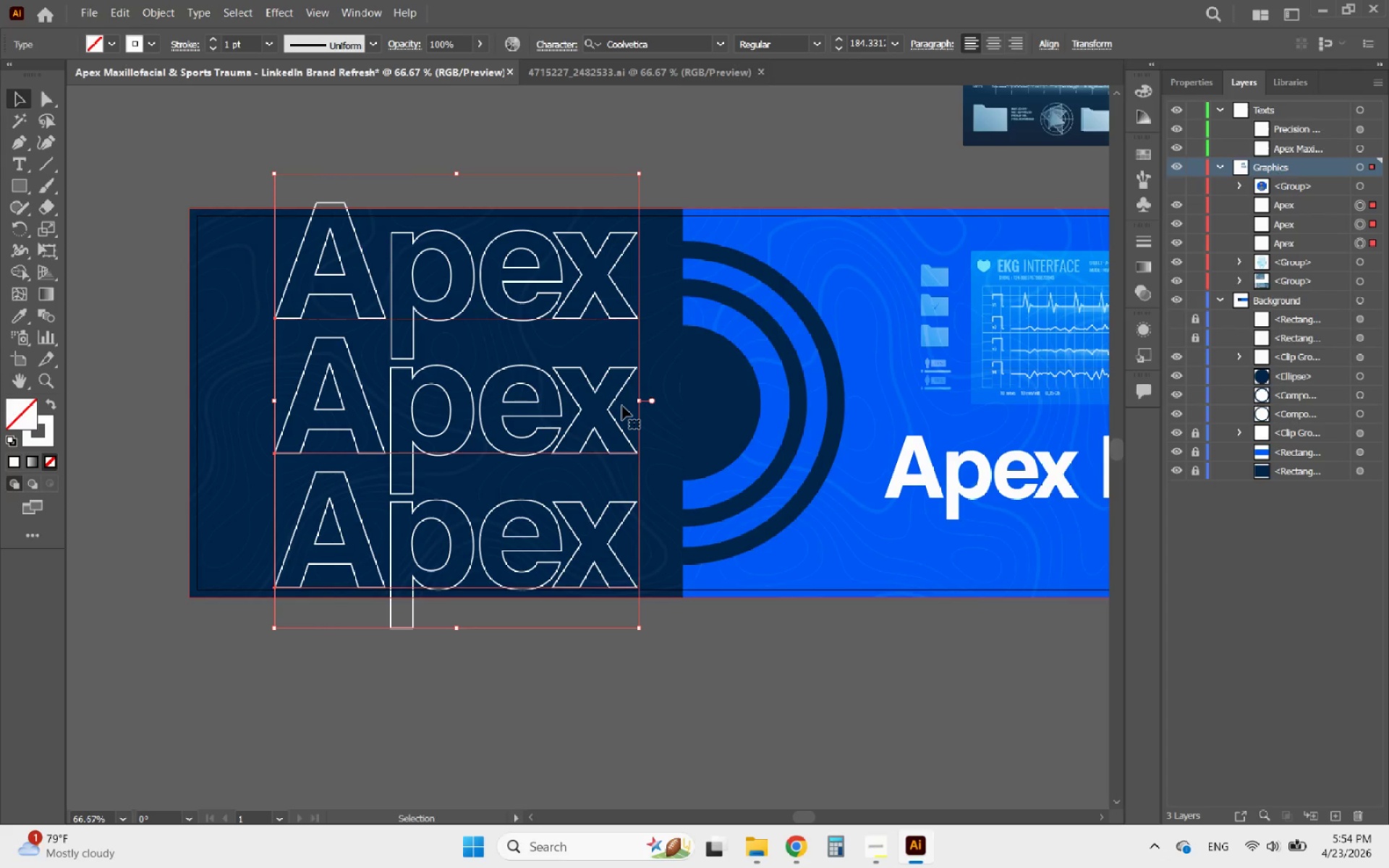 
key(ArrowUp)
 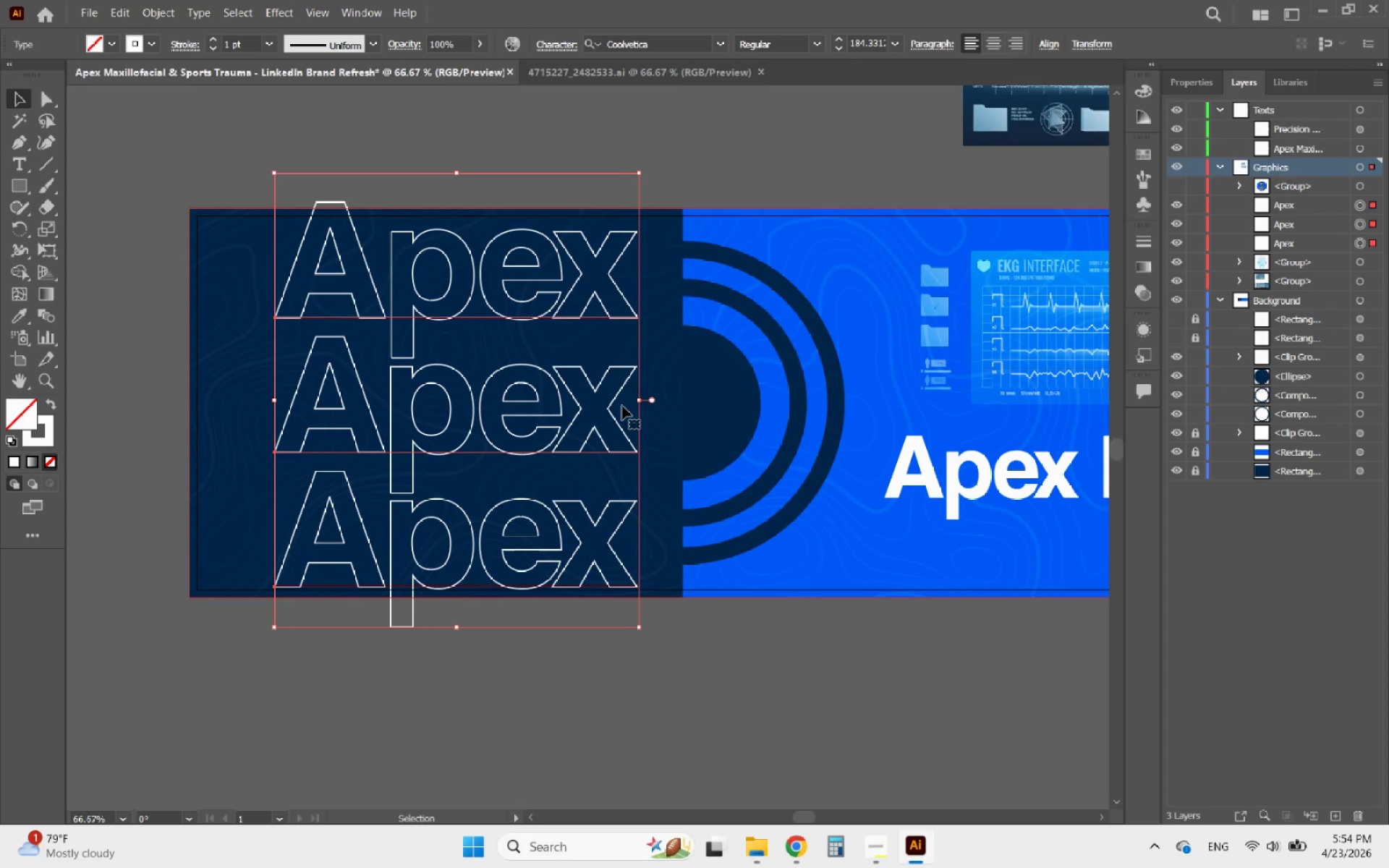 
key(ArrowUp)
 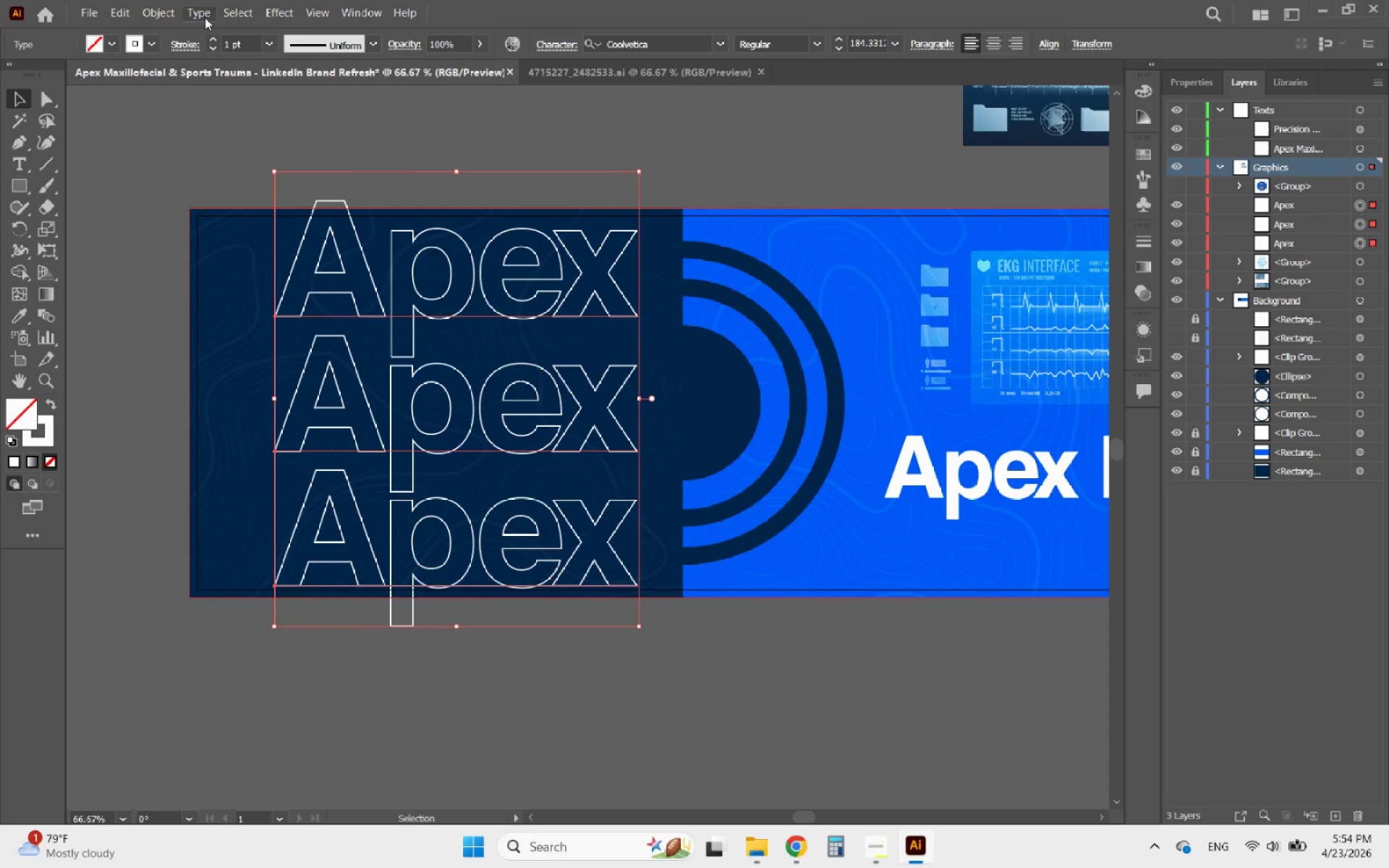 
left_click([159, 9])
 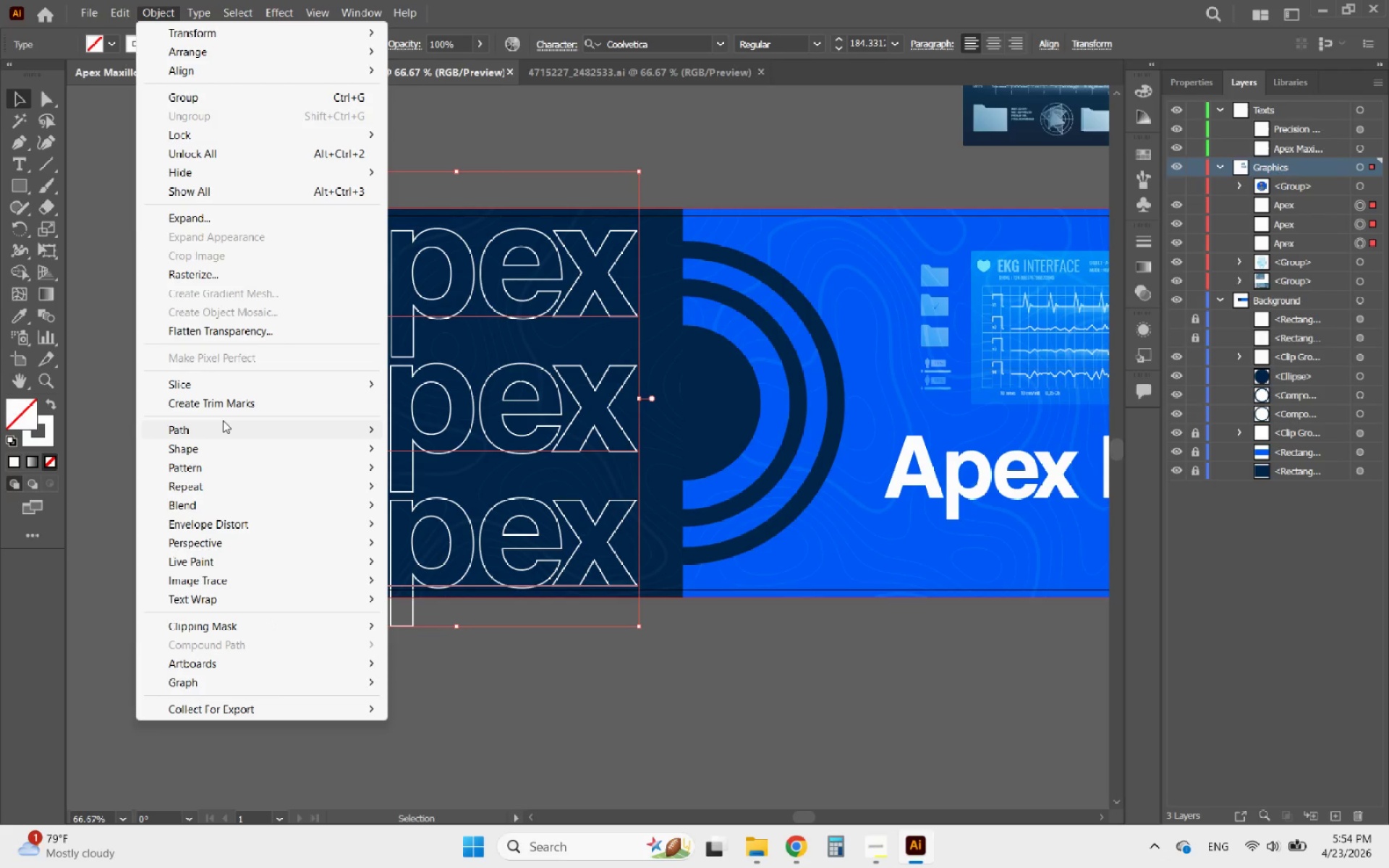 
left_click([209, 425])
 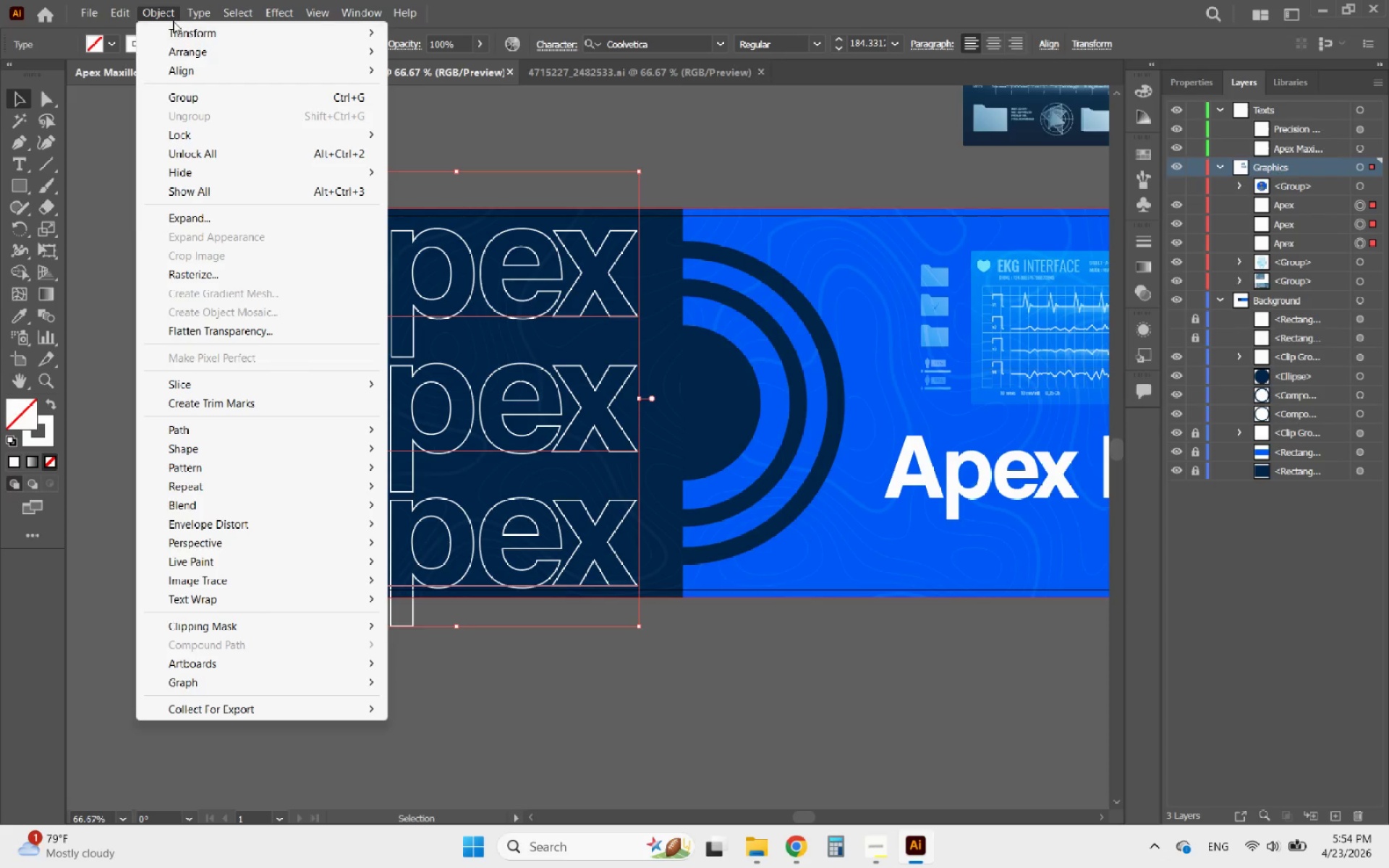 
mouse_move([250, 9])
 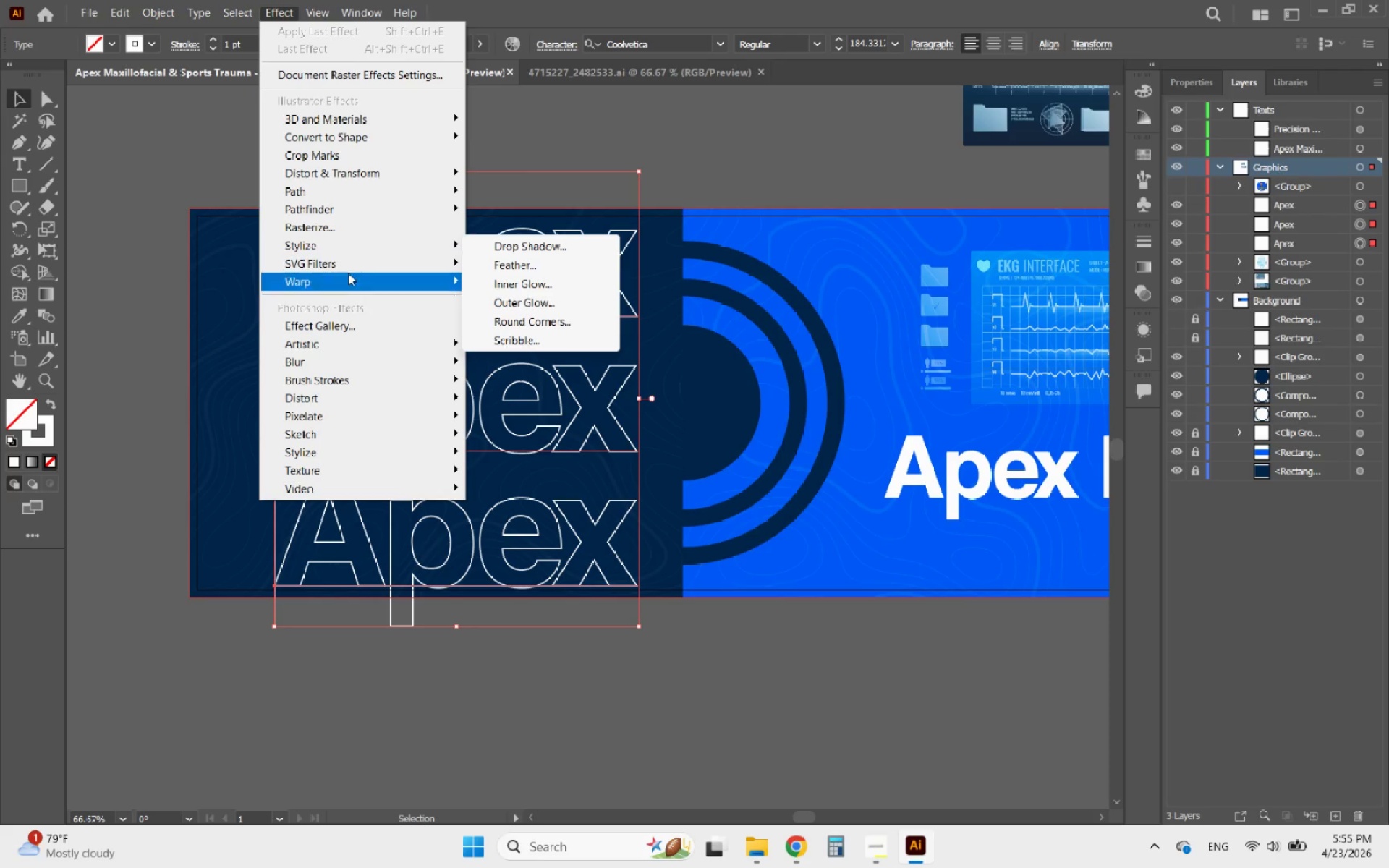 
wait(12.5)
 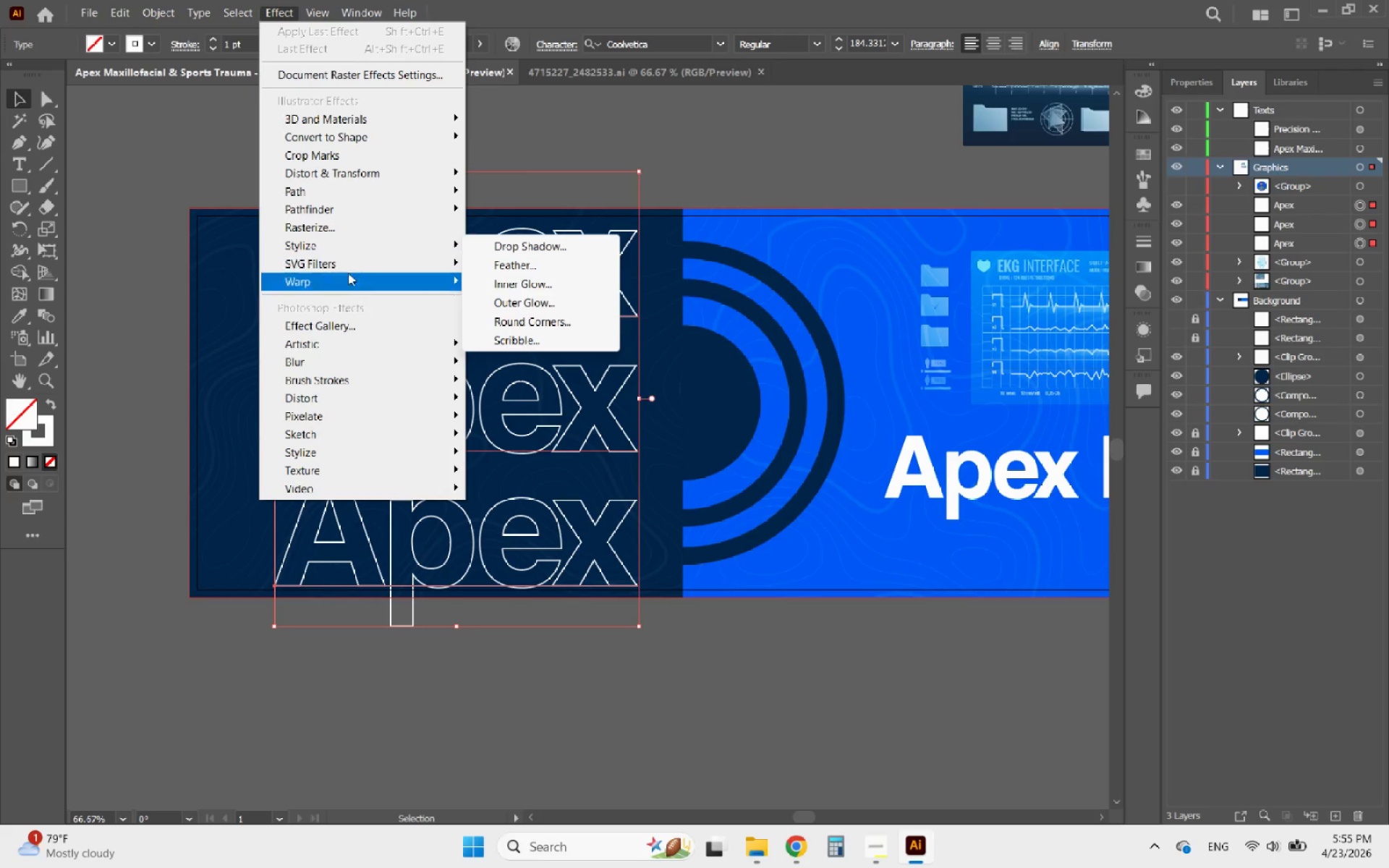 
mouse_move([323, 454])
 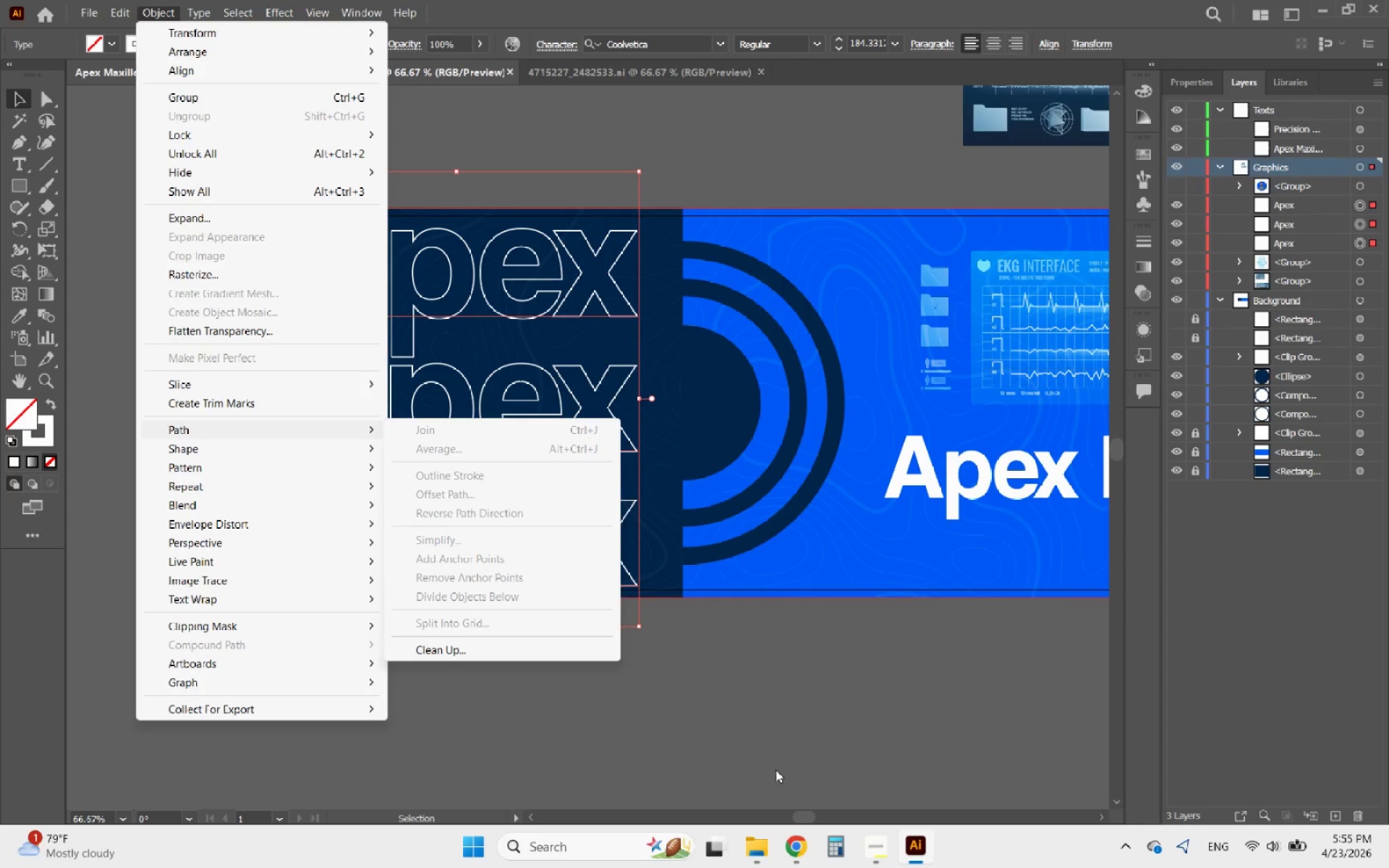 
left_click([776, 770])
 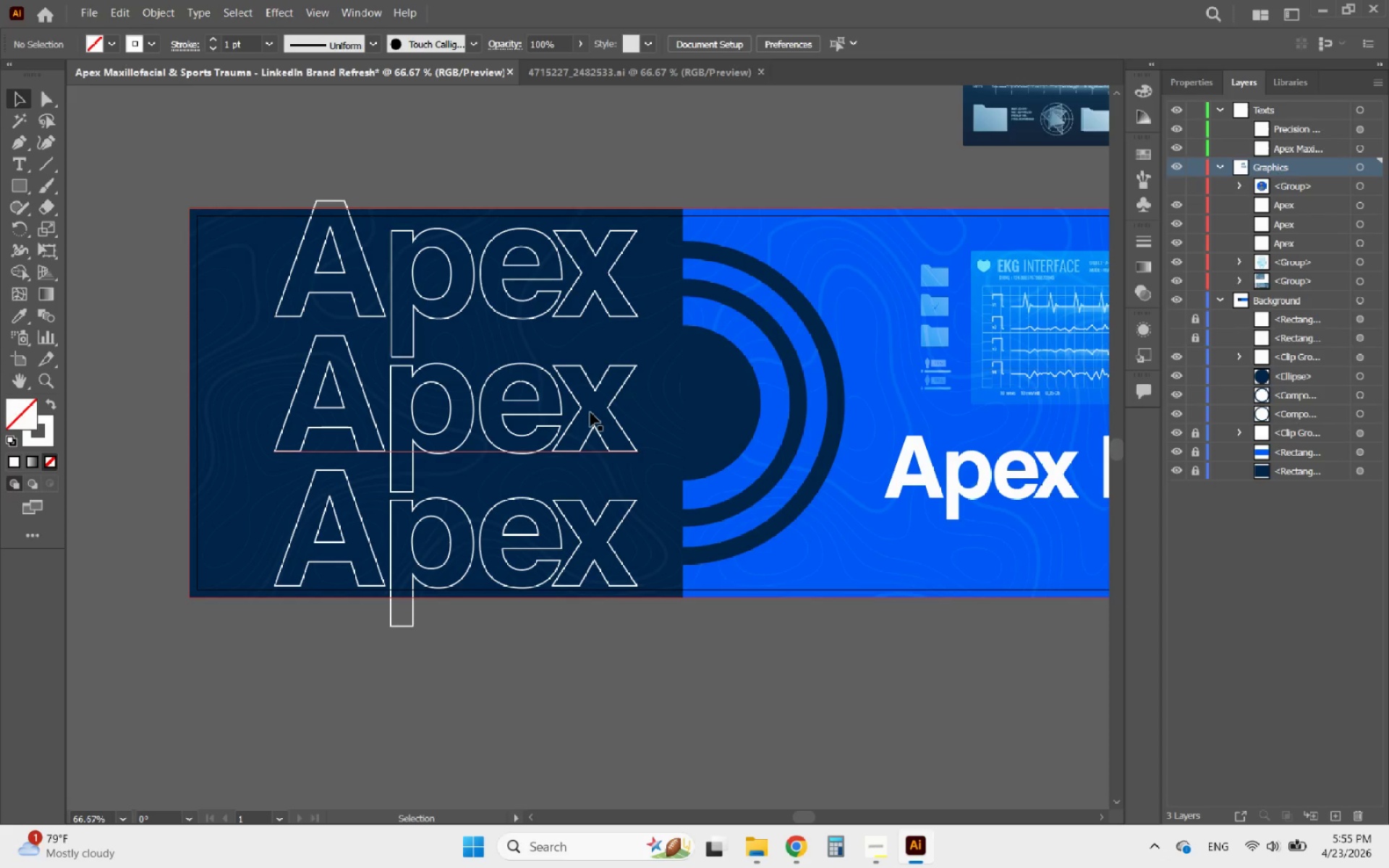 
left_click([590, 412])
 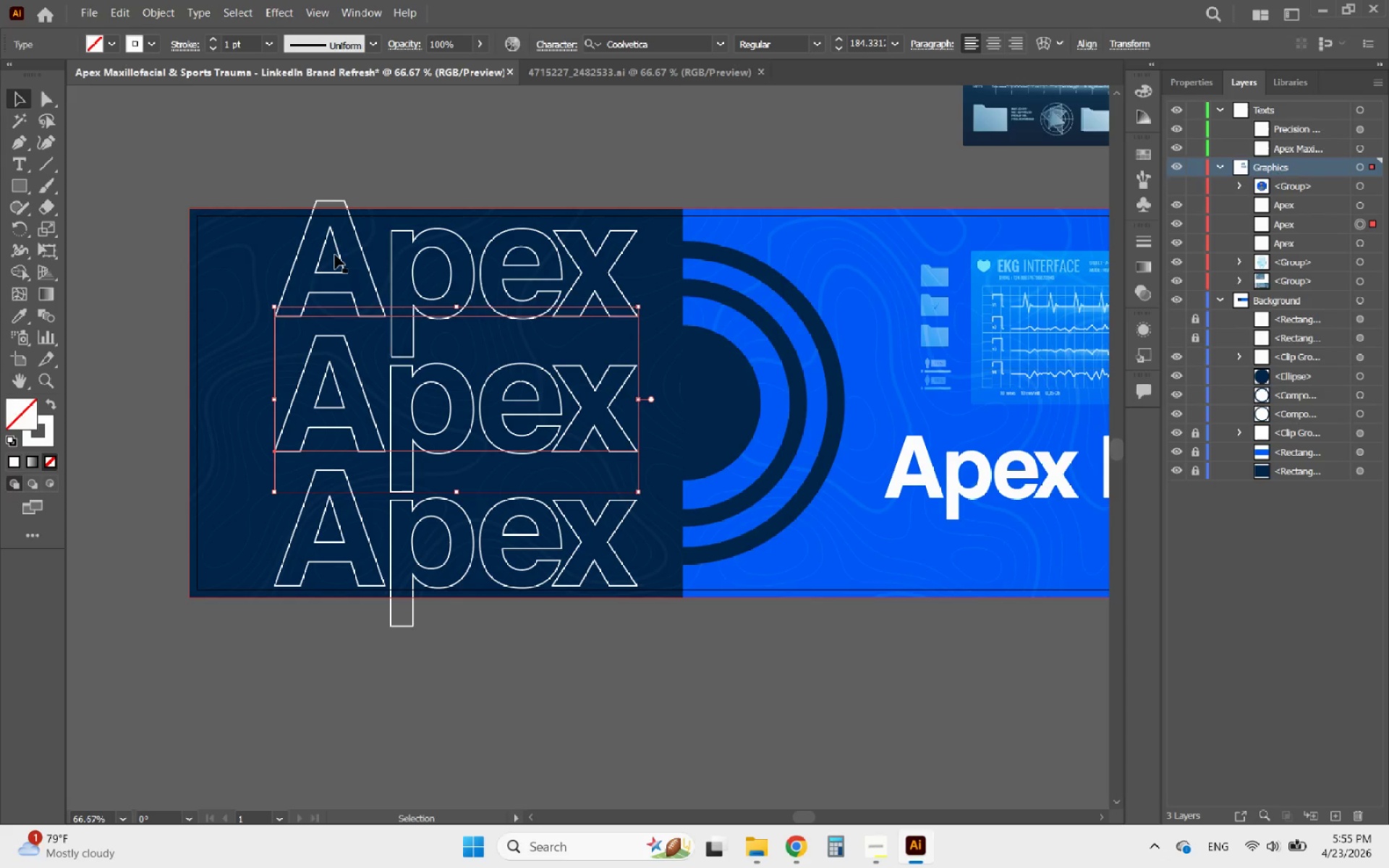 
hold_key(key=ShiftLeft, duration=1.16)
left_click([335, 255])
 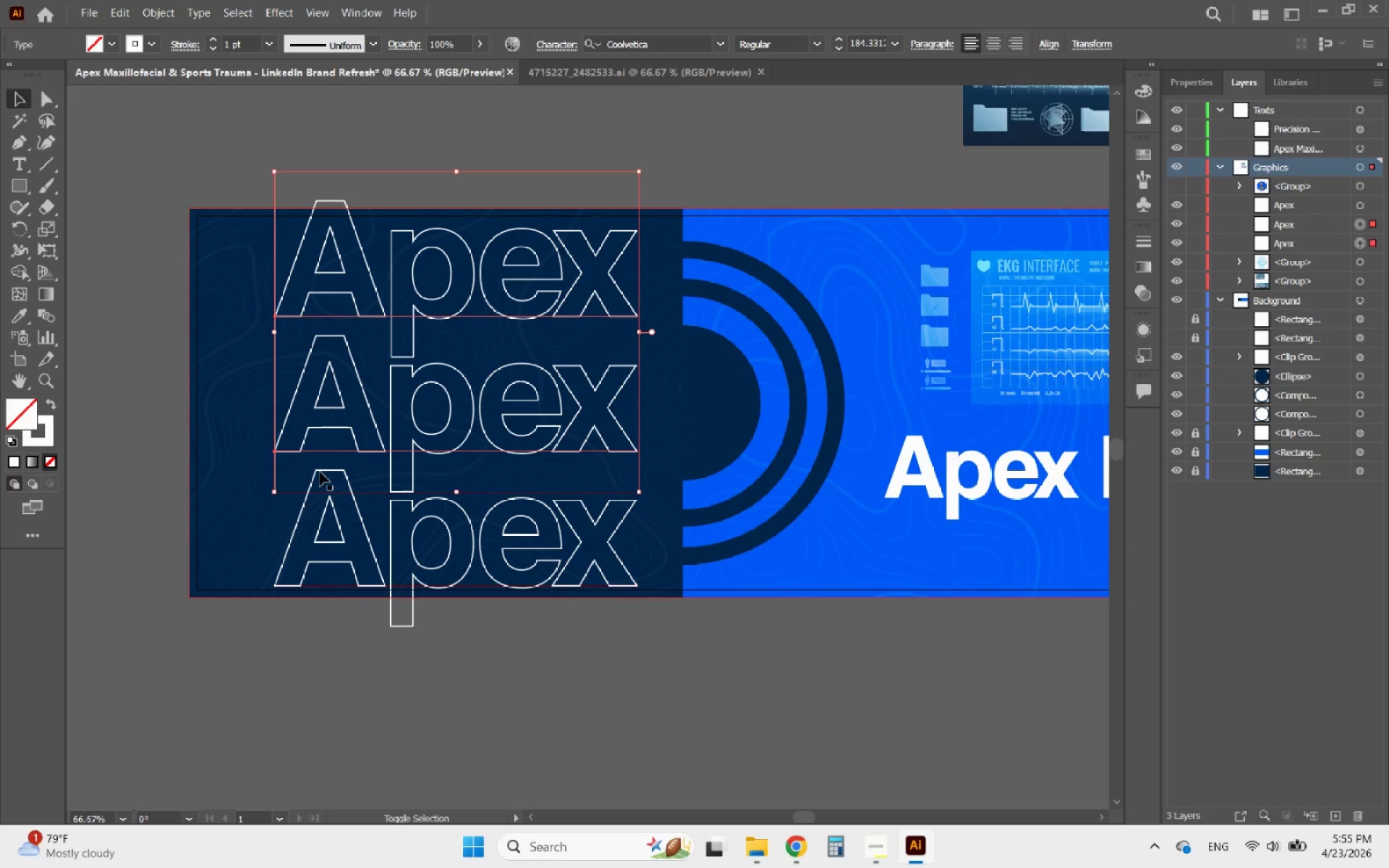 
left_click([320, 472])
 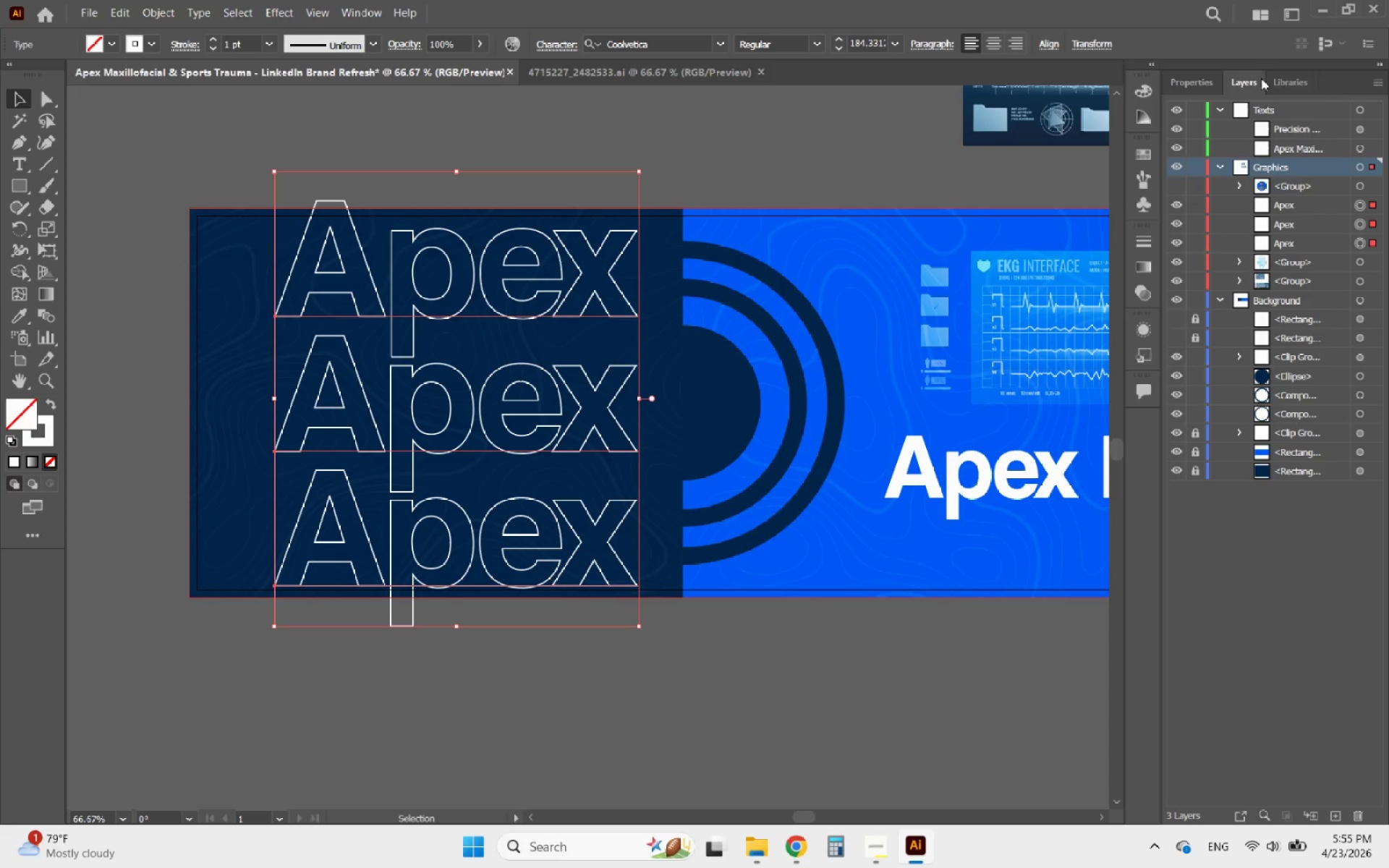 
left_click([1218, 80])
 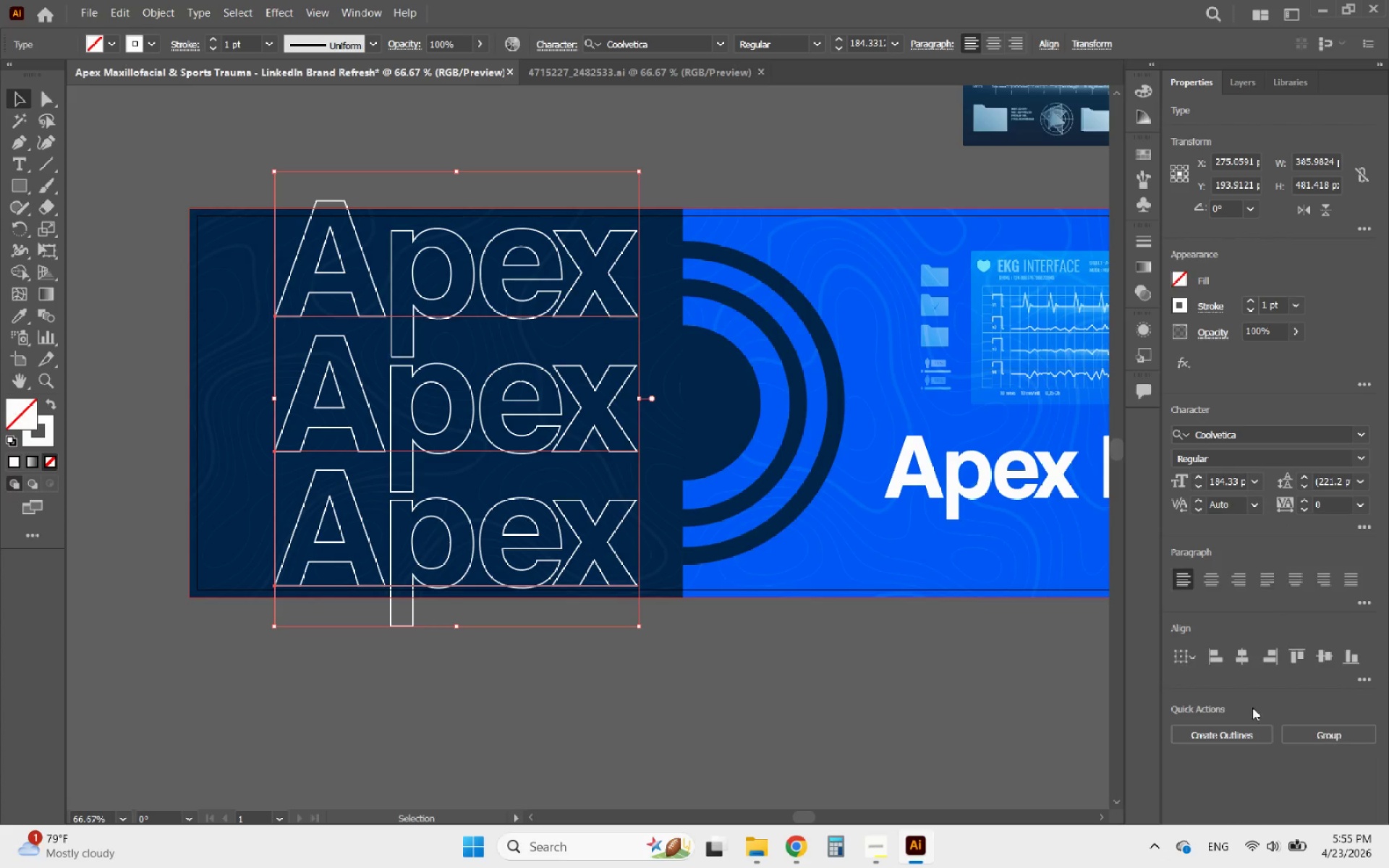 
left_click([1252, 734])
 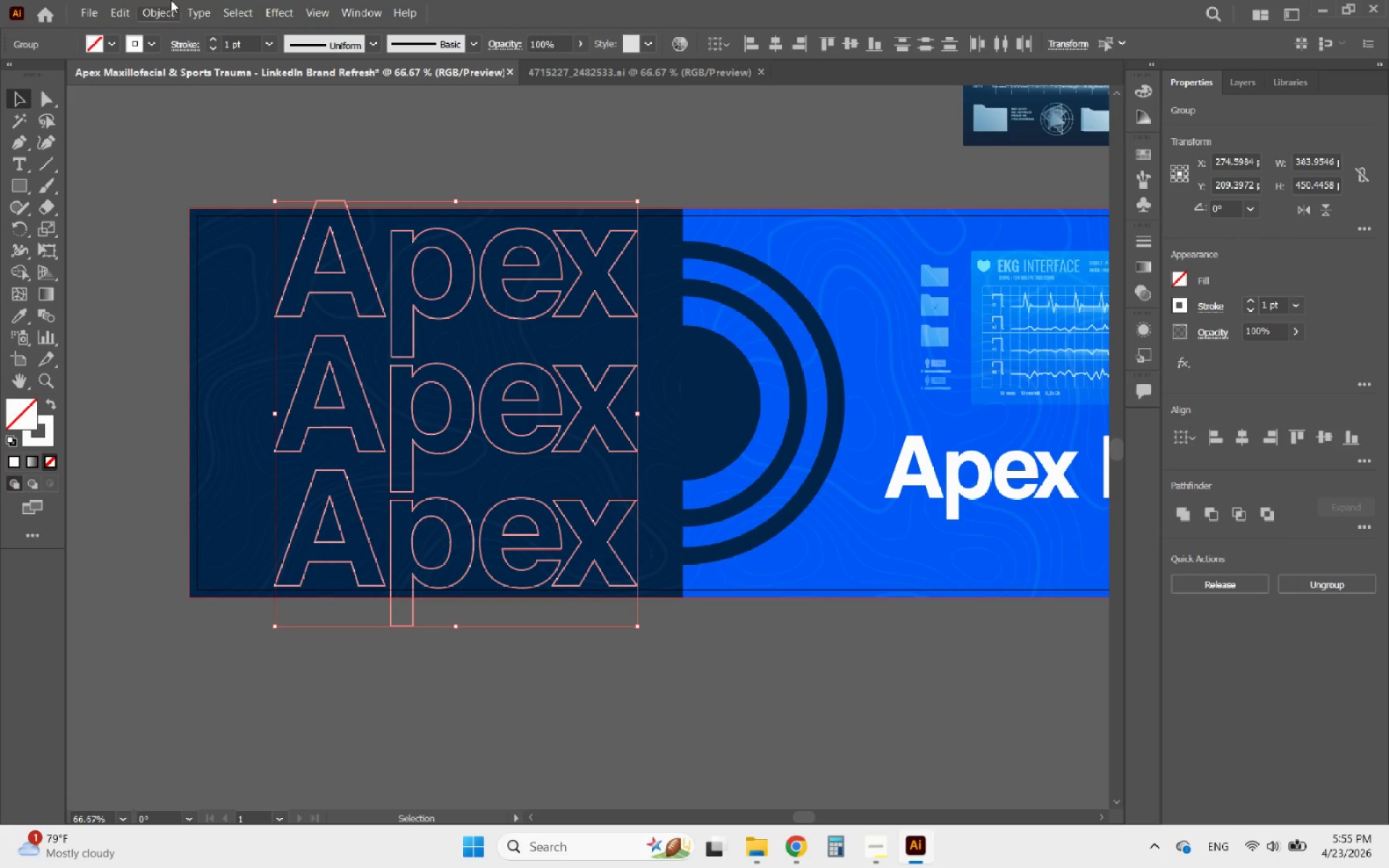 
left_click([166, 11])
 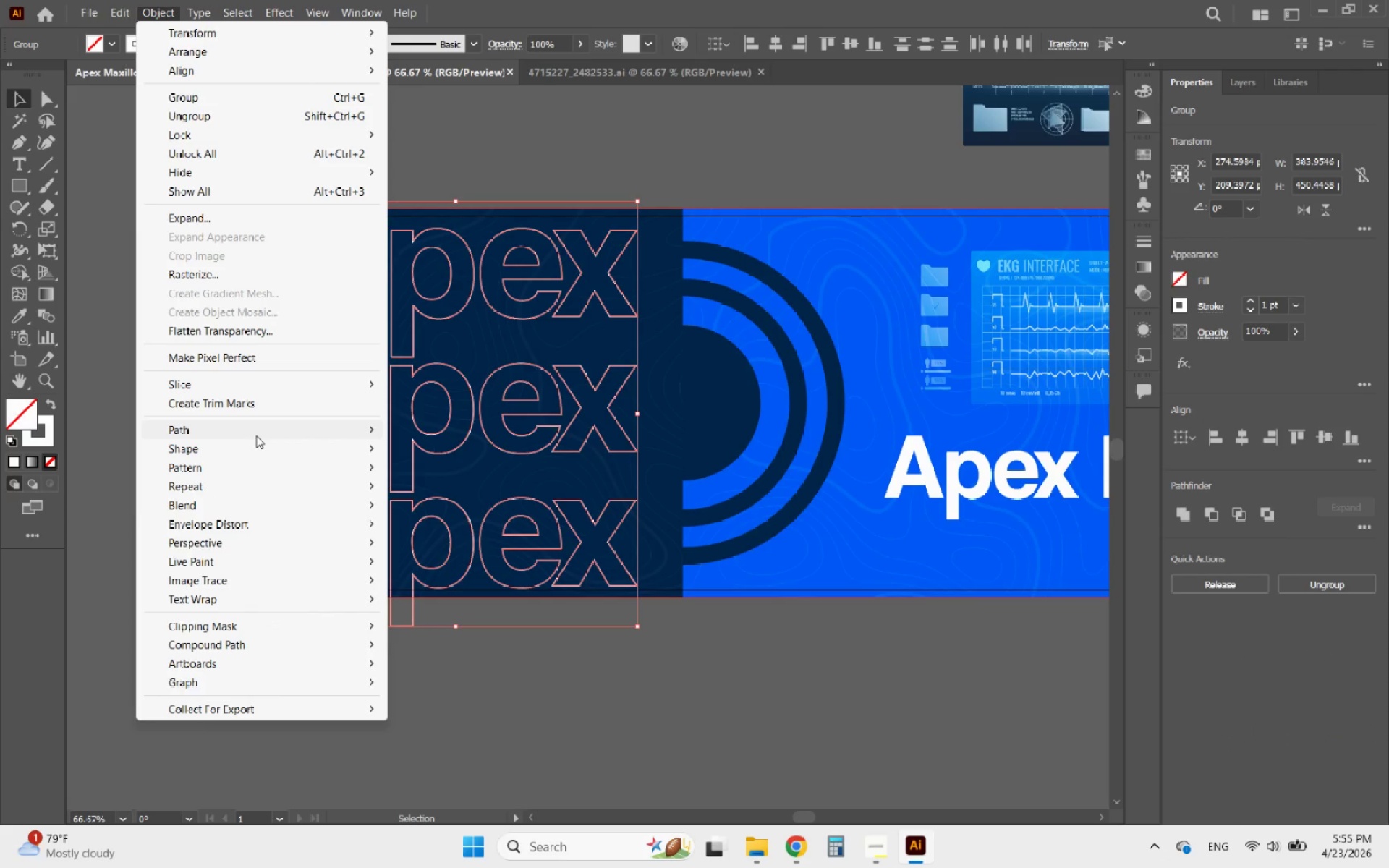 
left_click([240, 433])
 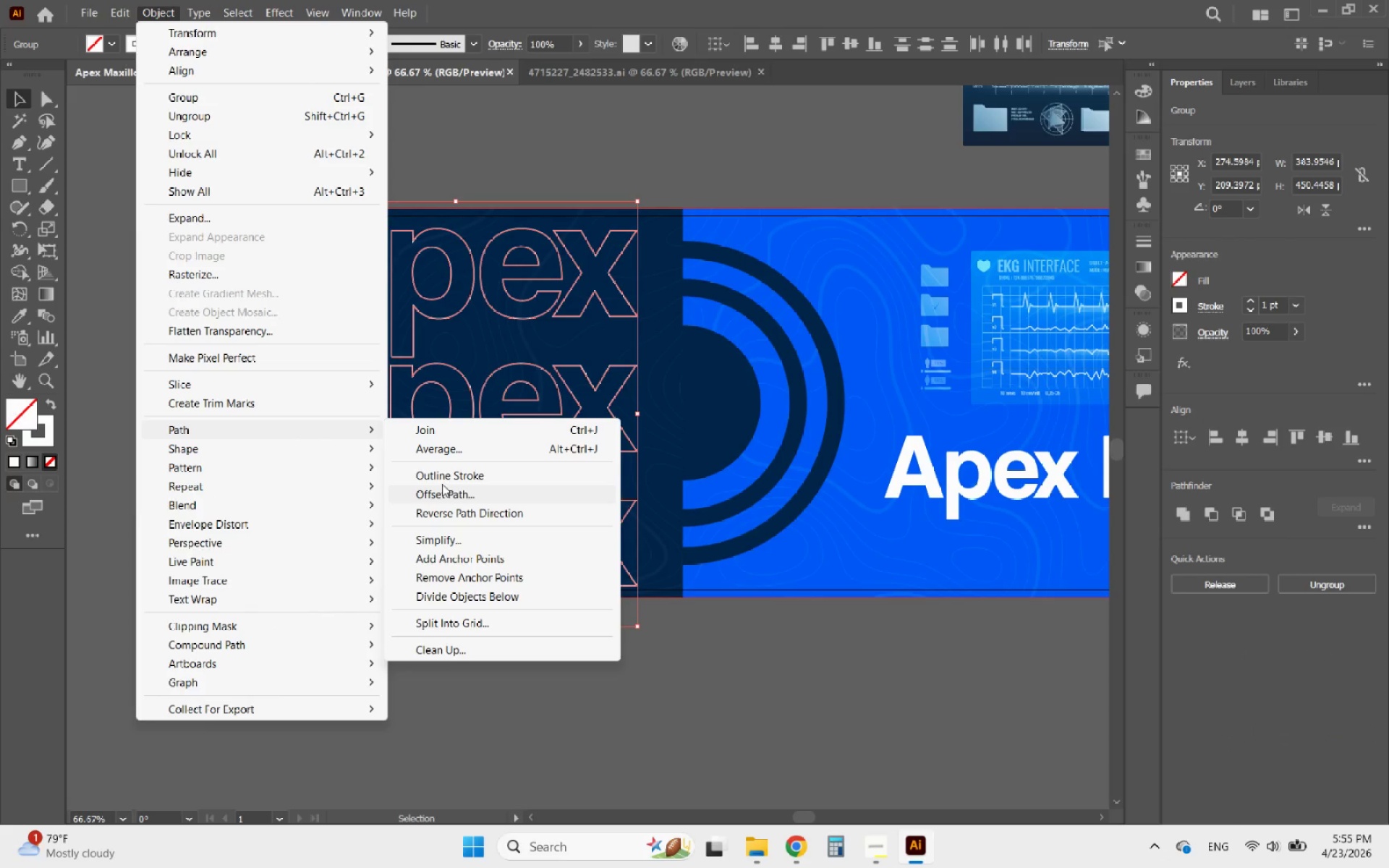 
left_click([443, 479])
 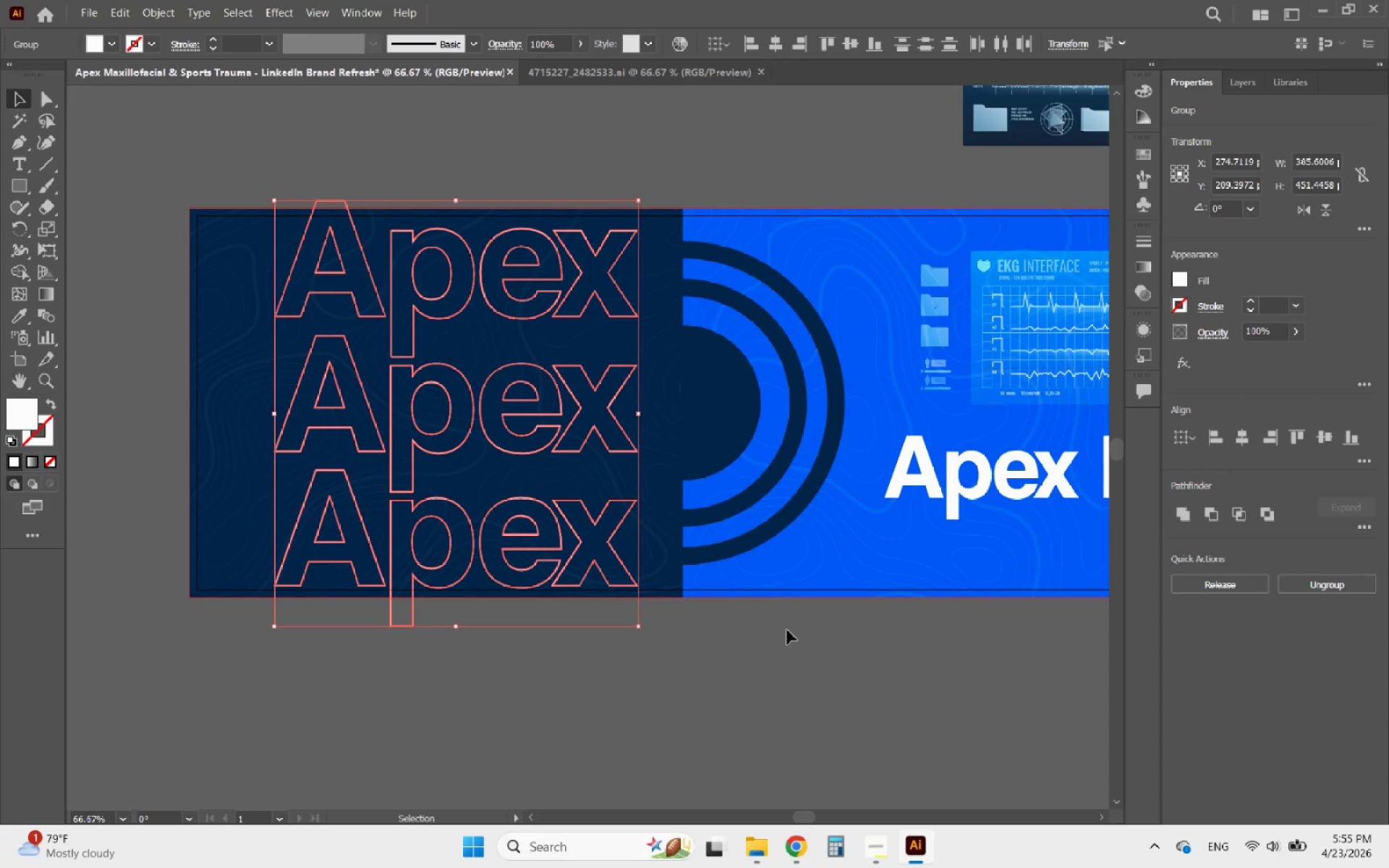 
wait(10.74)
 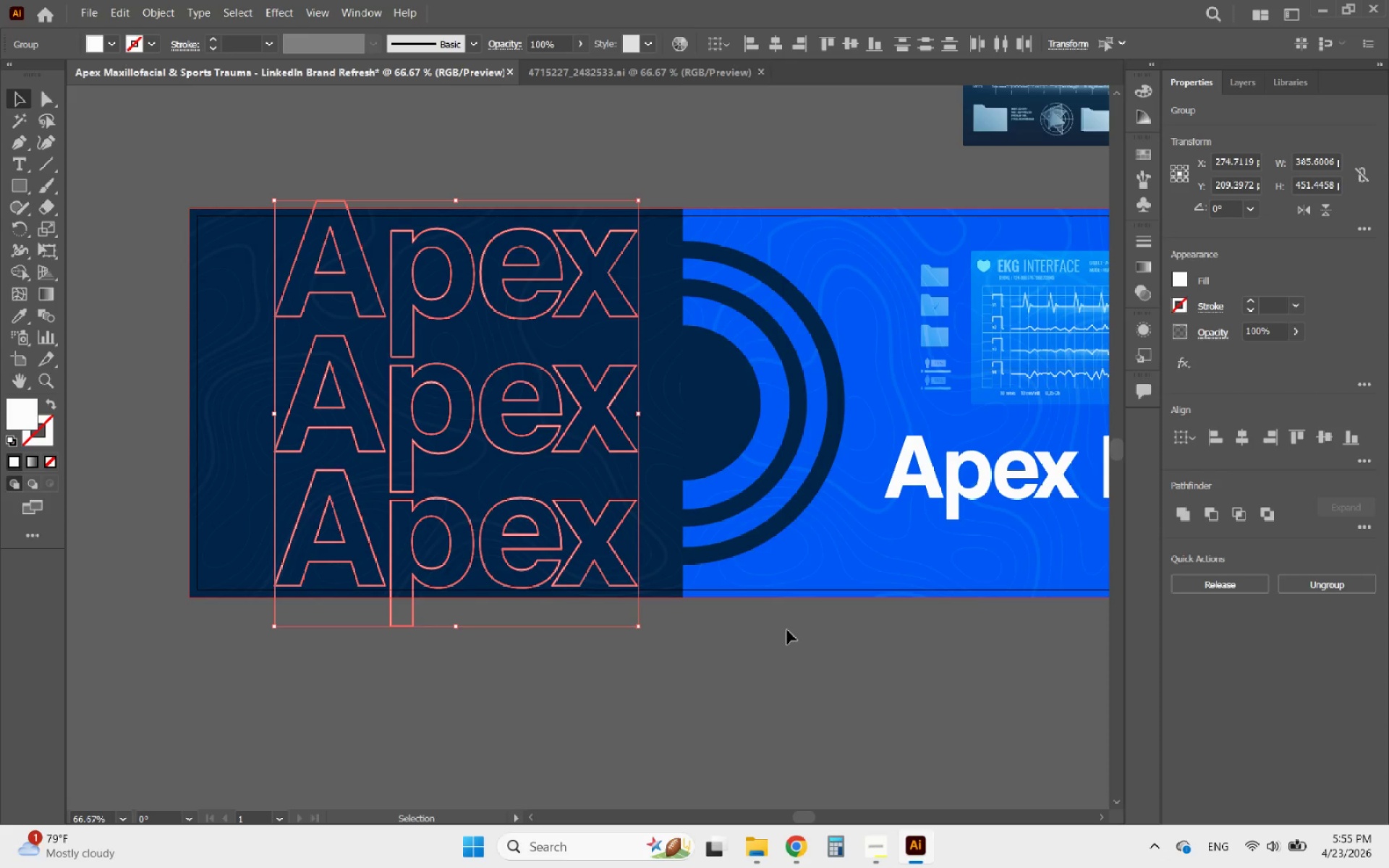 
key(ArrowUp)
 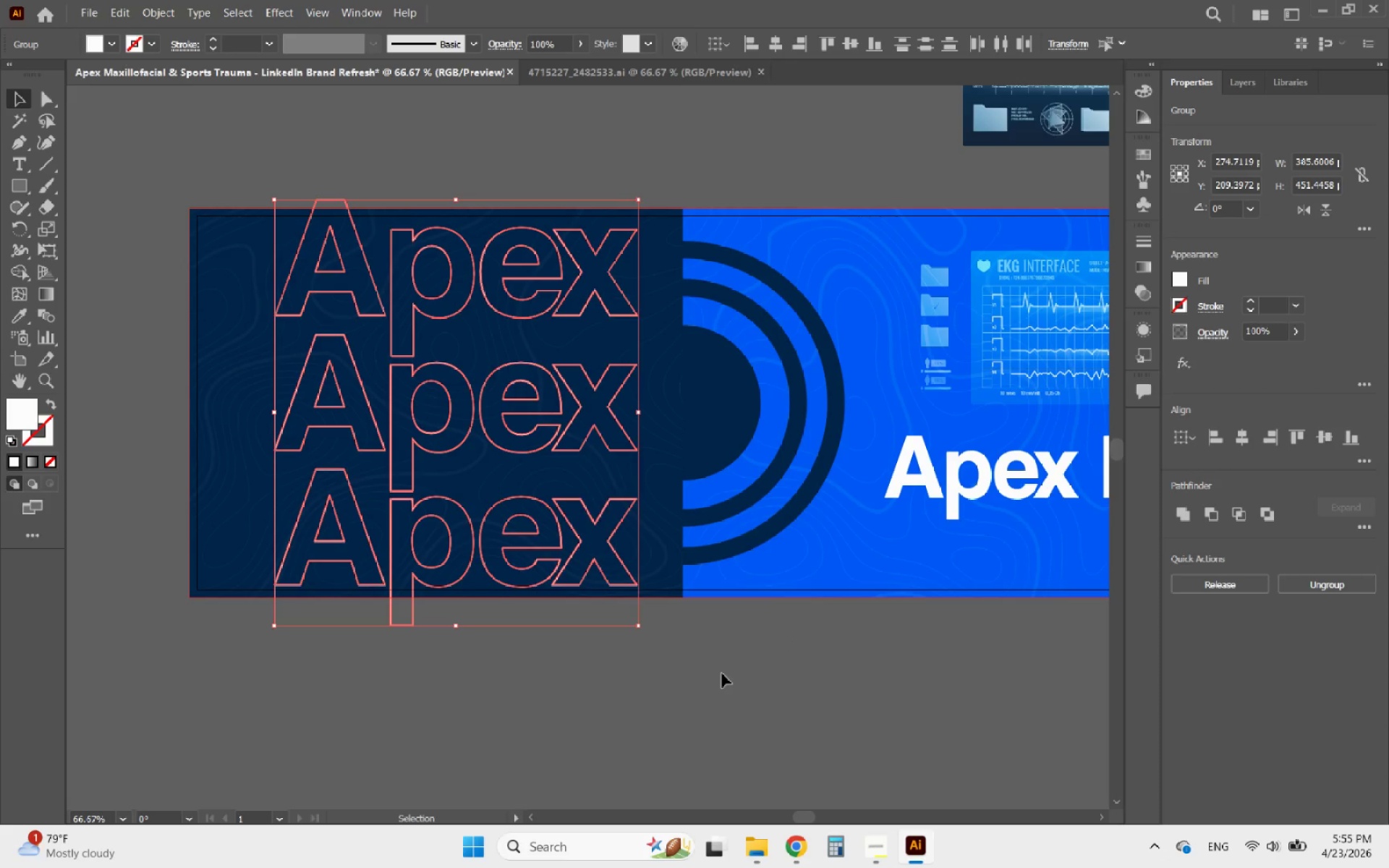 
key(ArrowUp)
 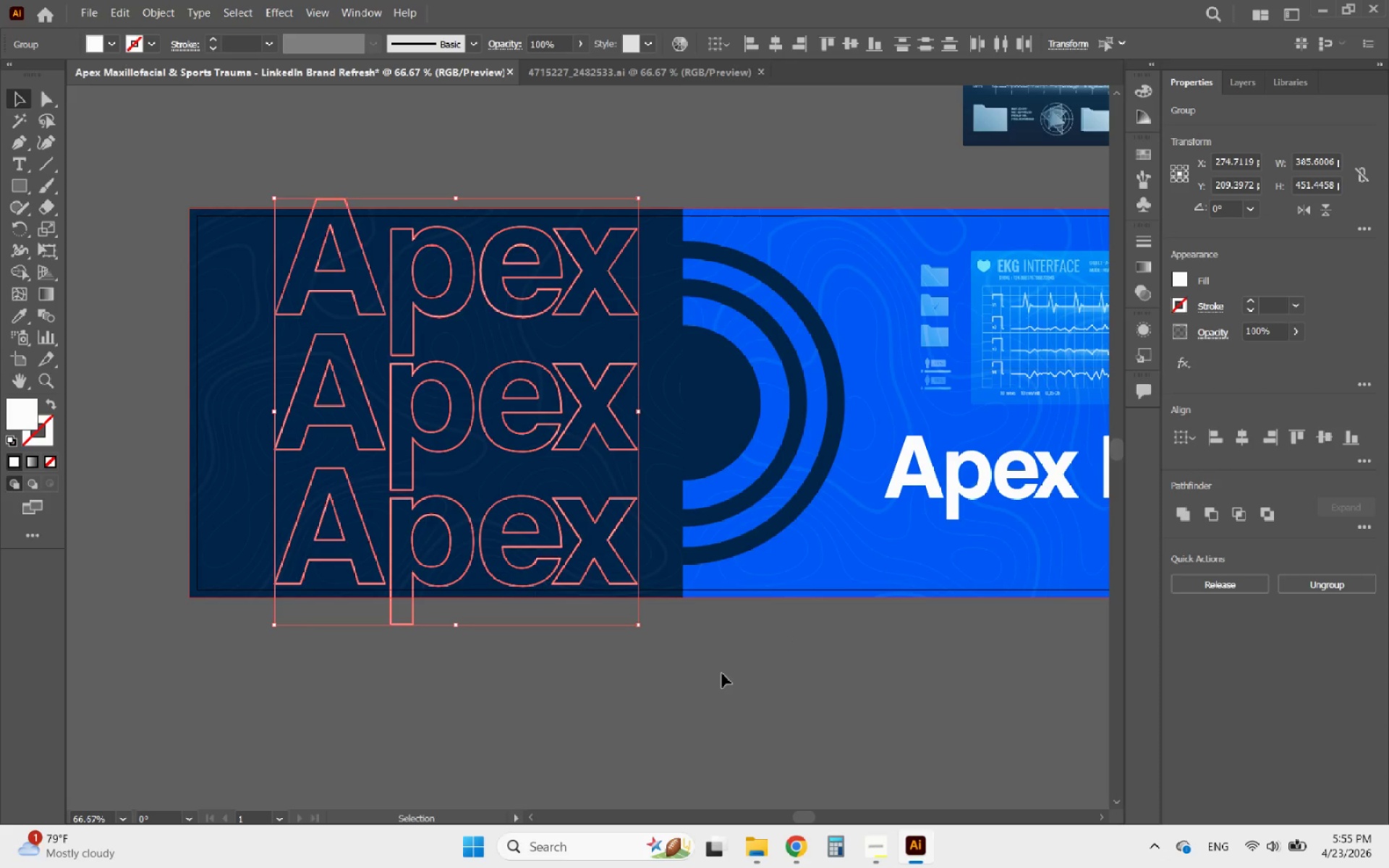 
key(ArrowUp)
 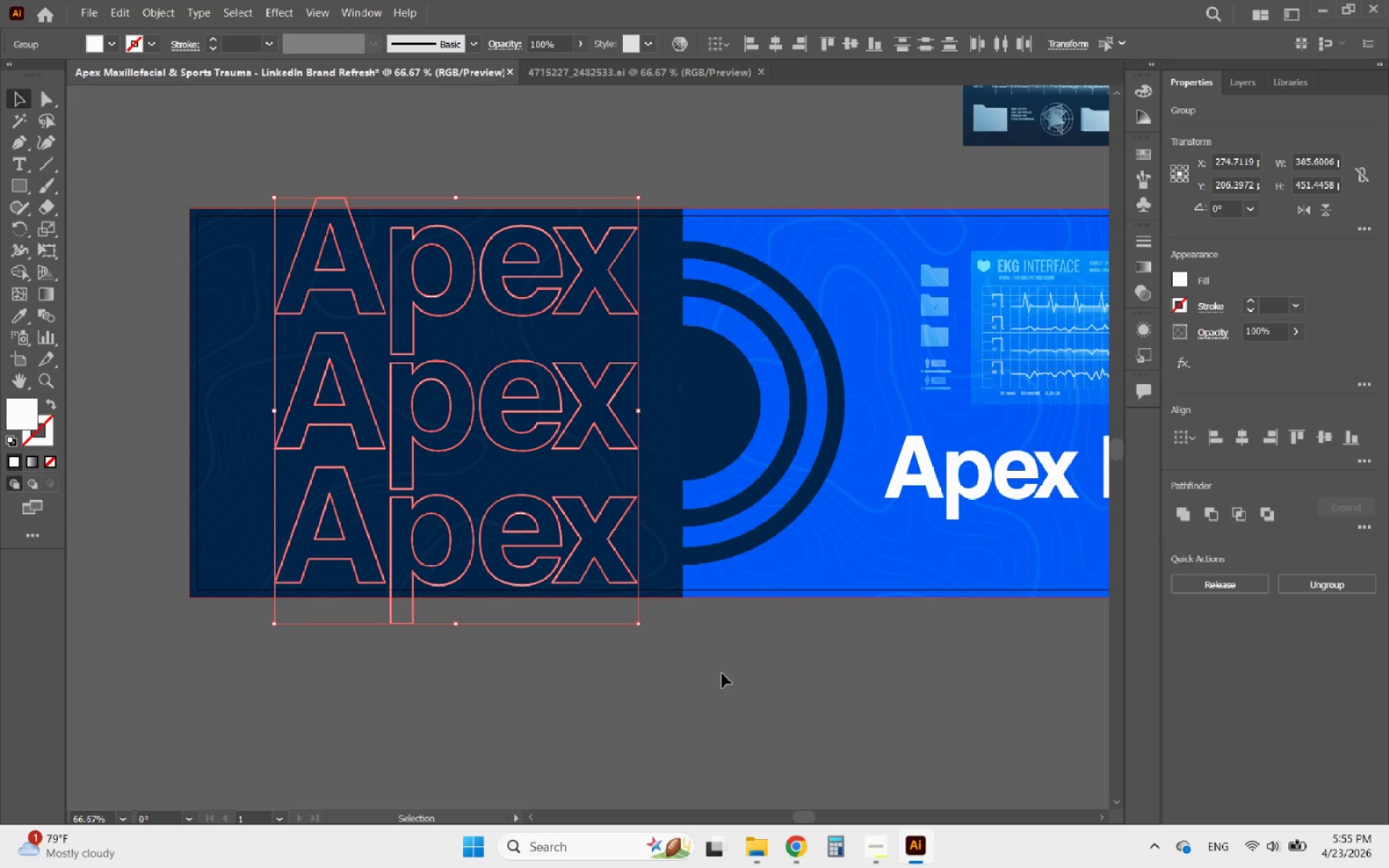 
key(ArrowUp)
 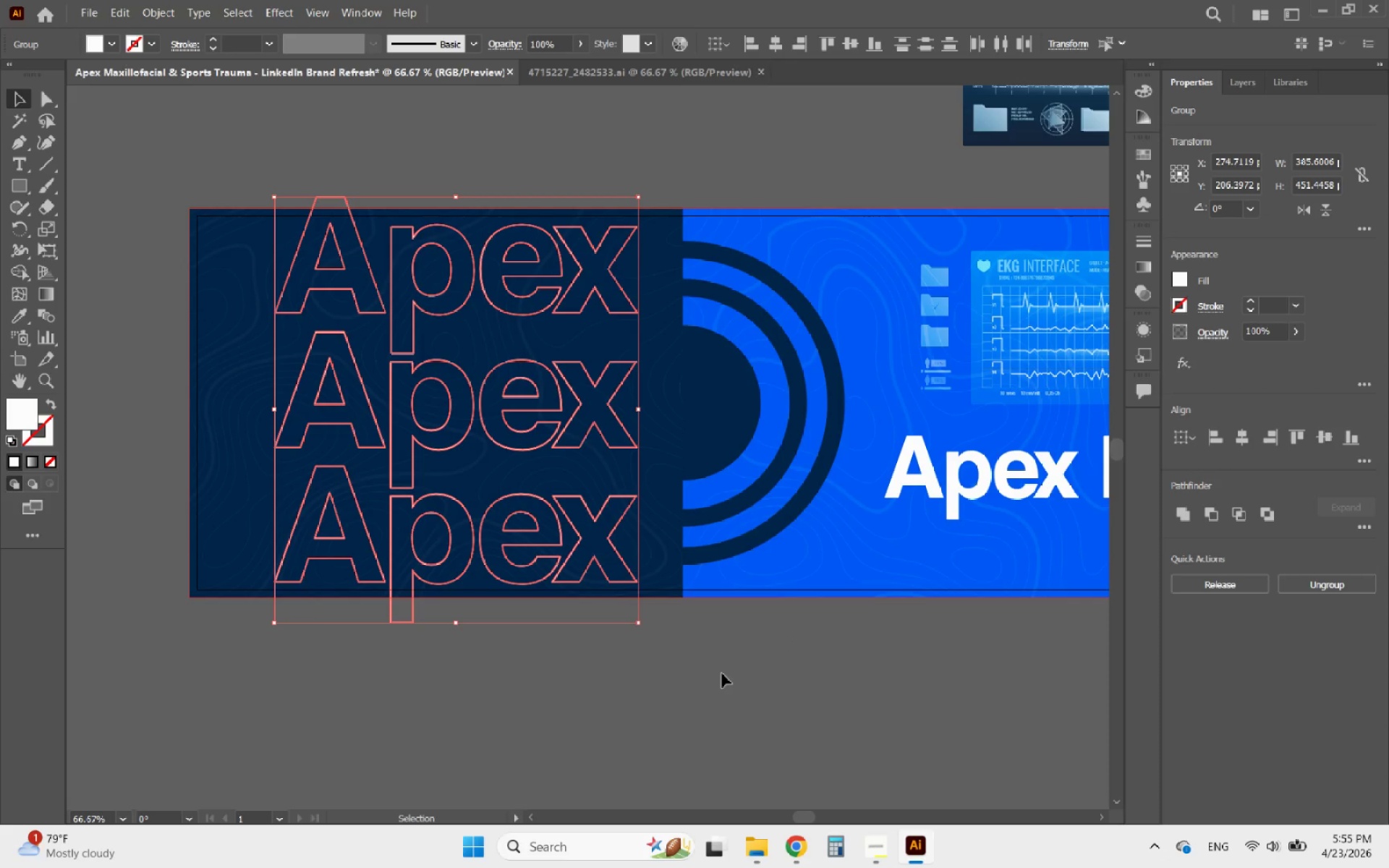 
key(ArrowUp)
 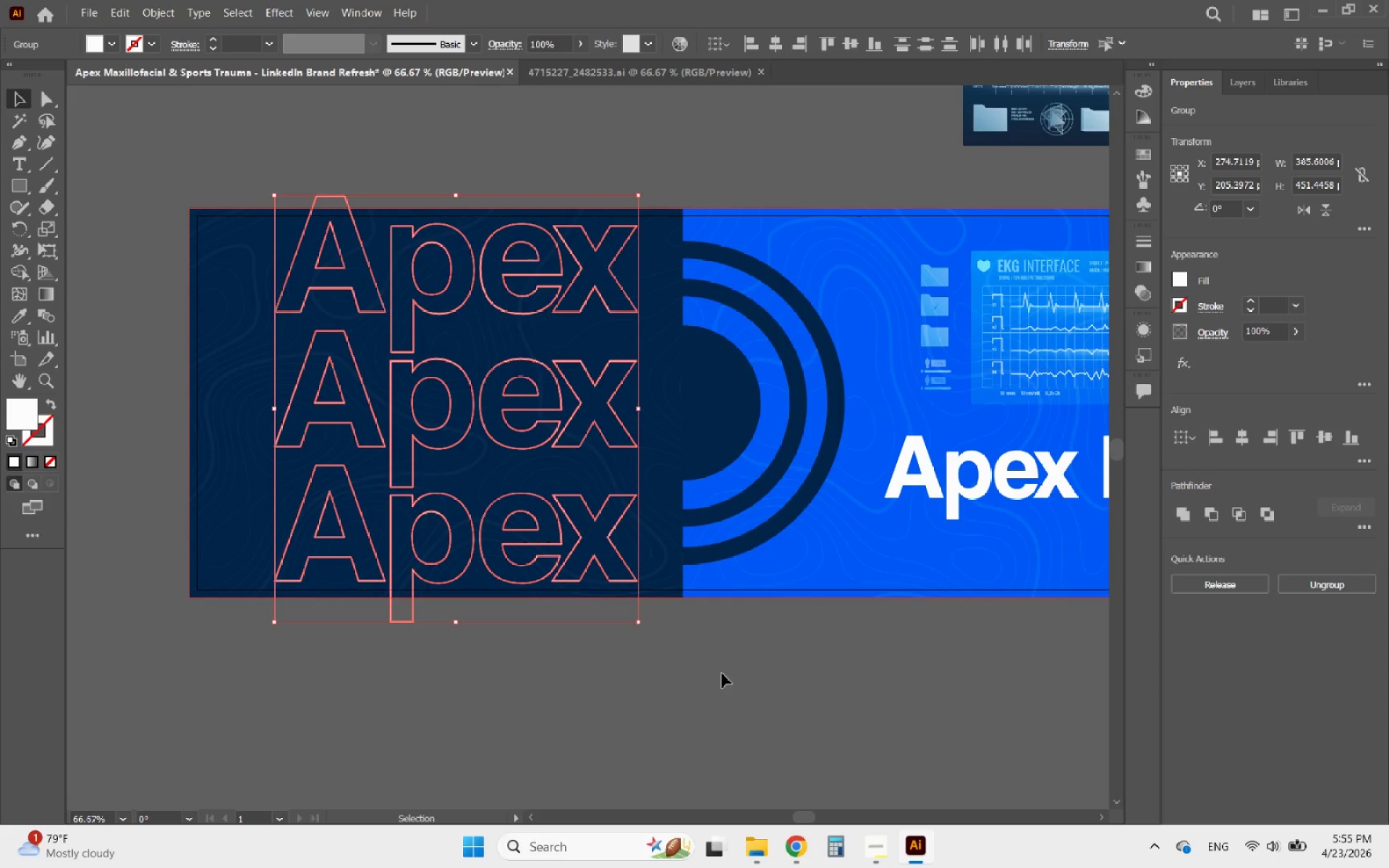 
key(ArrowUp)
 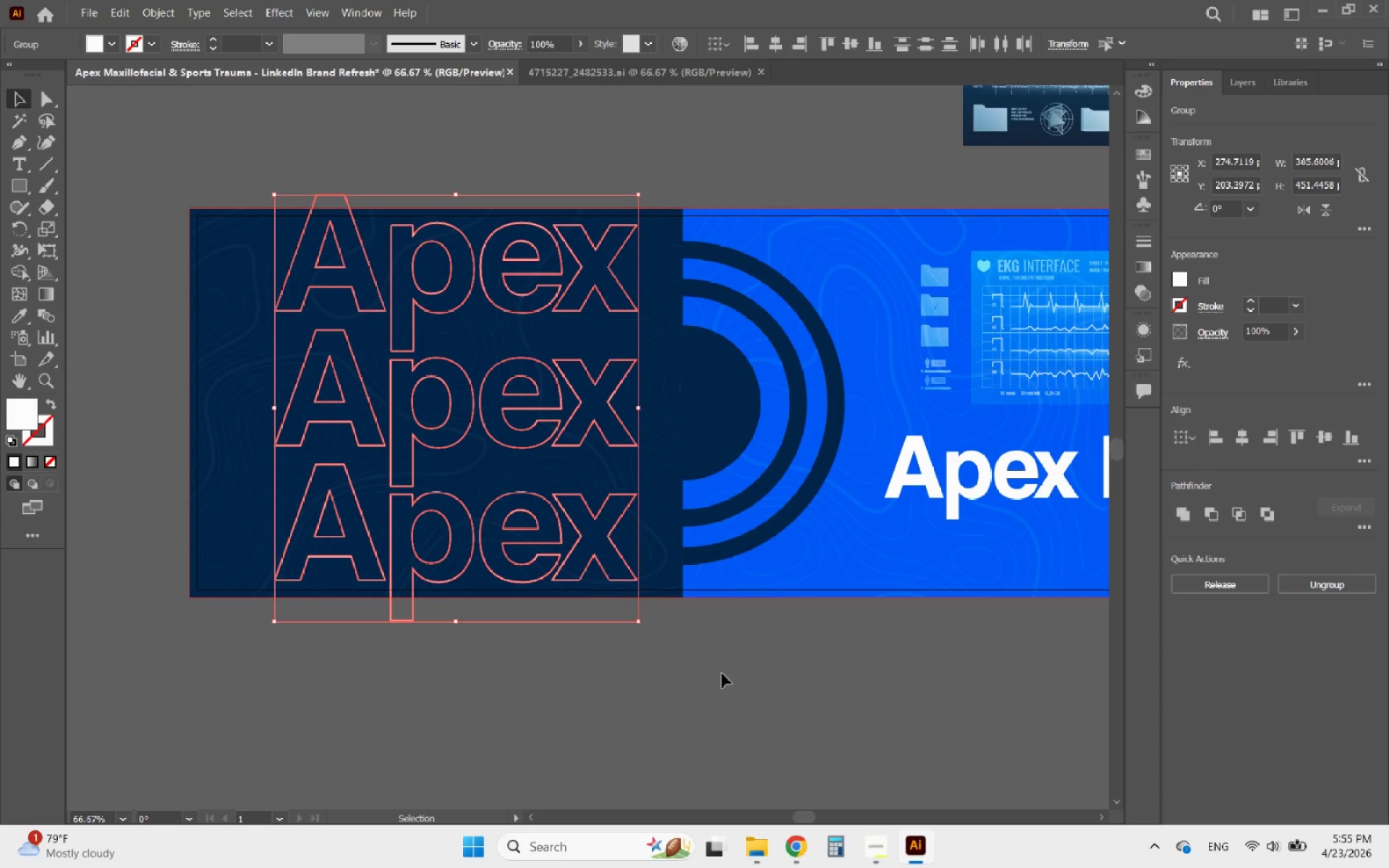 
key(ArrowDown)
 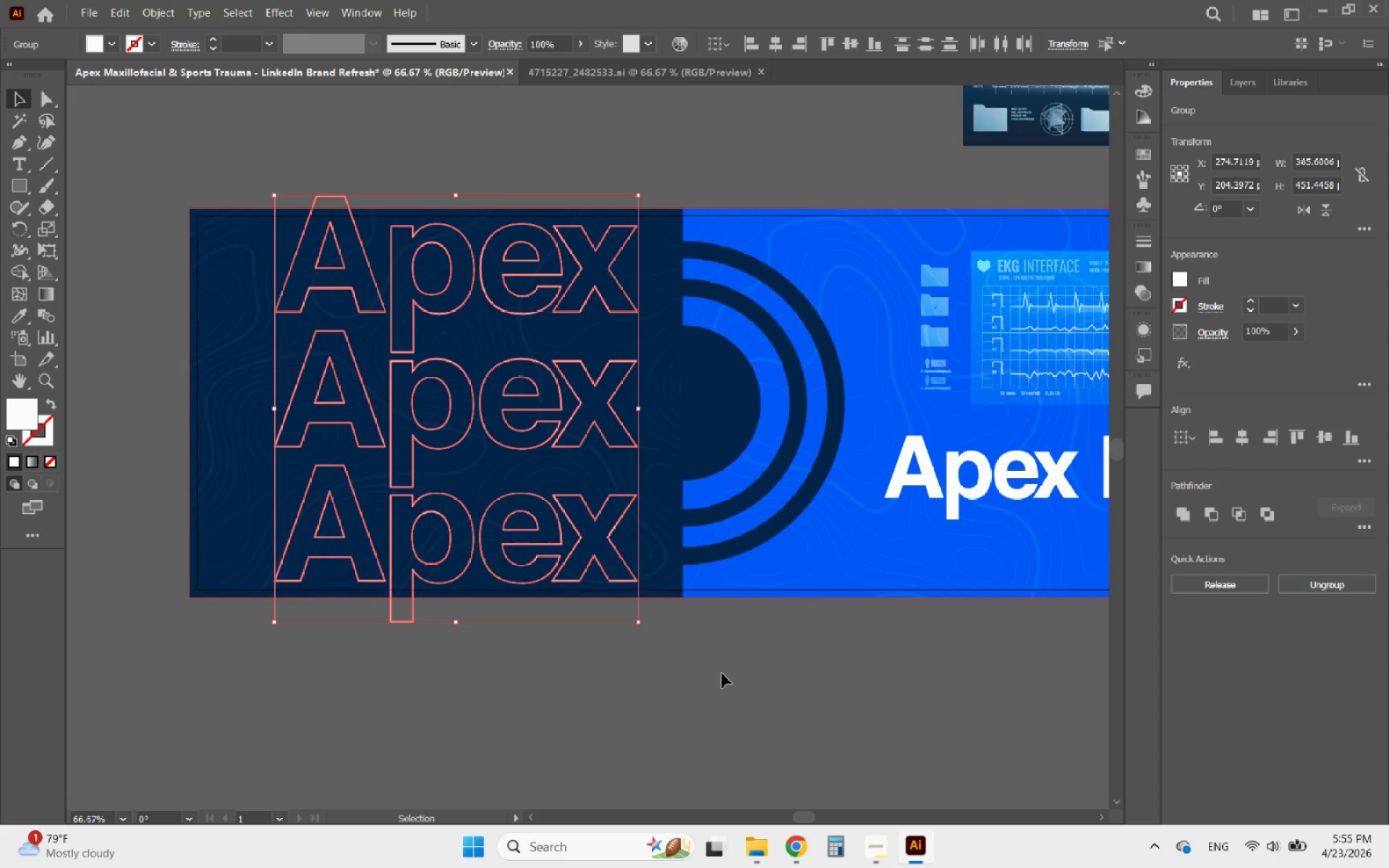 
key(ArrowDown)
 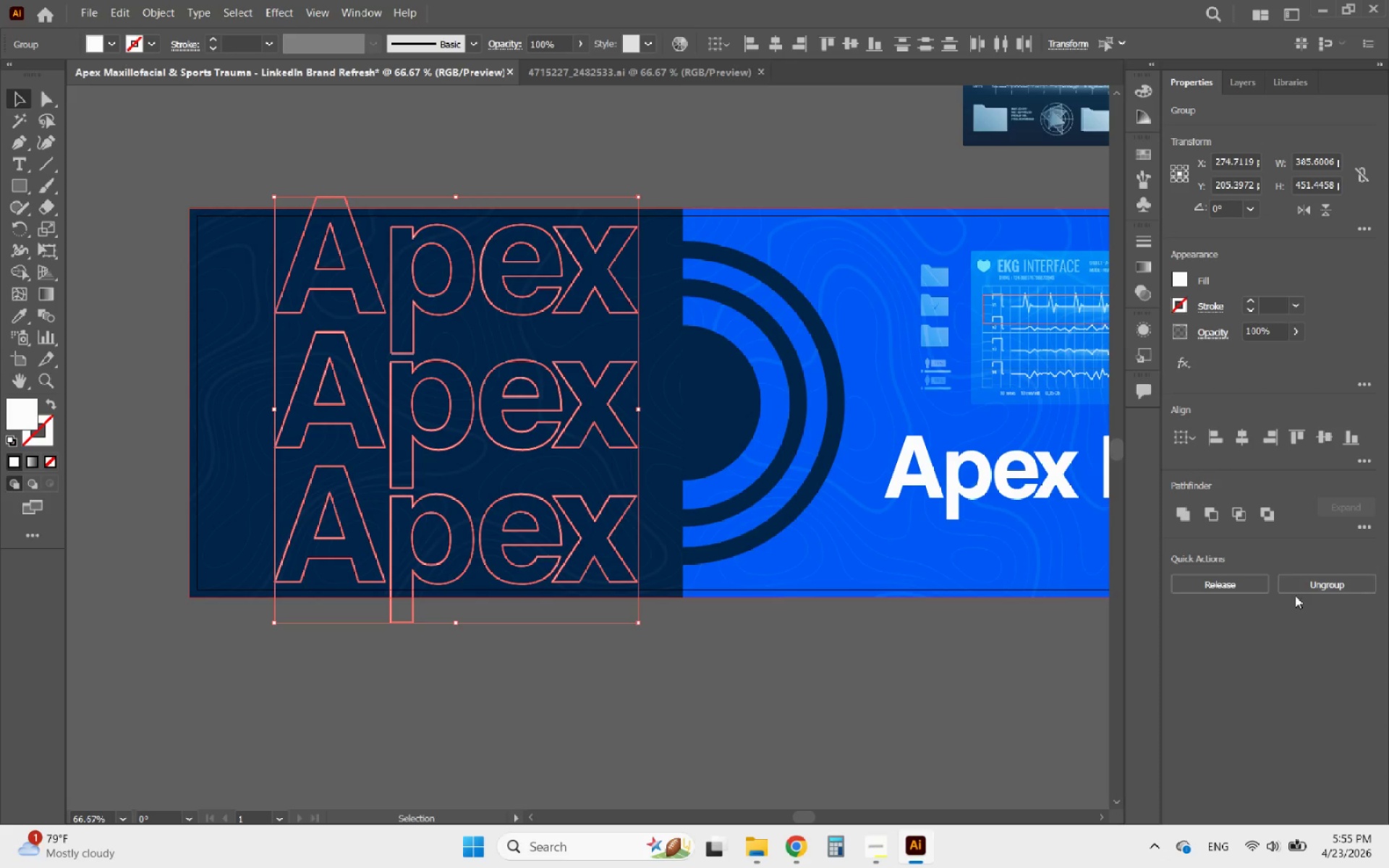 
wait(5.14)
 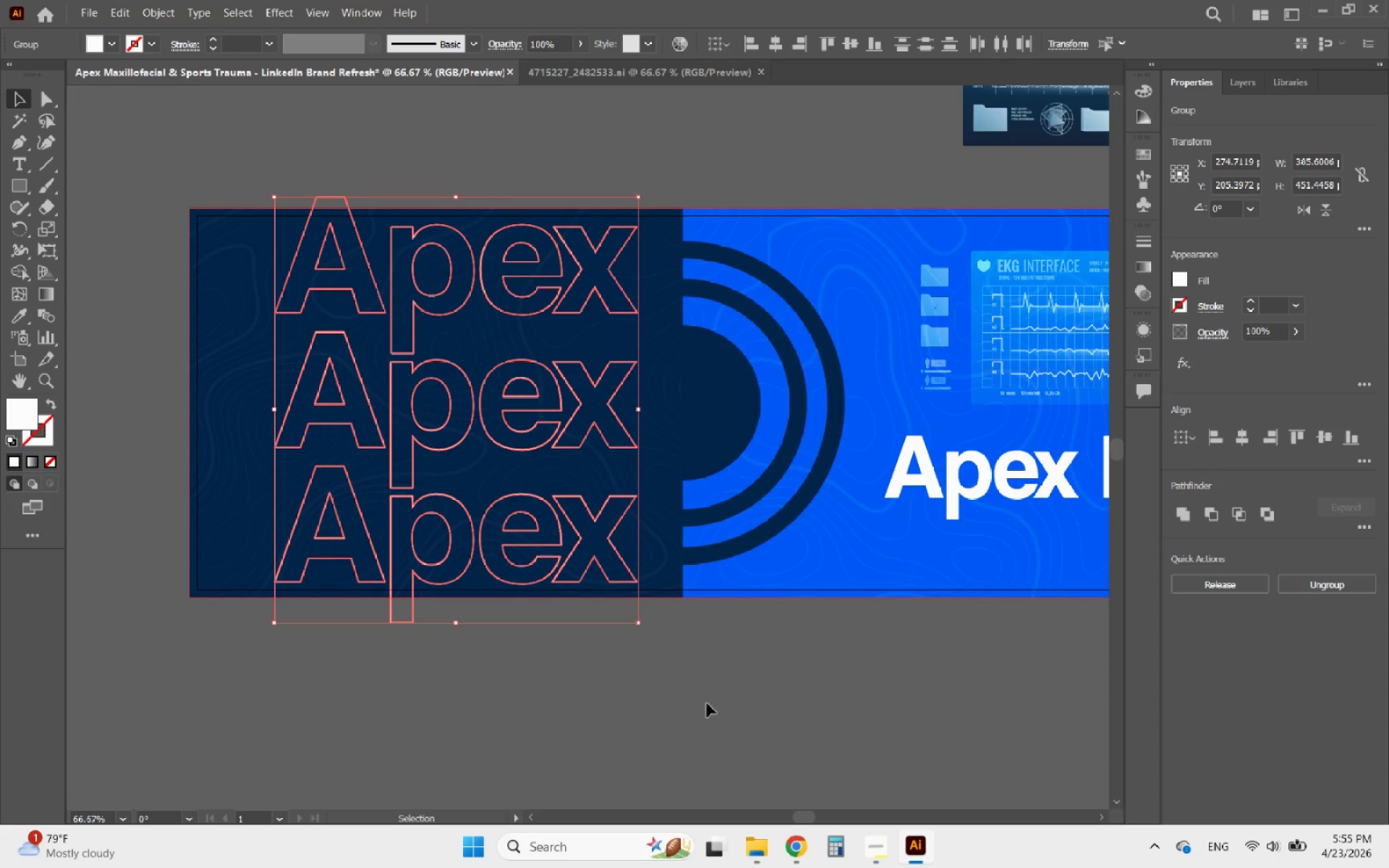 
right_click([634, 583])
 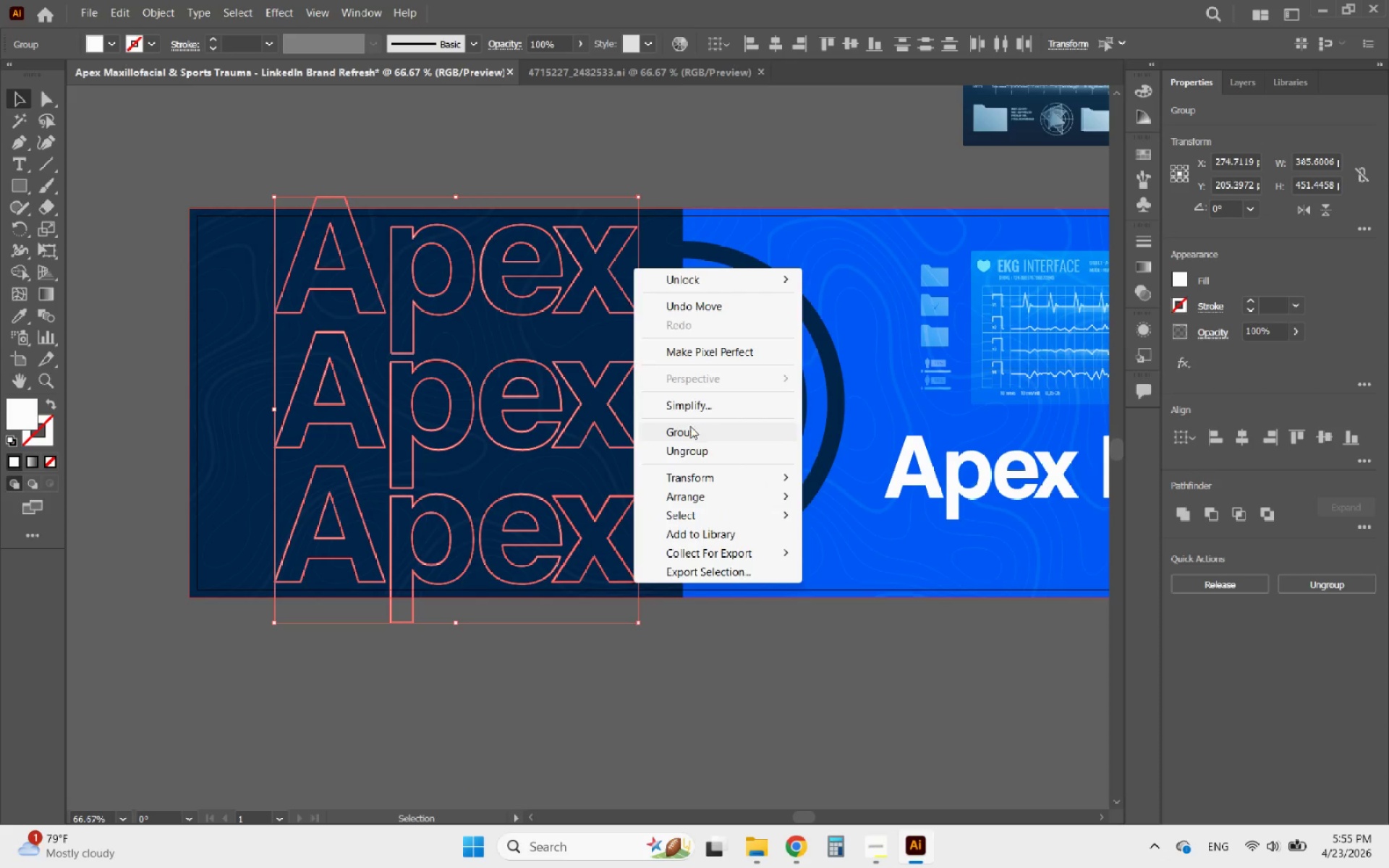 
left_click([679, 430])
 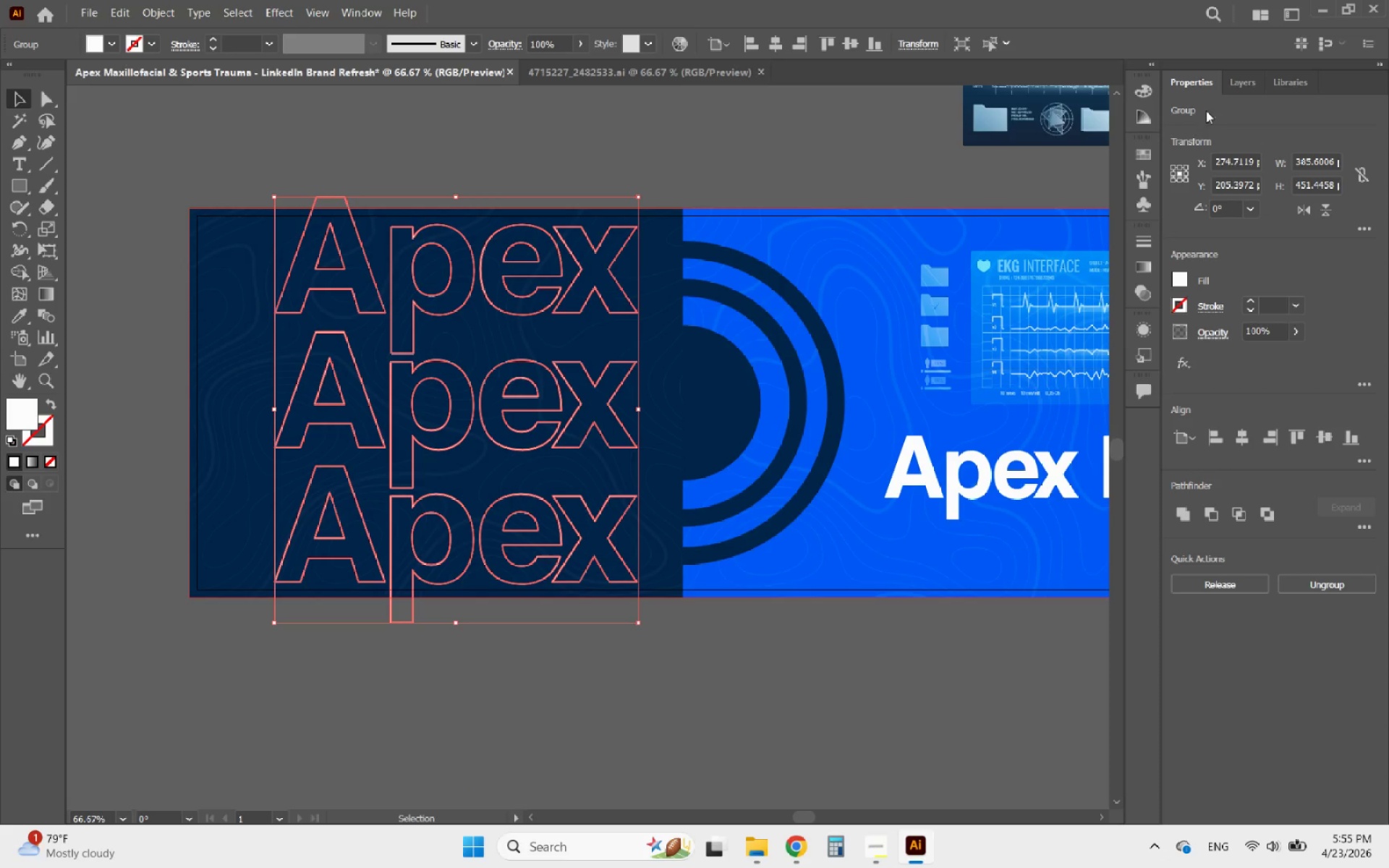 
left_click([1240, 75])
 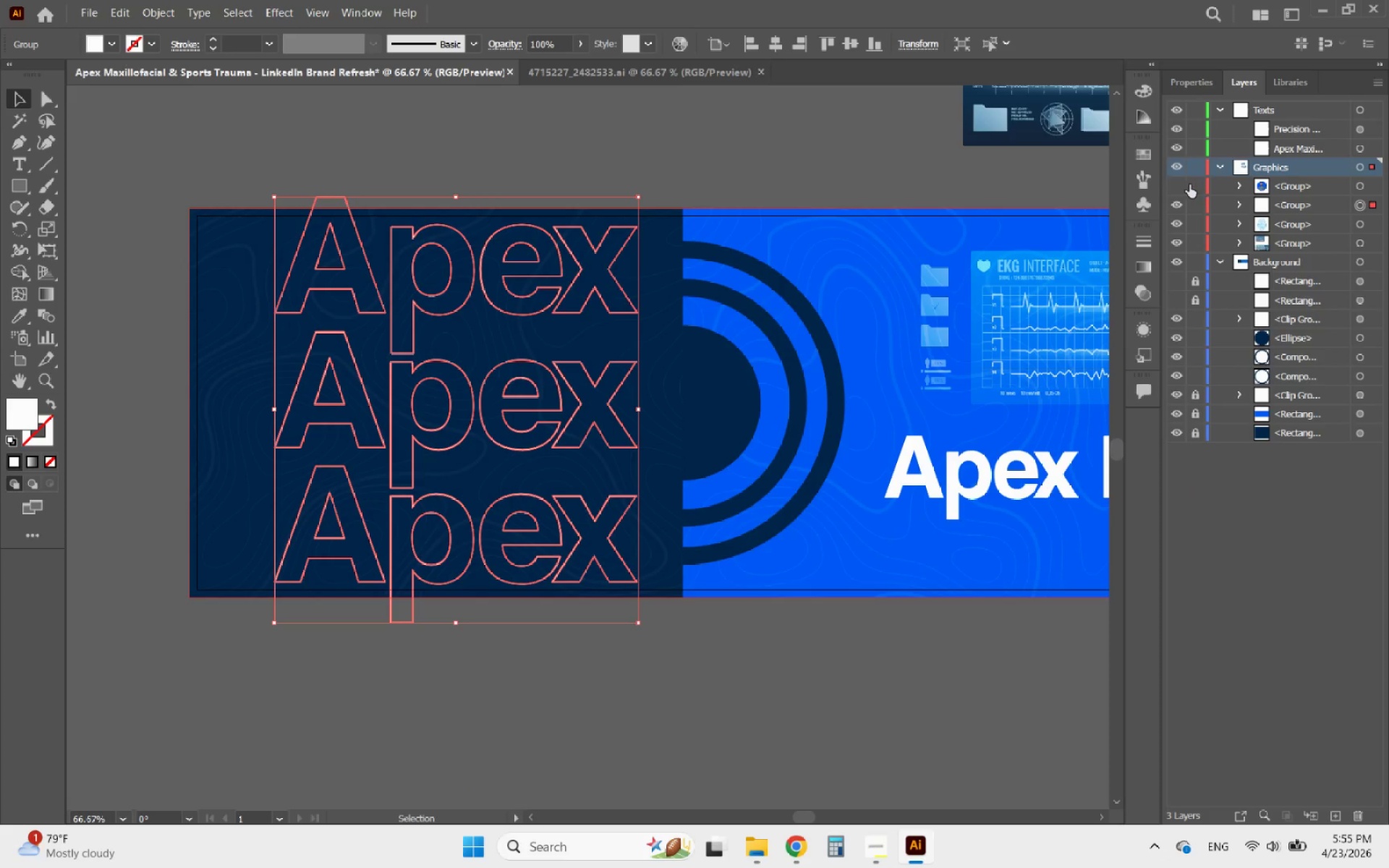 
left_click([1178, 186])
 